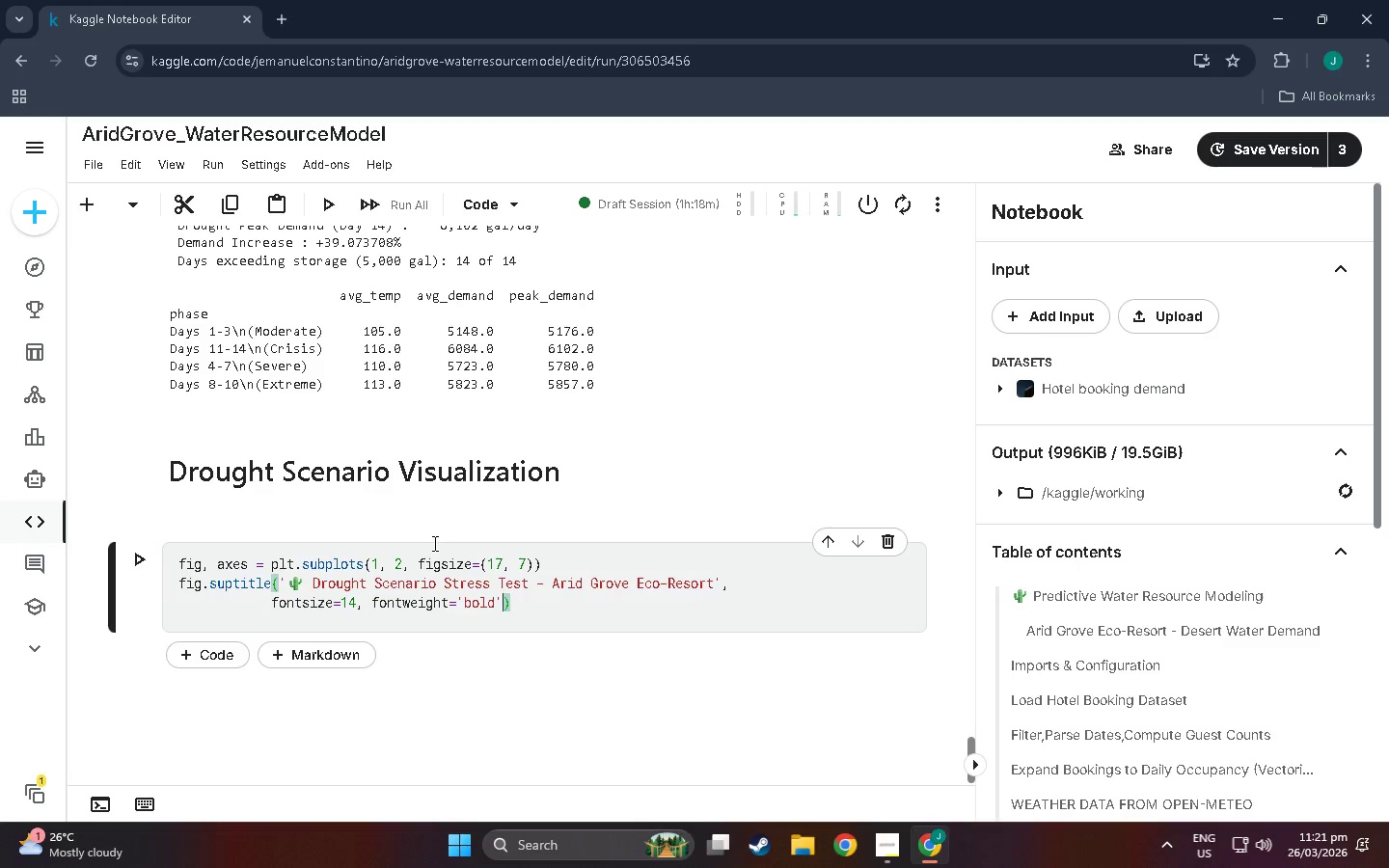 
type(, f)
key(Backspace)
type(color='#C)#(@B)
 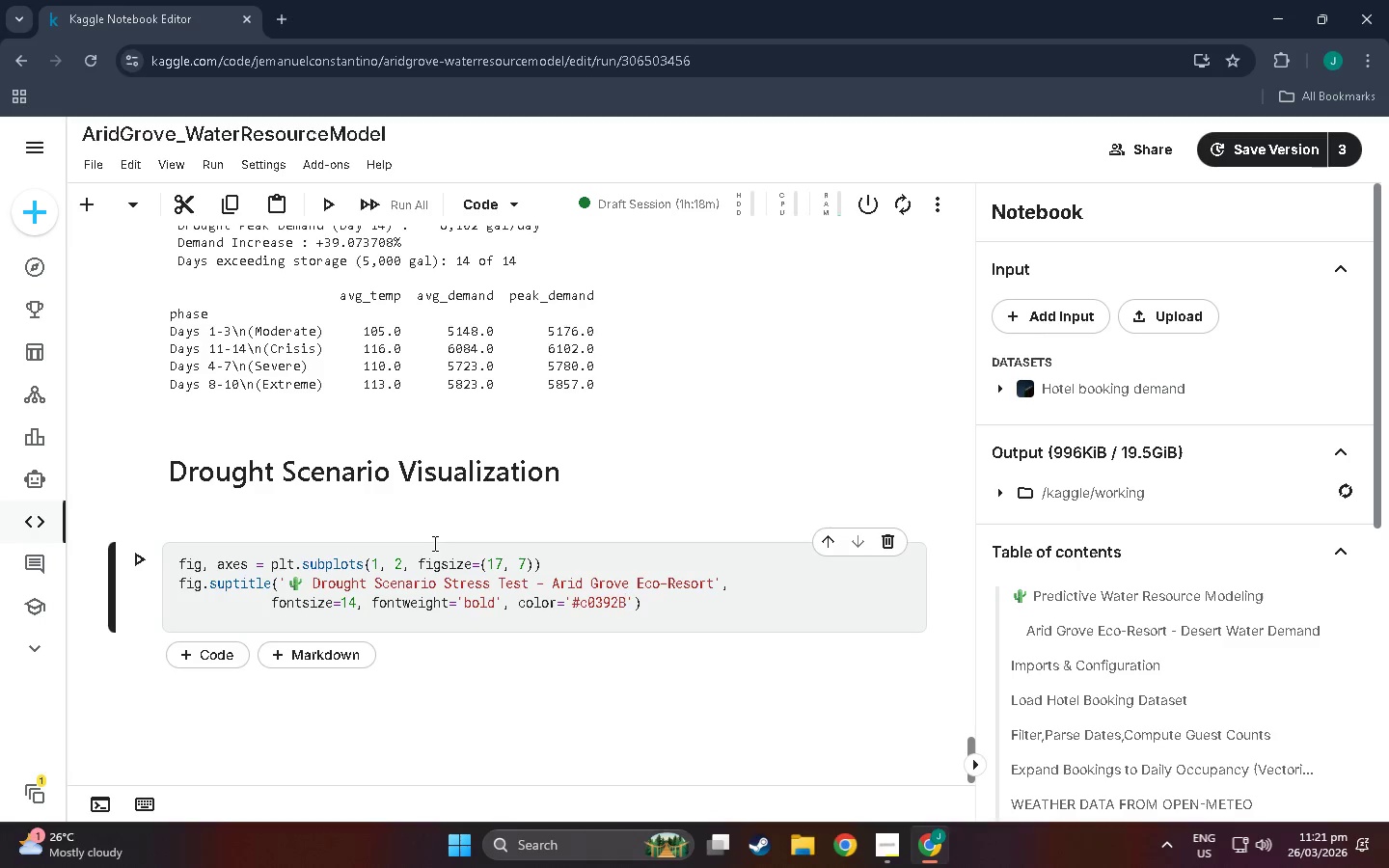 
left_click([595, 602])
 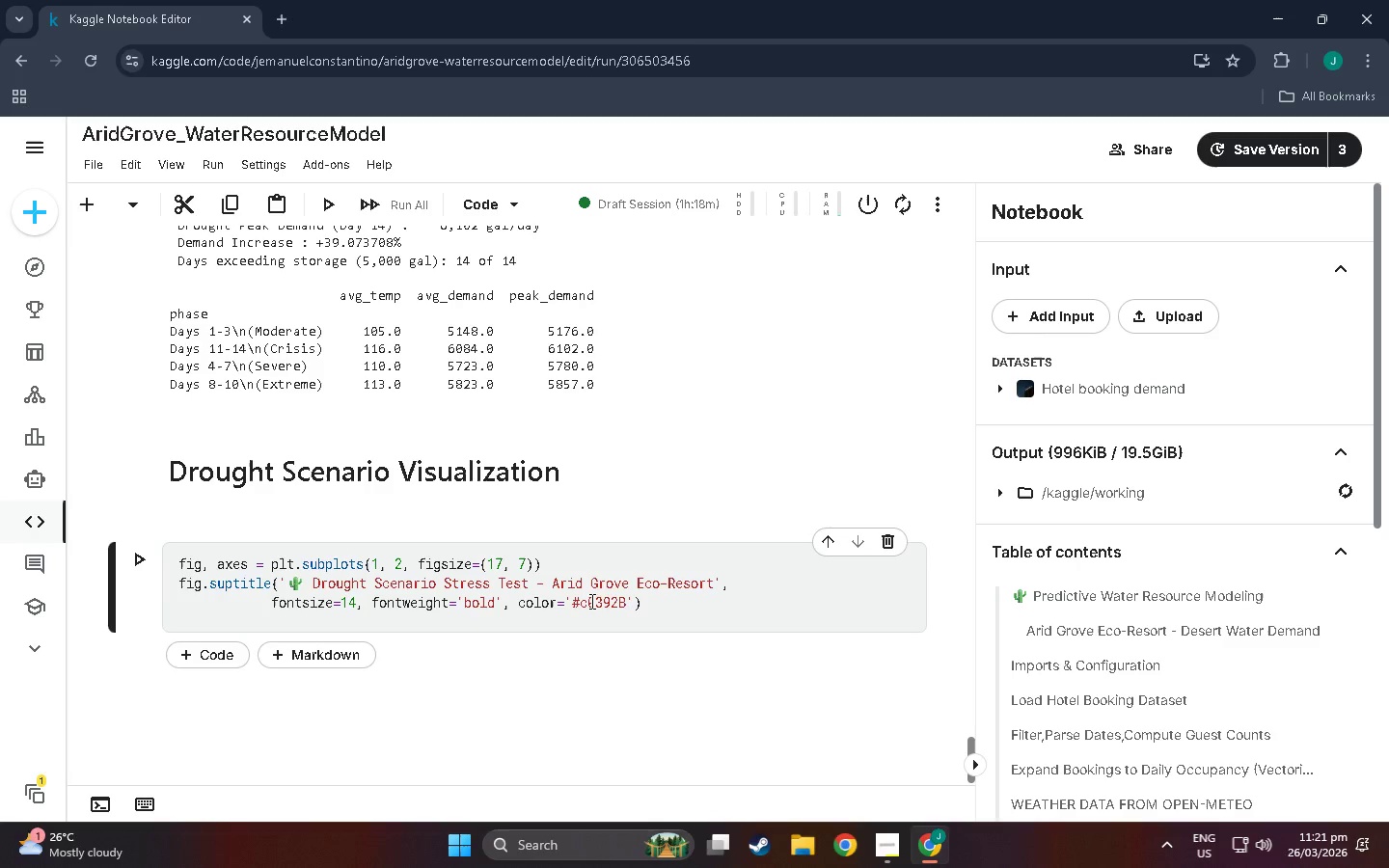 
left_click([590, 601])
 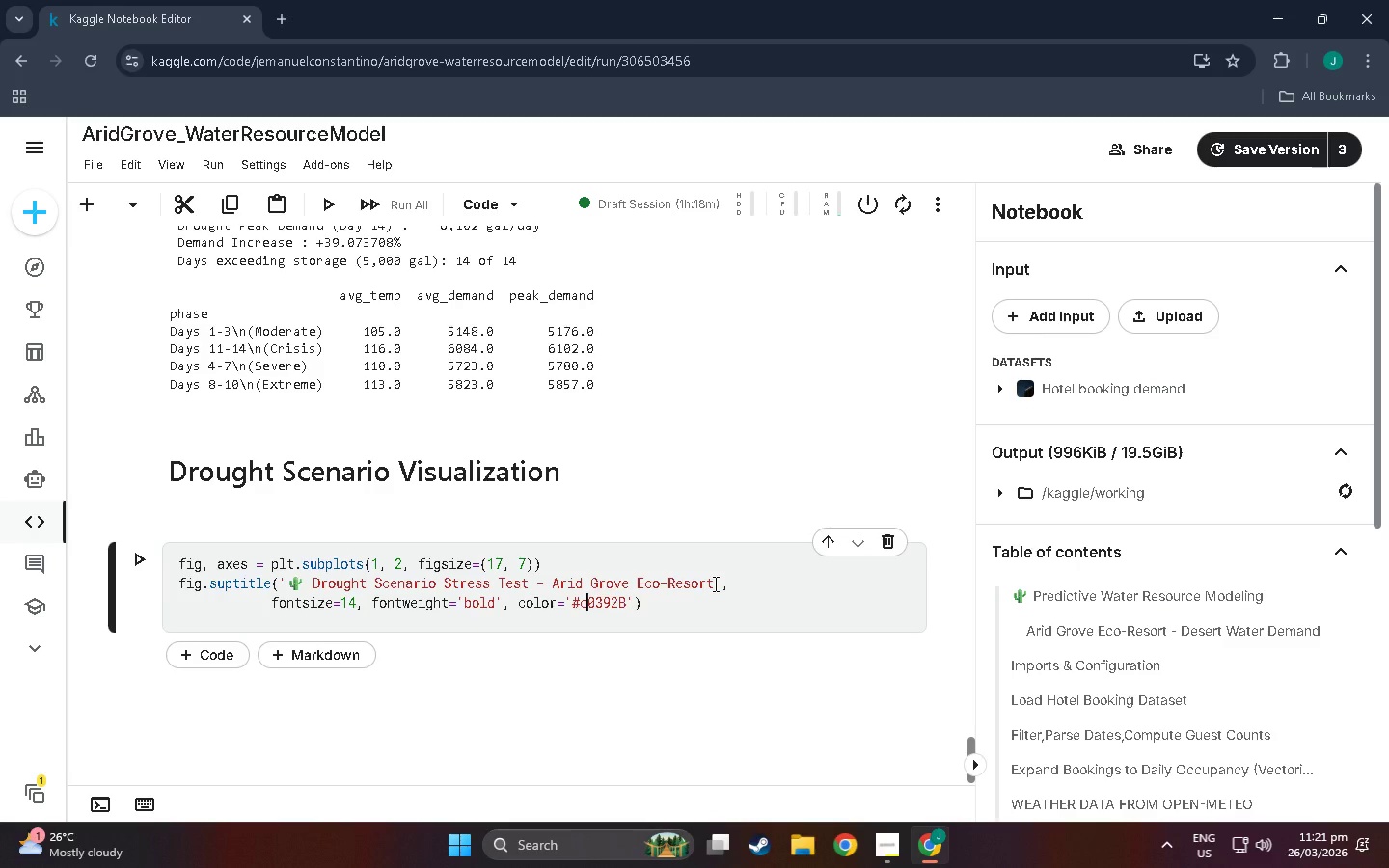 
key(Shift+Backspace)
 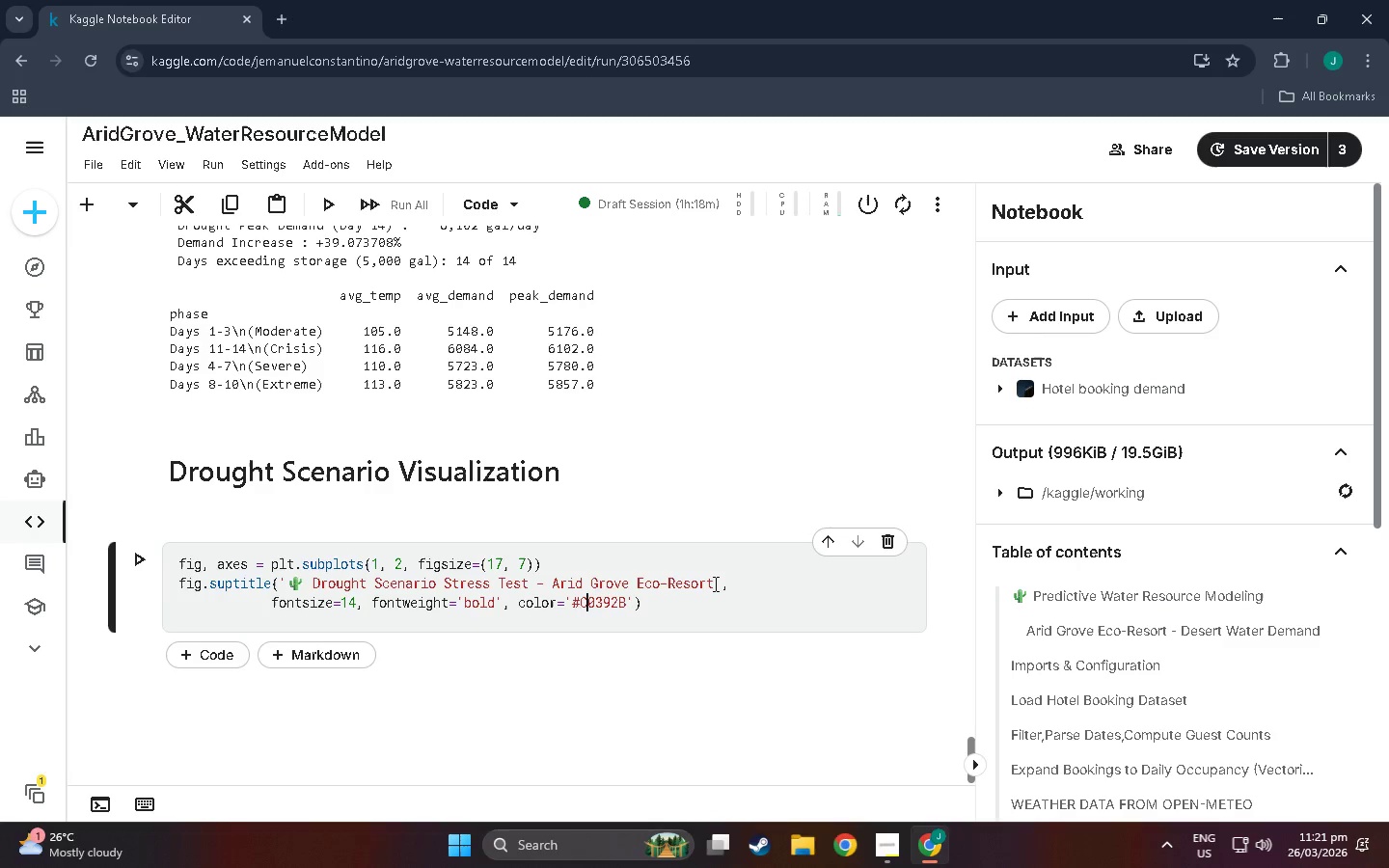 
key(Shift+C)
 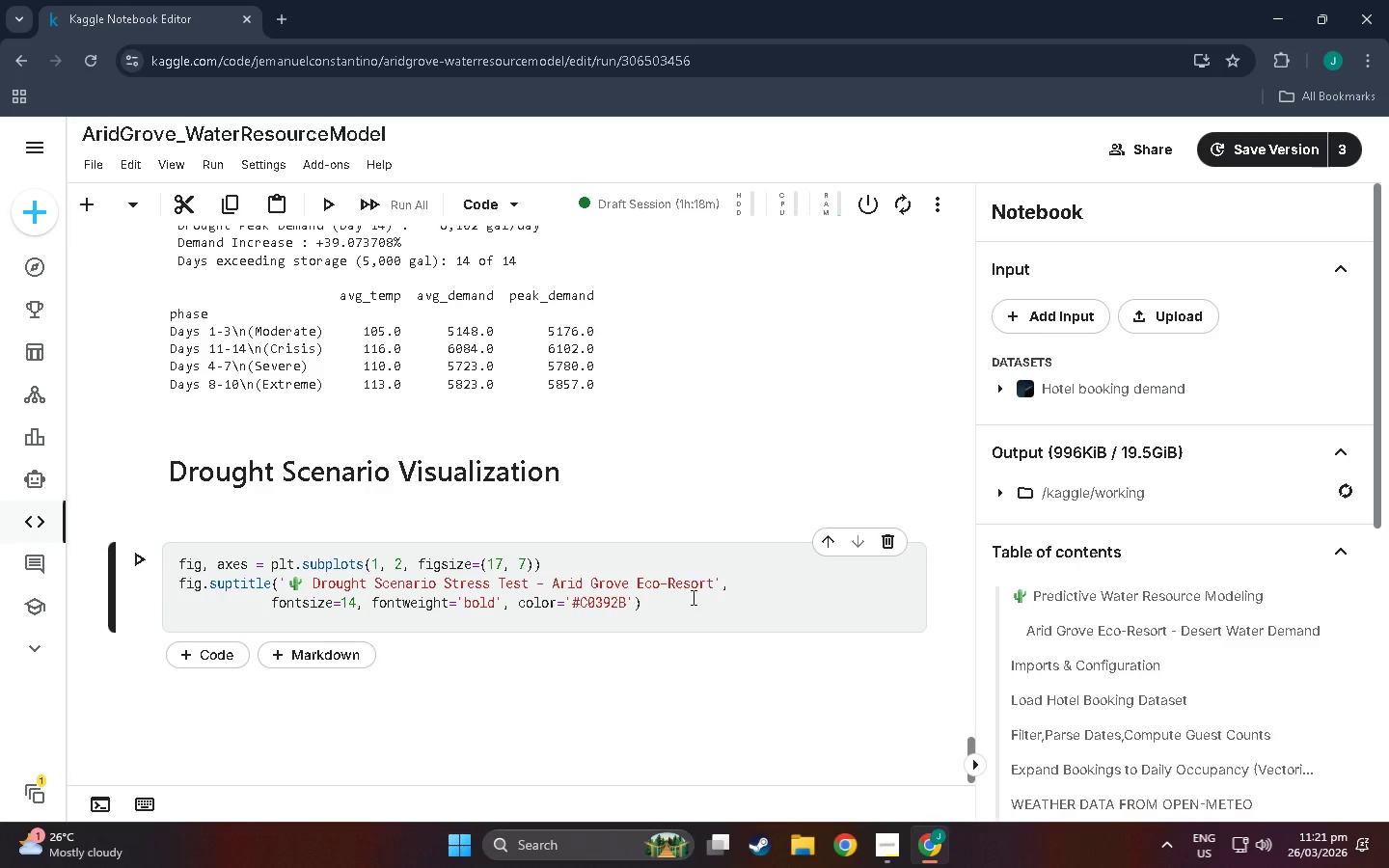 
left_click_drag(start_coordinate=[630, 634], to_coordinate=[631, 627])
 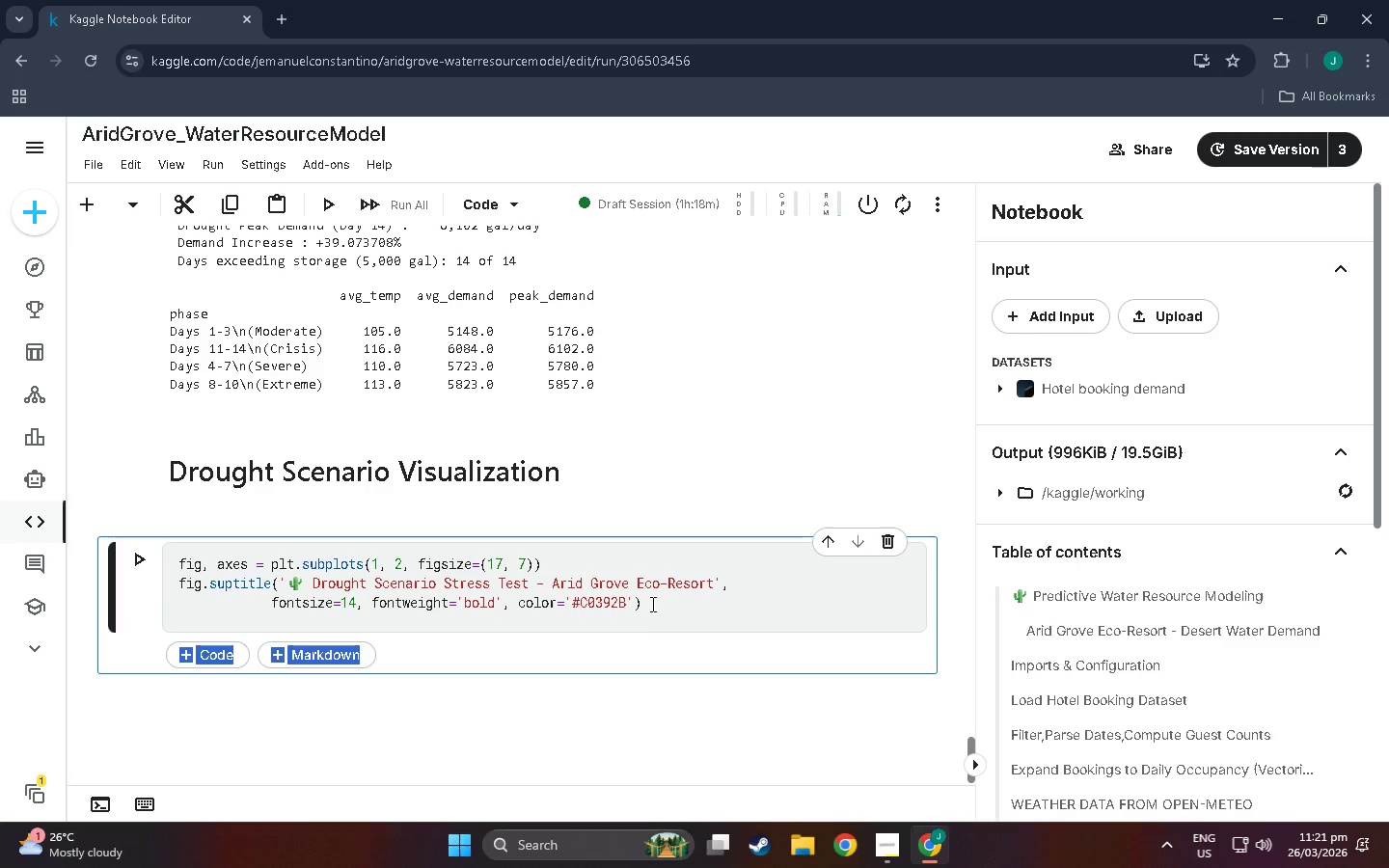 
double_click([651, 604])
 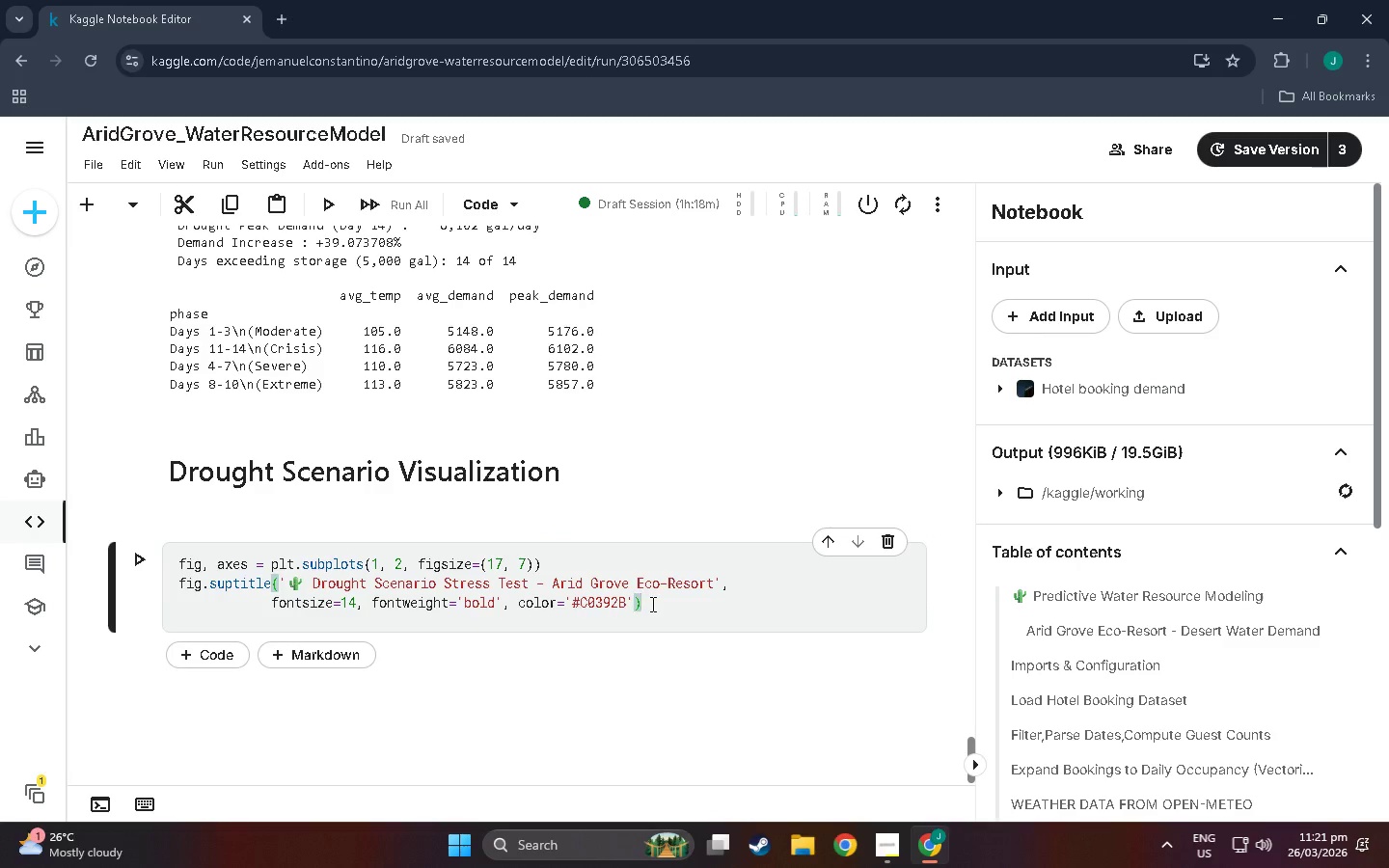 
wait(5.47)
 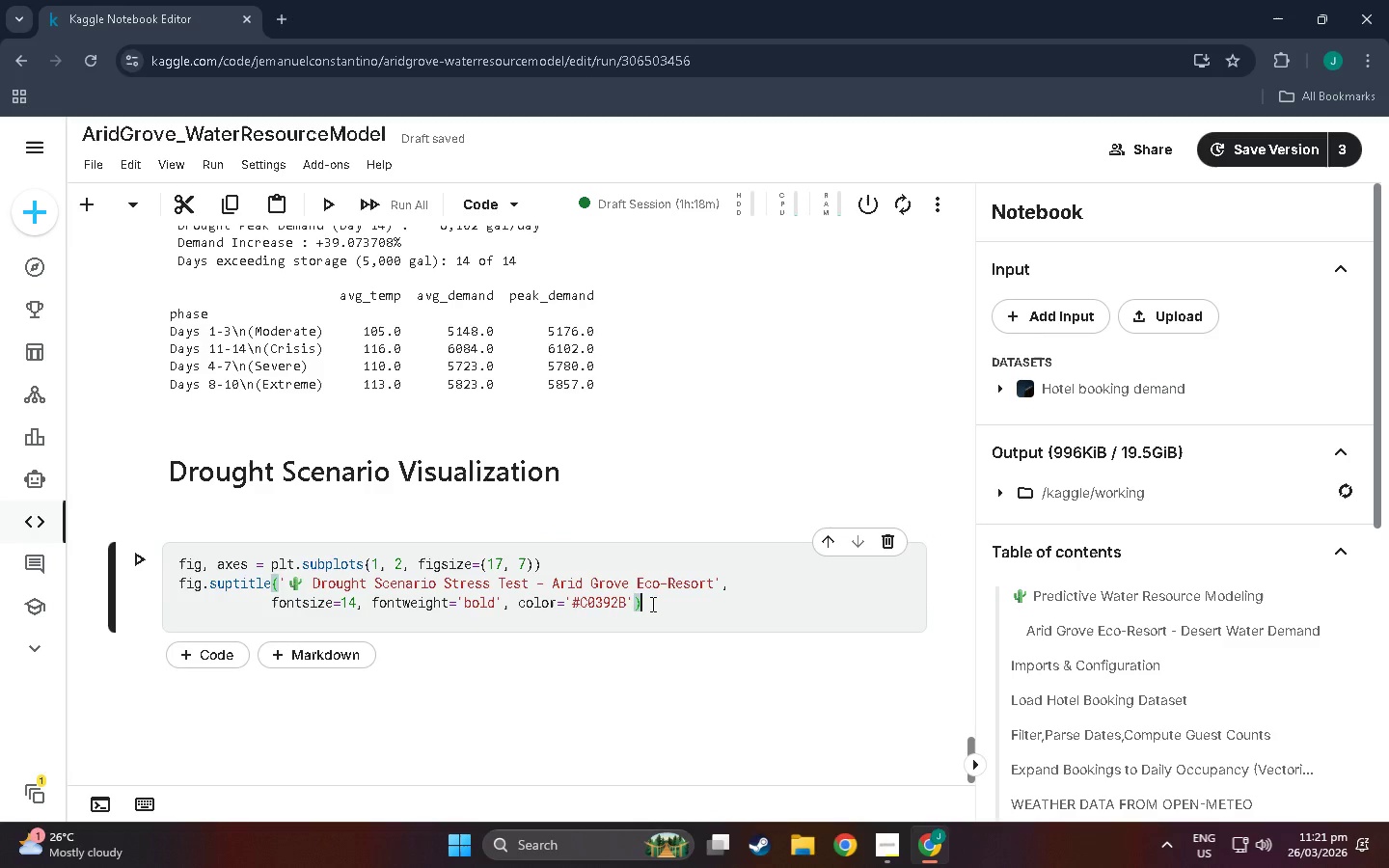 
key(NumpadEnter)
key(NumpadEnter)
type(Pha)
key(Backspace)
key(Backspace)
type(HASE_COLORS +)
key(Backspace)
type(= {)
 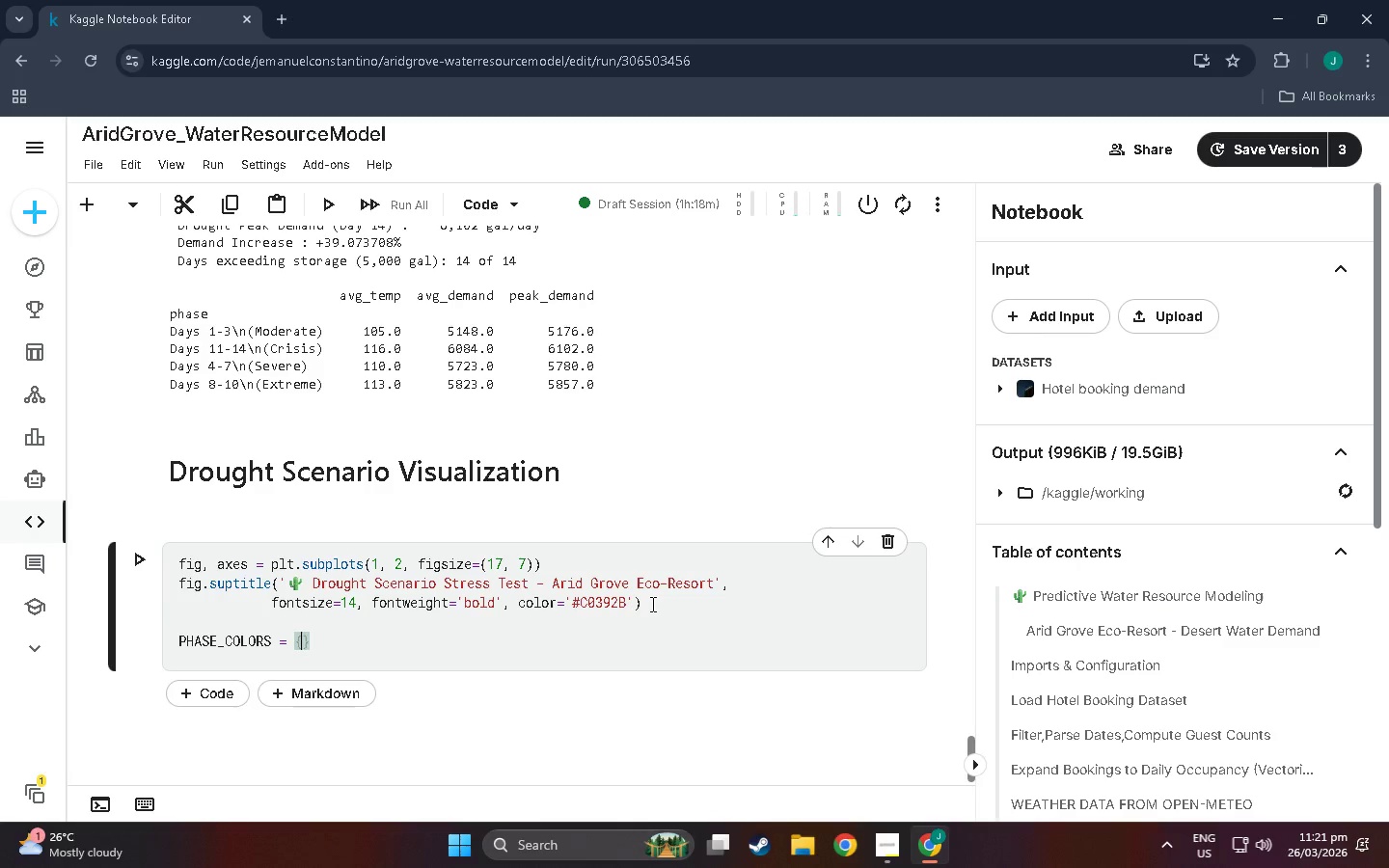 
key(Enter)
 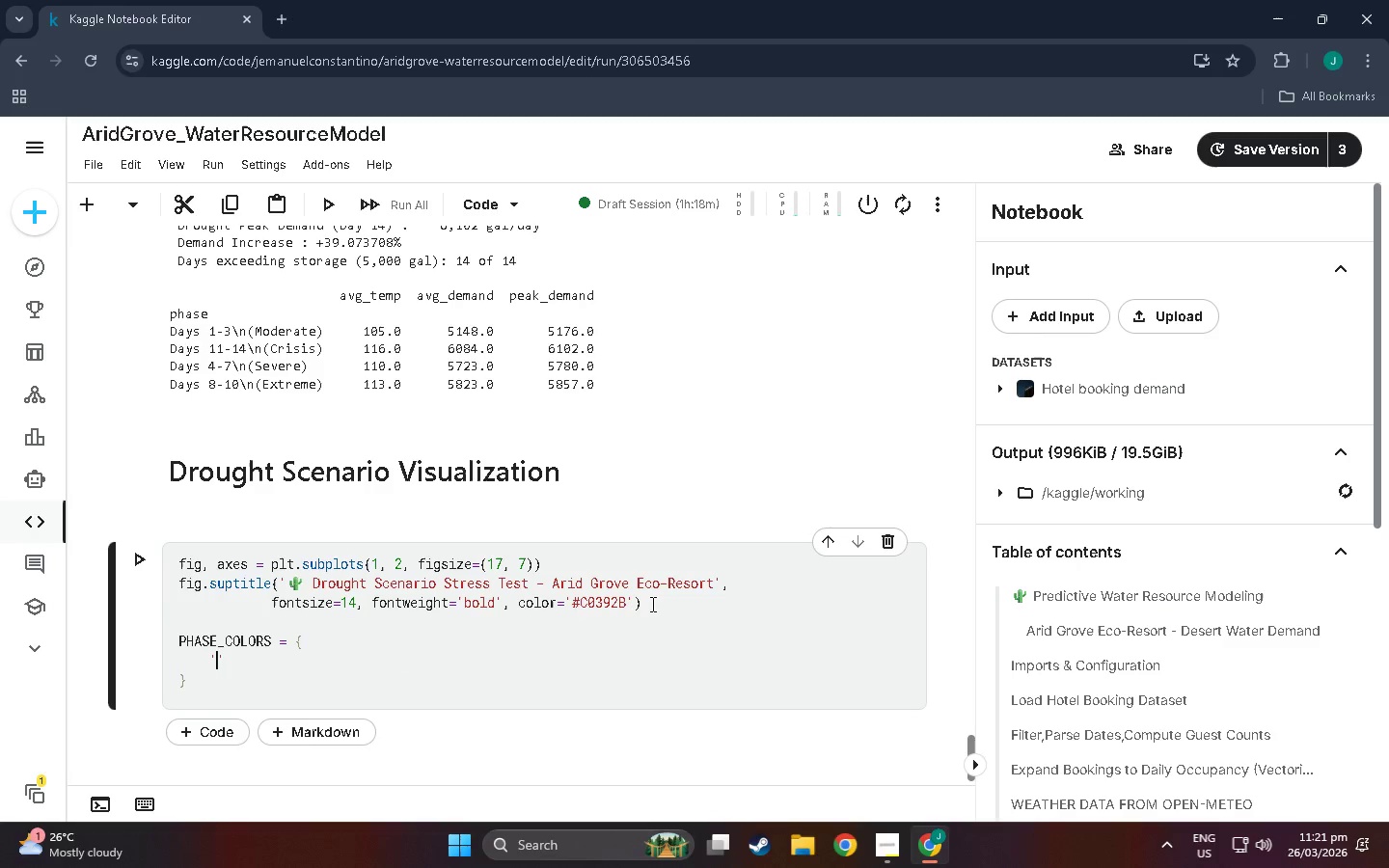 
type('da)
key(Backspace)
key(Backspace)
type(Da)
key(Backspace)
key(Backspace)
type(a)
key(Backspace)
type(Days 13)
key(Backspace)
type(=3)
key(Backspace)
key(Backspace)
type(-3\n(Moderate)_)
key(Backspace)
 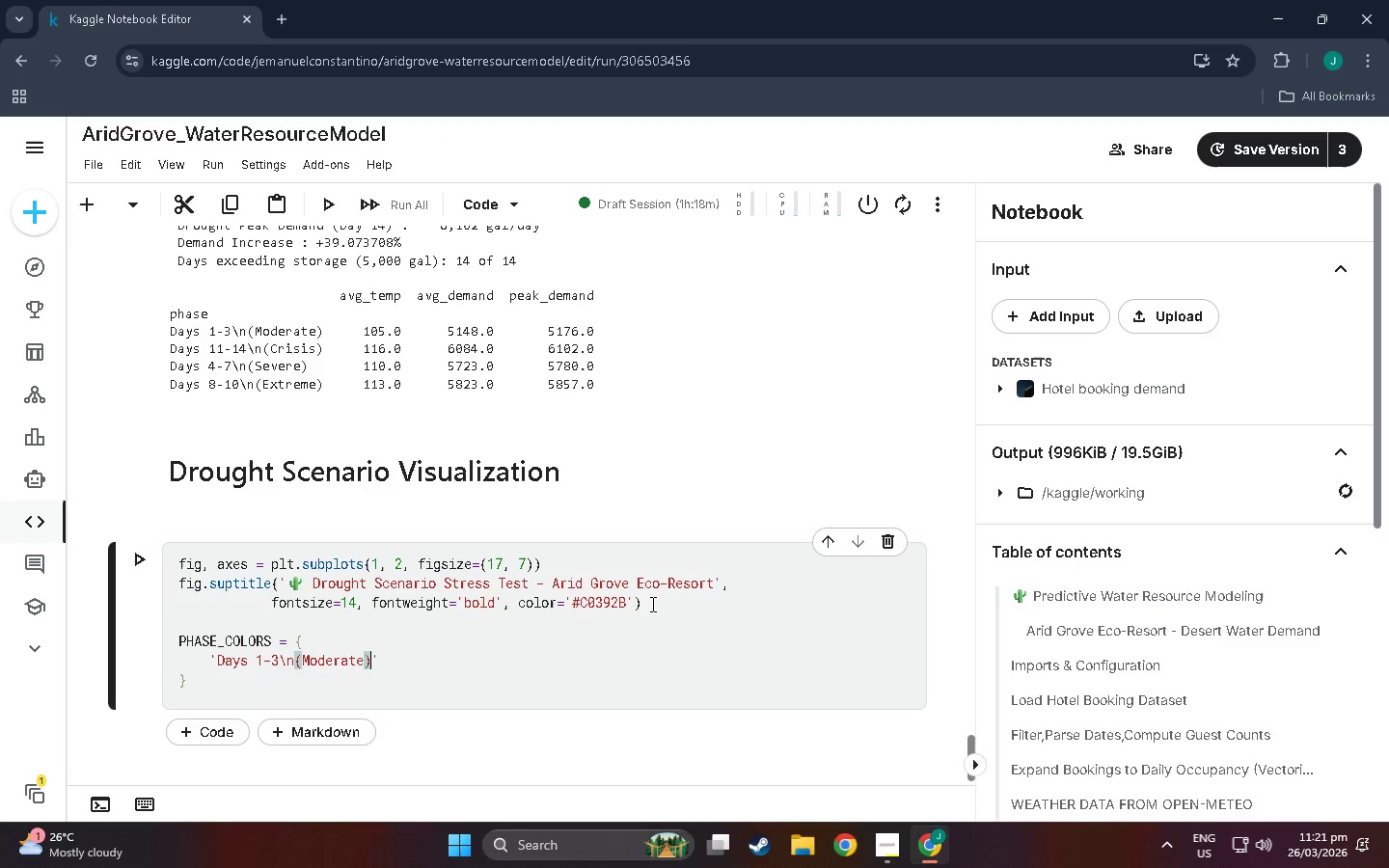 
key(ArrowRight)
 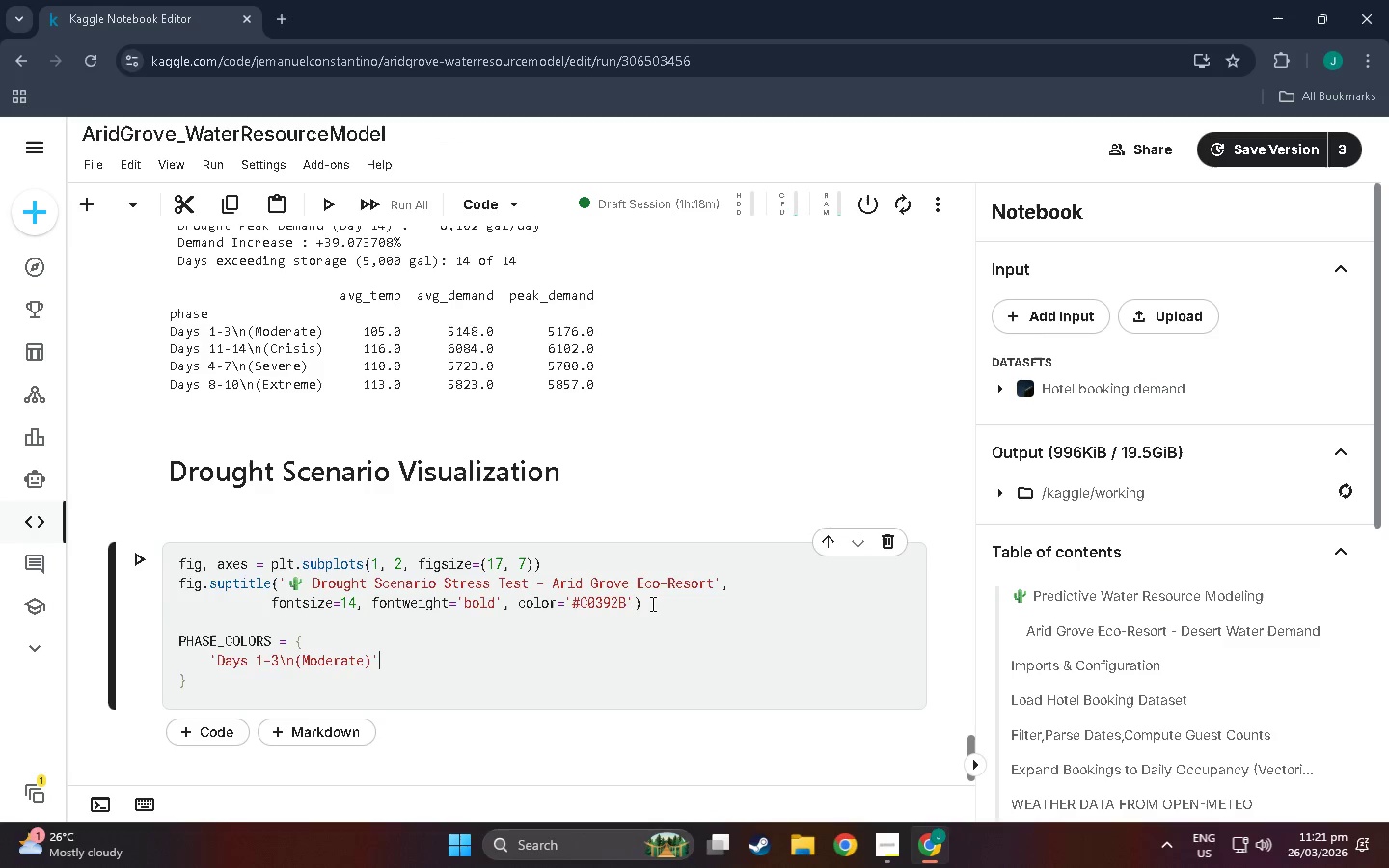 
type( )
key(Backspace)
type(: '#FFC!)&)
 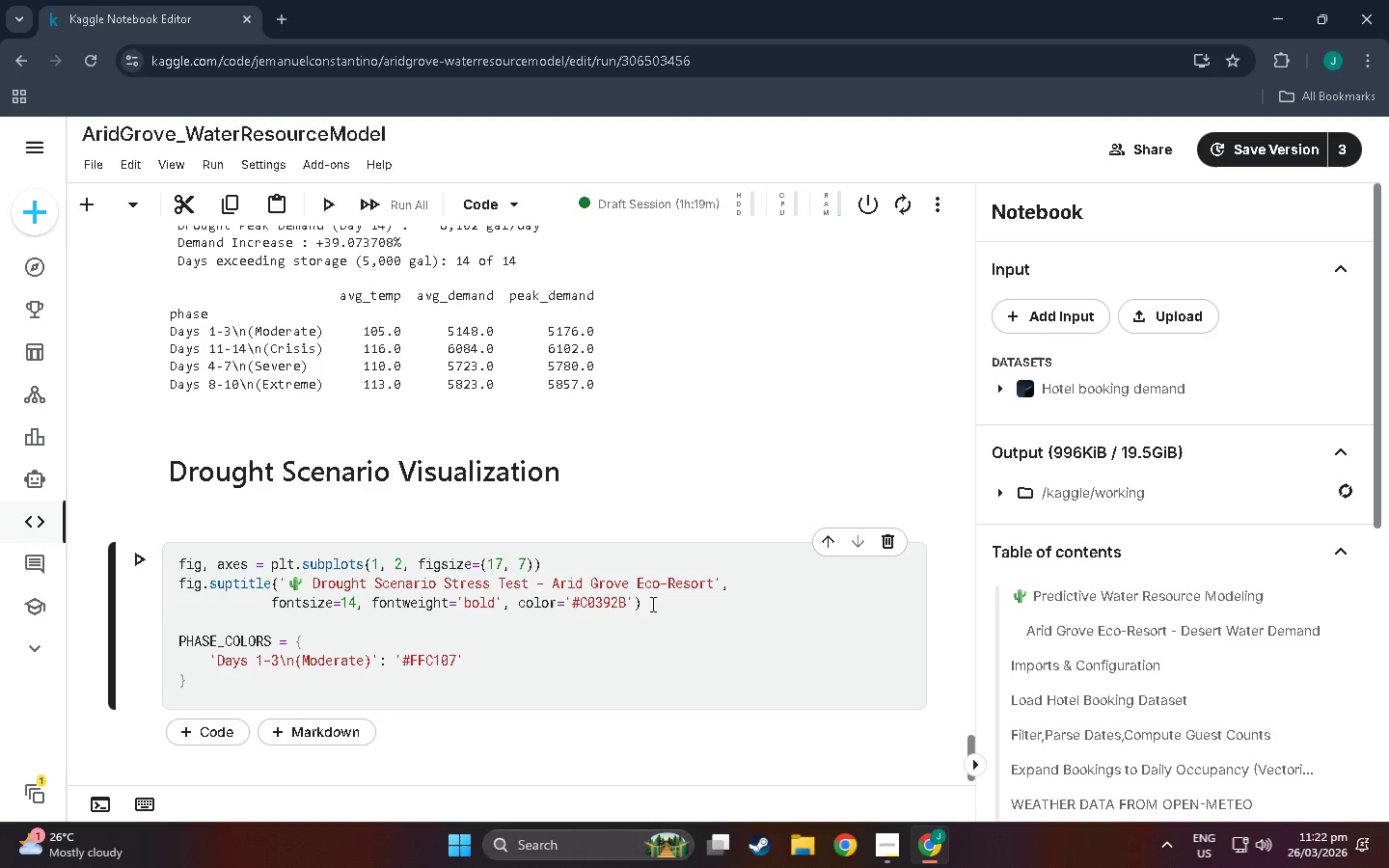 
key(Shift+ArrowRight)
 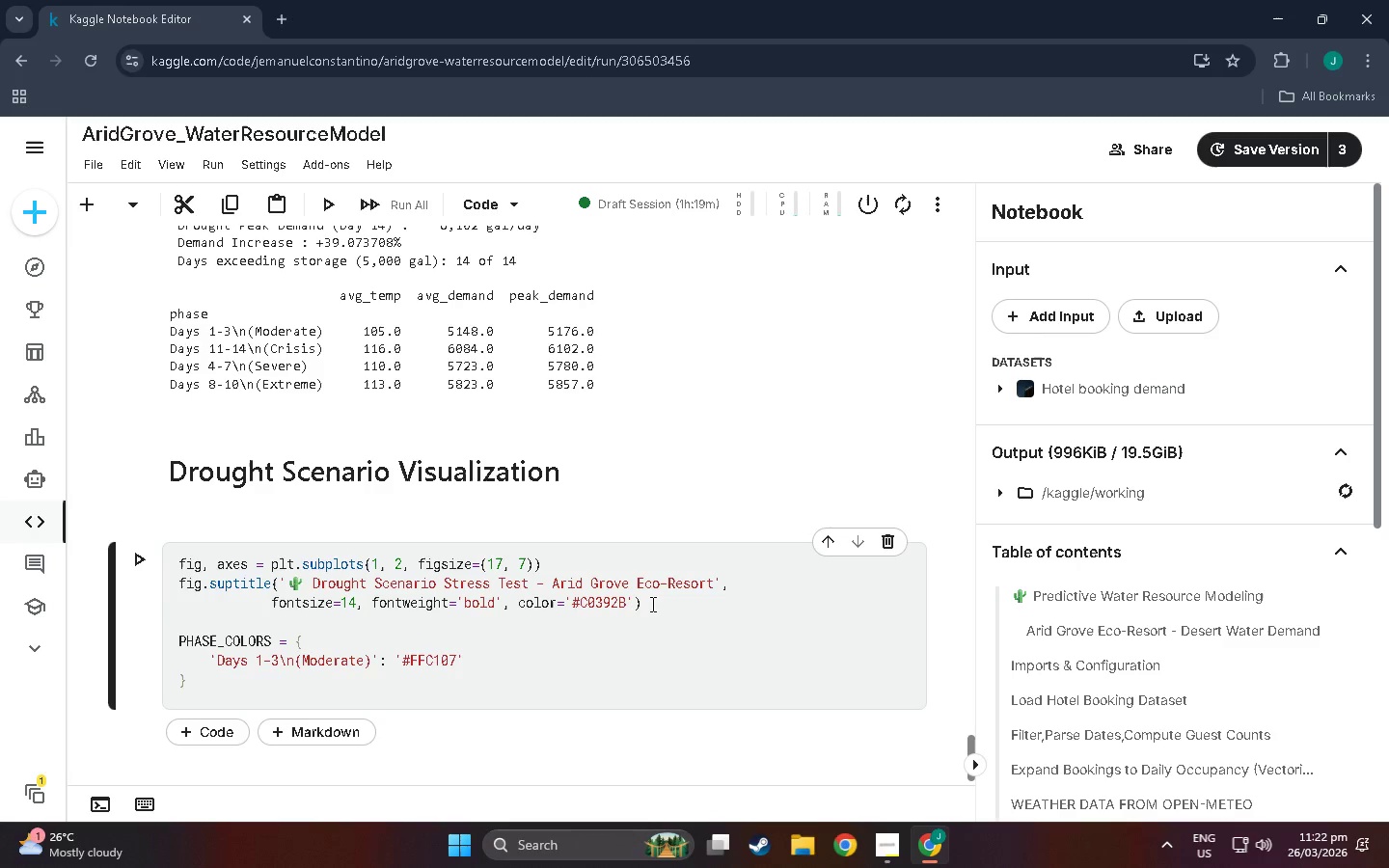 
key(Shift+Comma)
 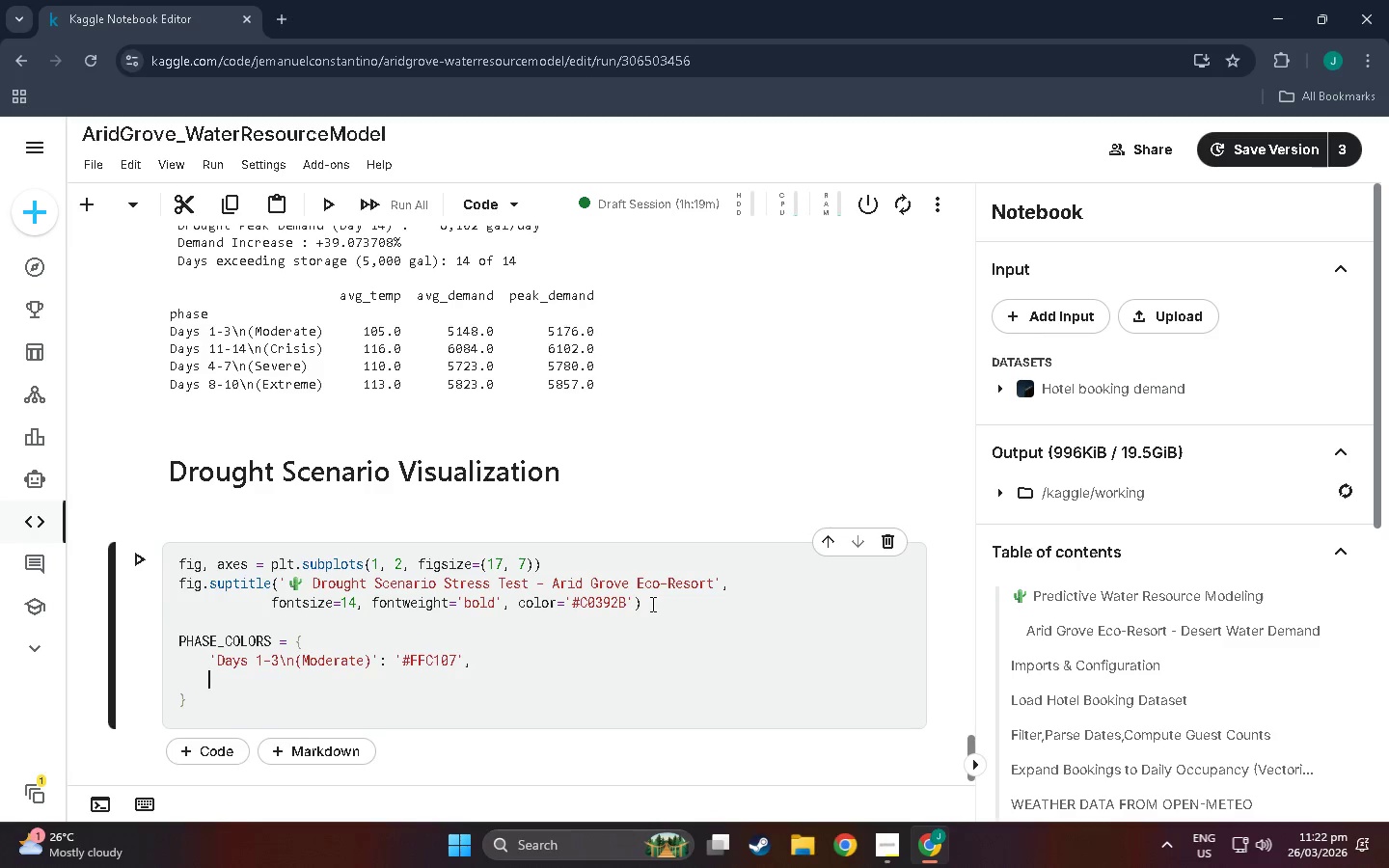 
key(Shift+Enter)
 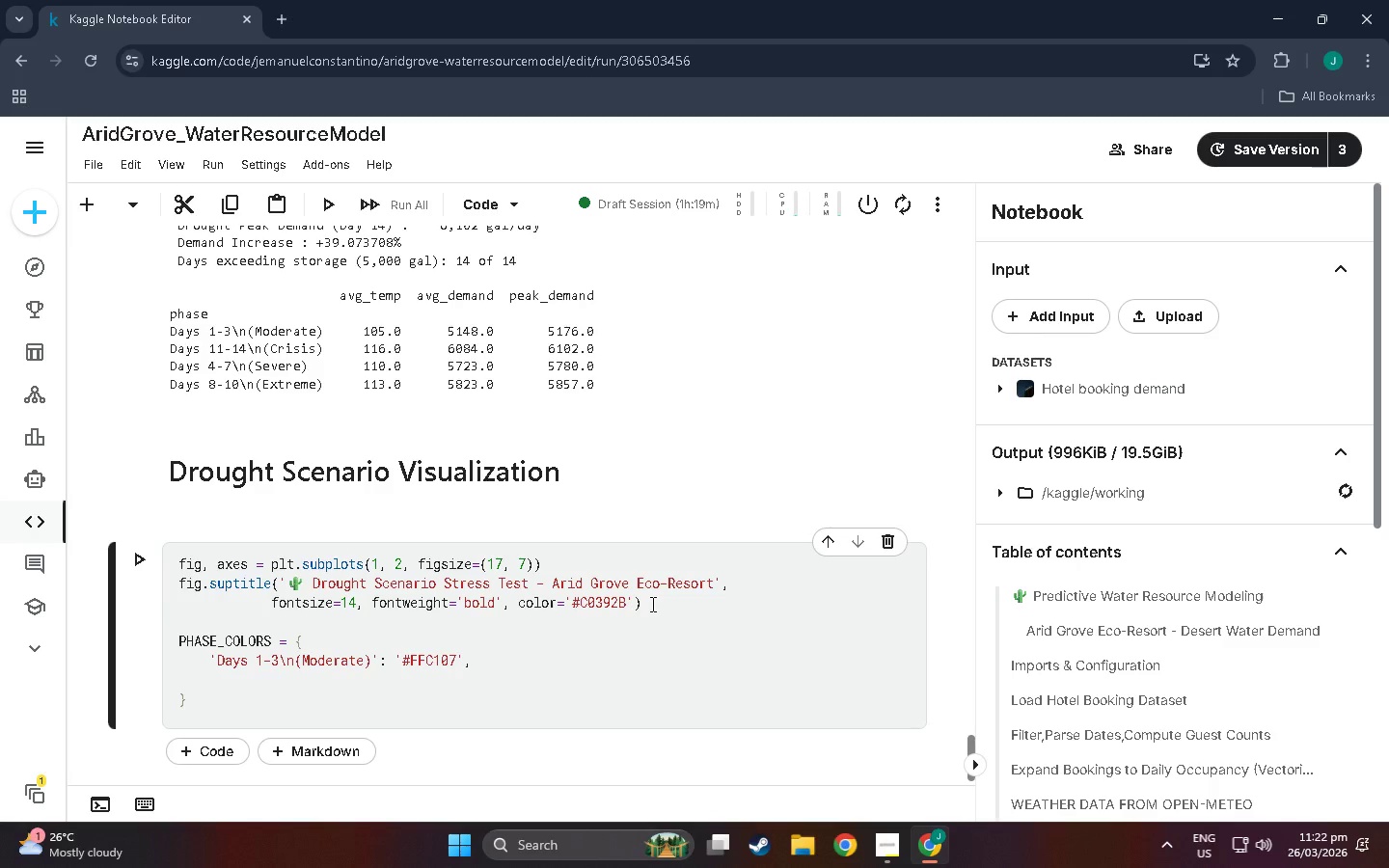 
type("Dayt)
key(Backspace)
key(Backspace)
type(ys 4-7\m)
key(Backspace)
type(b)
key(Backspace)
type(n(Severe))
 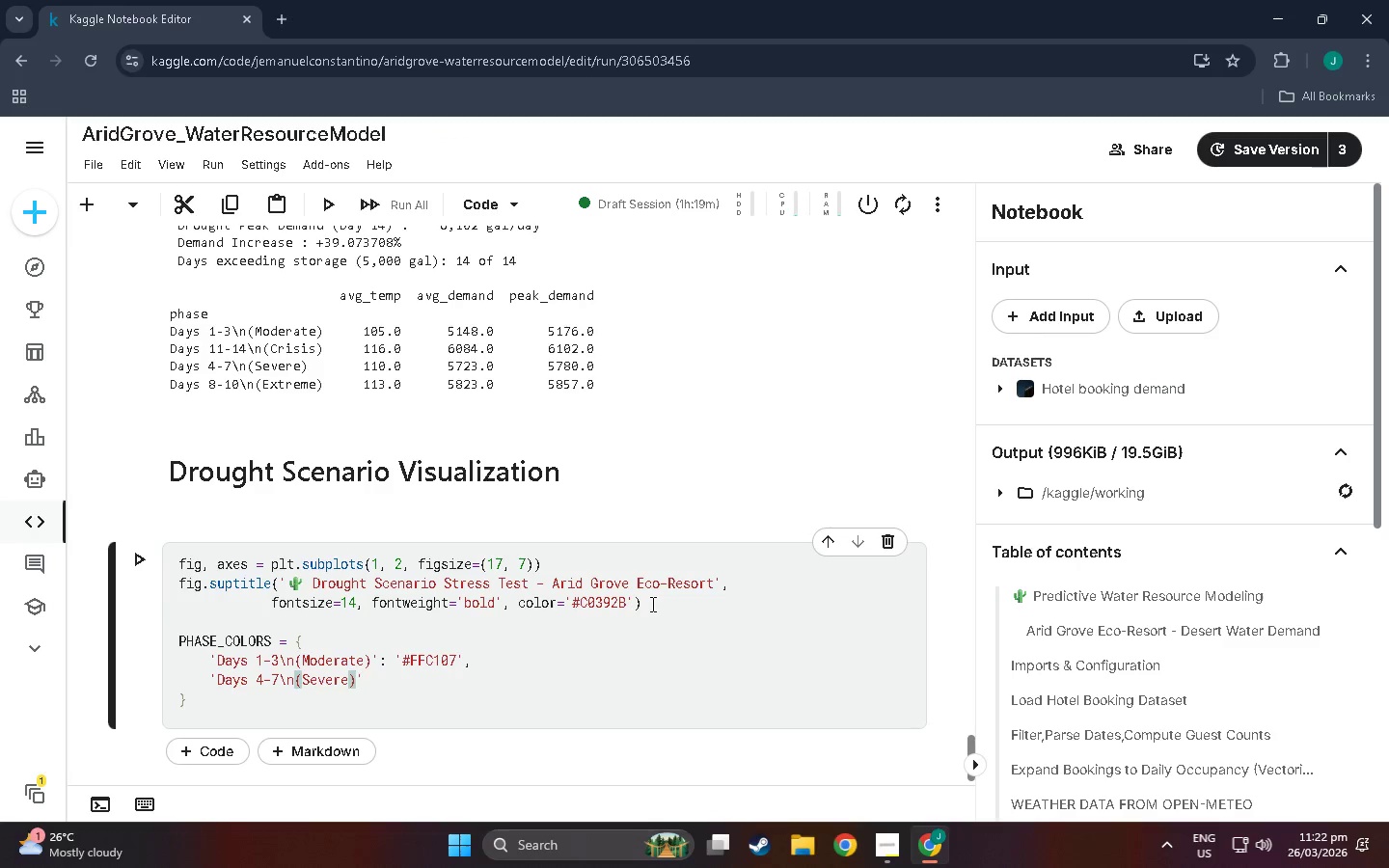 
key(ArrowRight)
 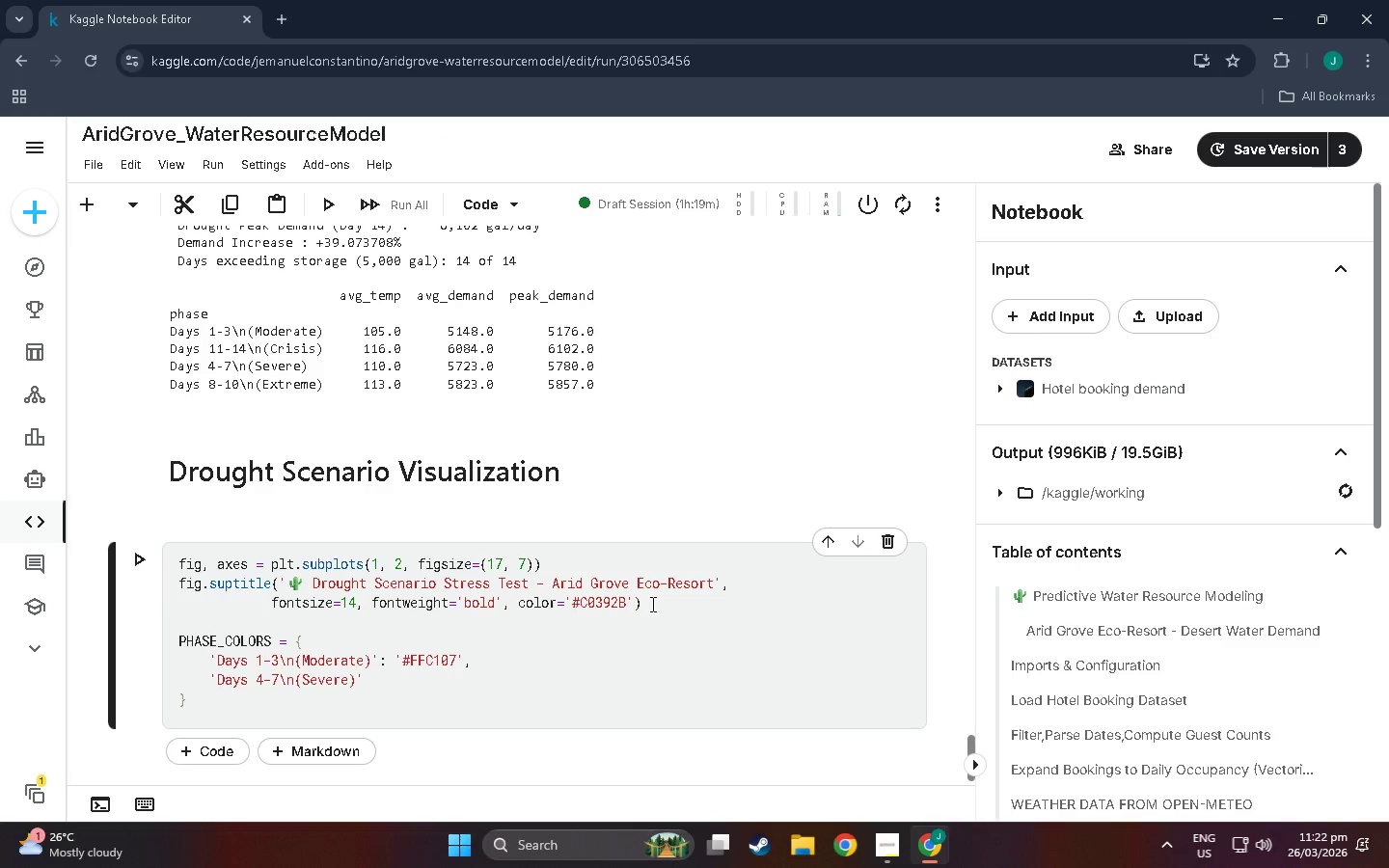 
type( )
key(Backspace)
type( : #FF70)
key(Backspace)
key(Backspace)
key(Backspace)
key(Backspace)
key(Backspace)
type('F)
key(Backspace)
type(#FF&)
key(Backspace)
type(7043)
 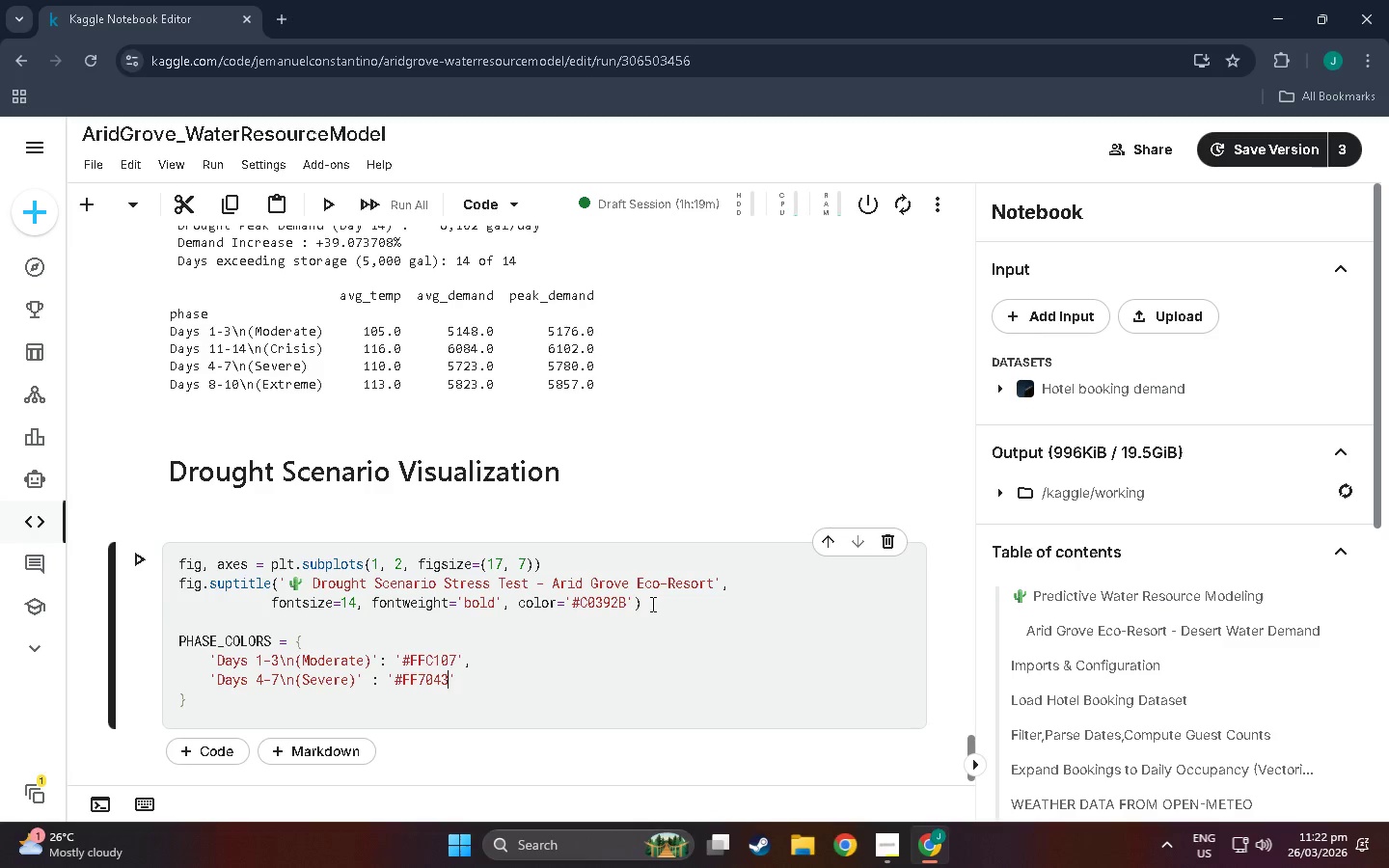 
key(ArrowRight)
 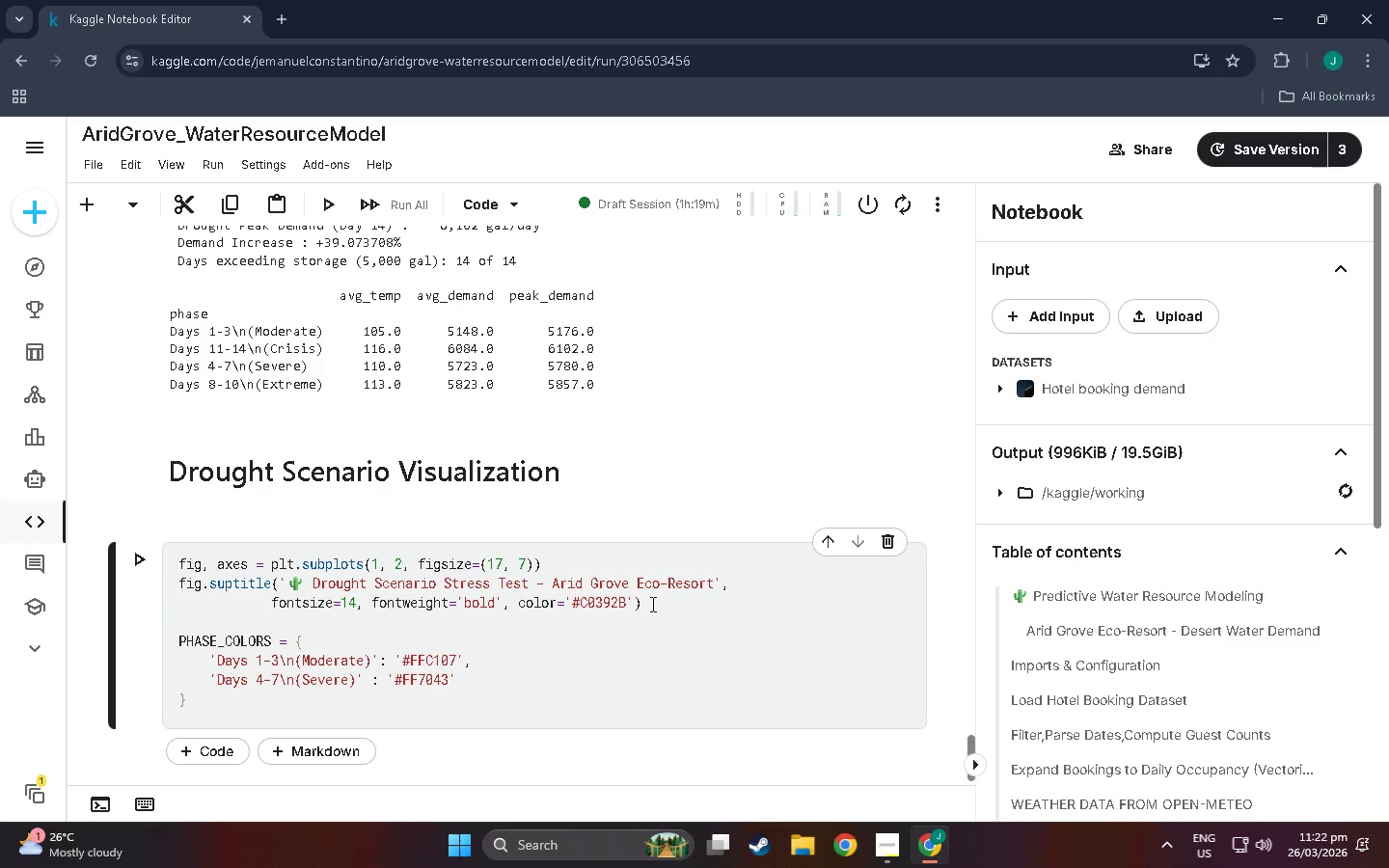 
key(Comma)
 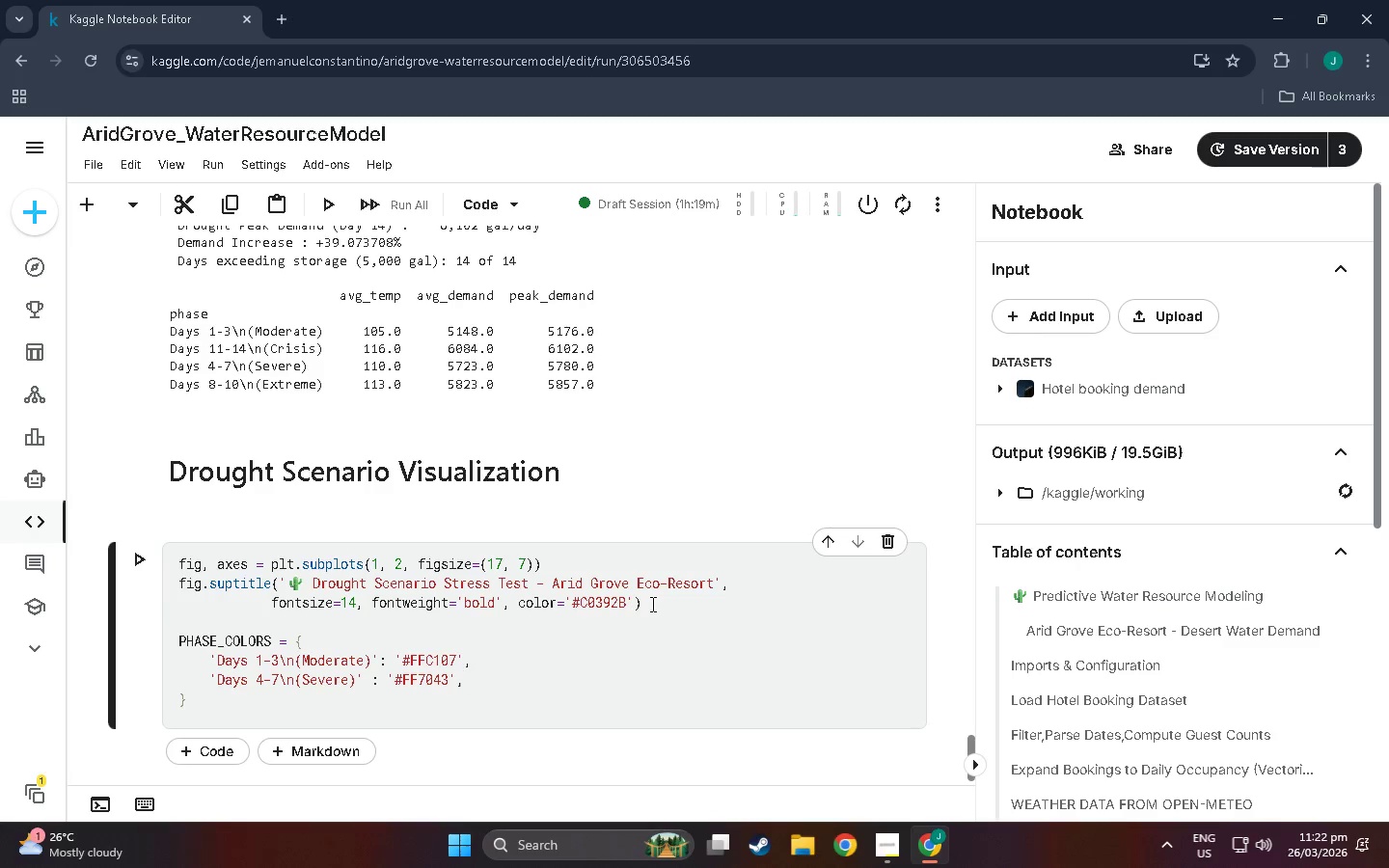 
key(Enter)
 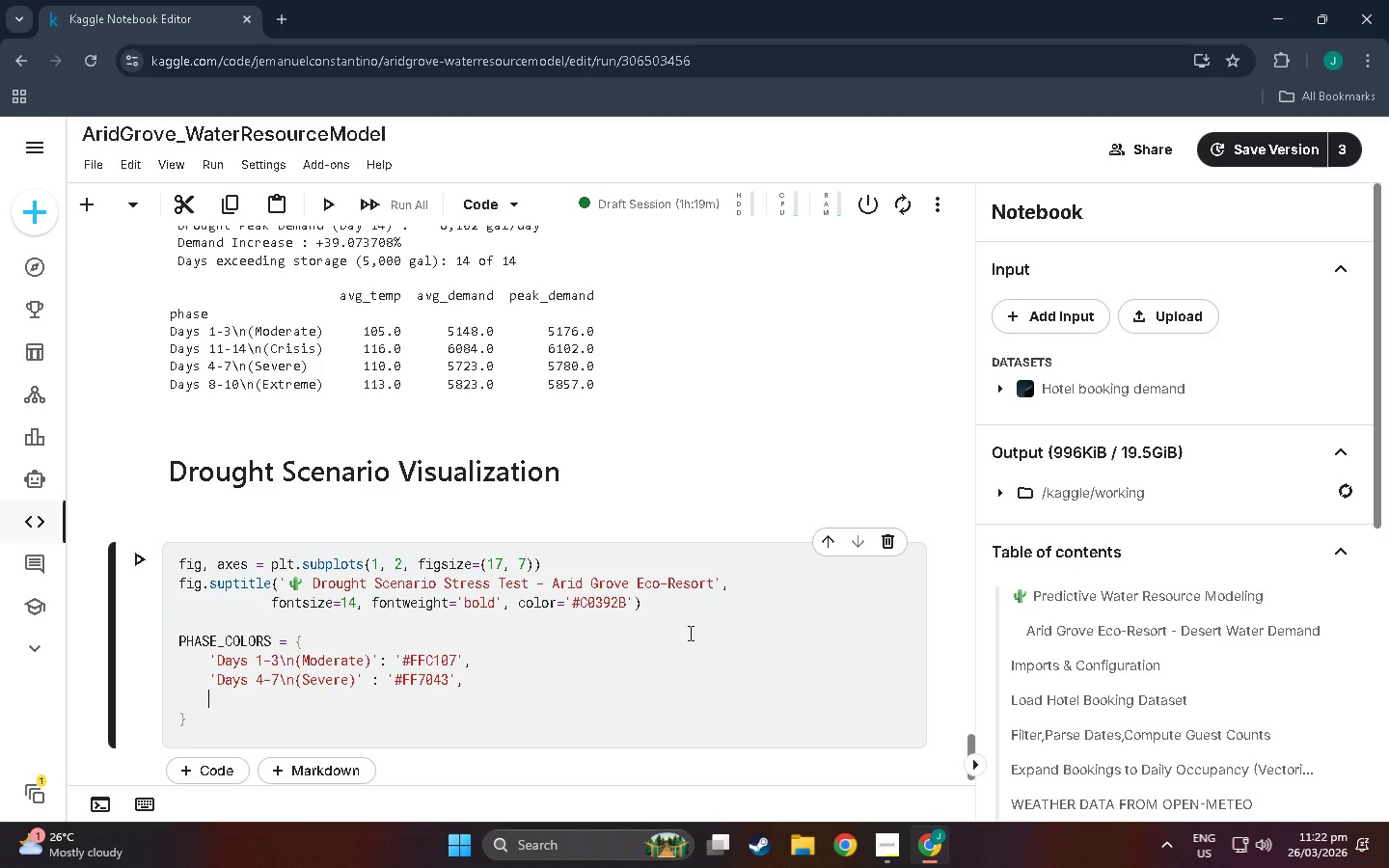 
left_click([369, 682])
 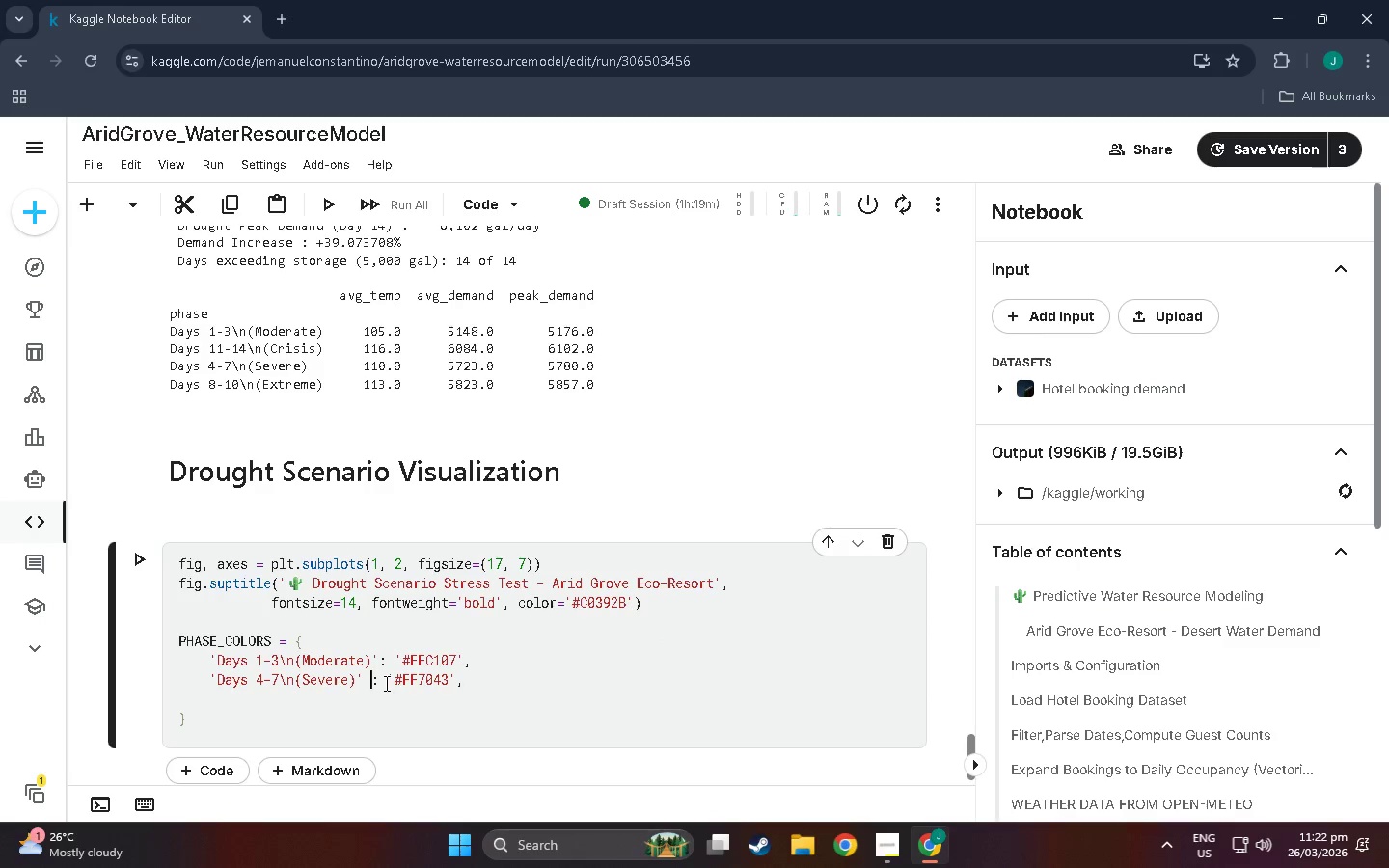 
key(Space)
 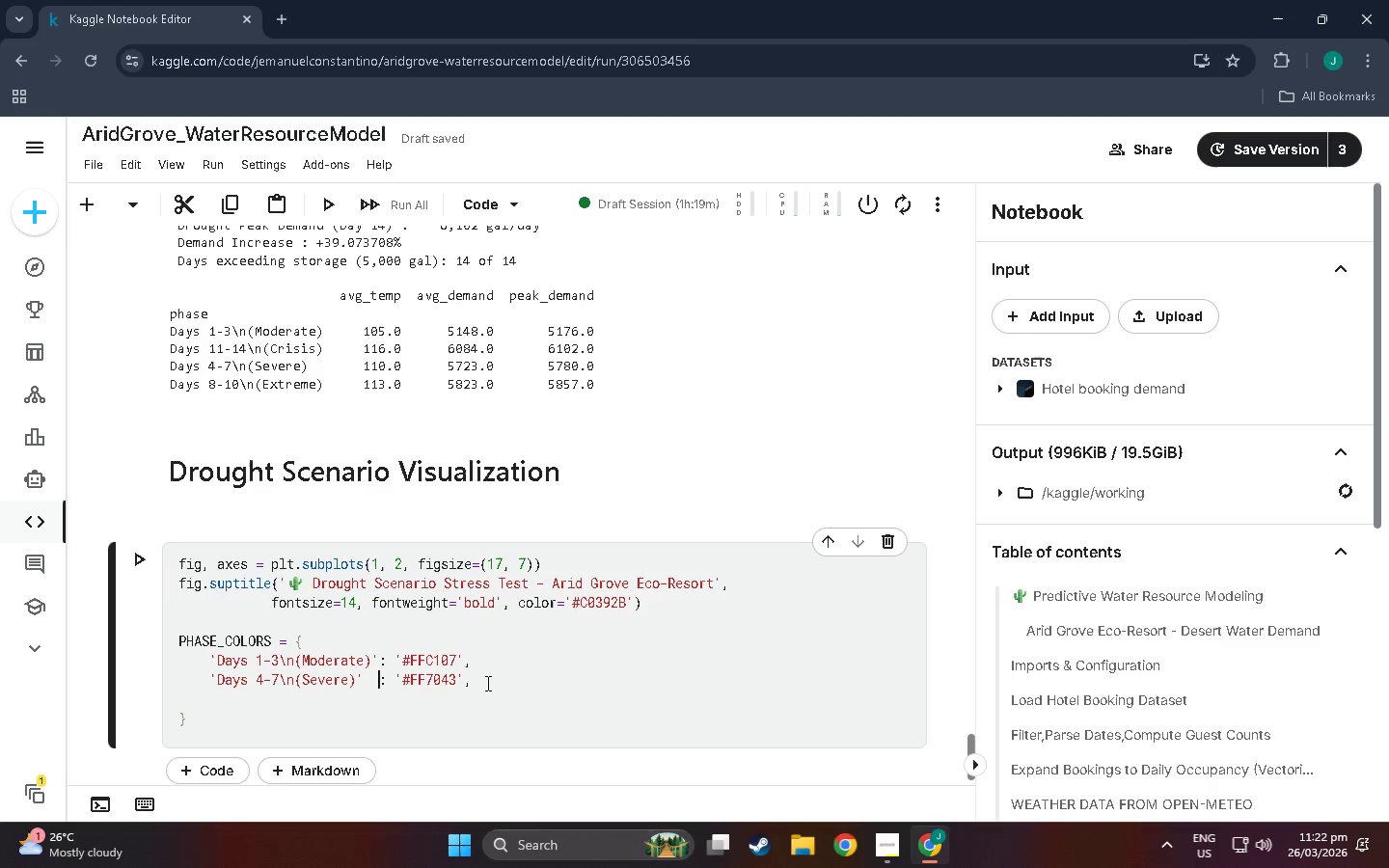 
left_click([488, 684])
 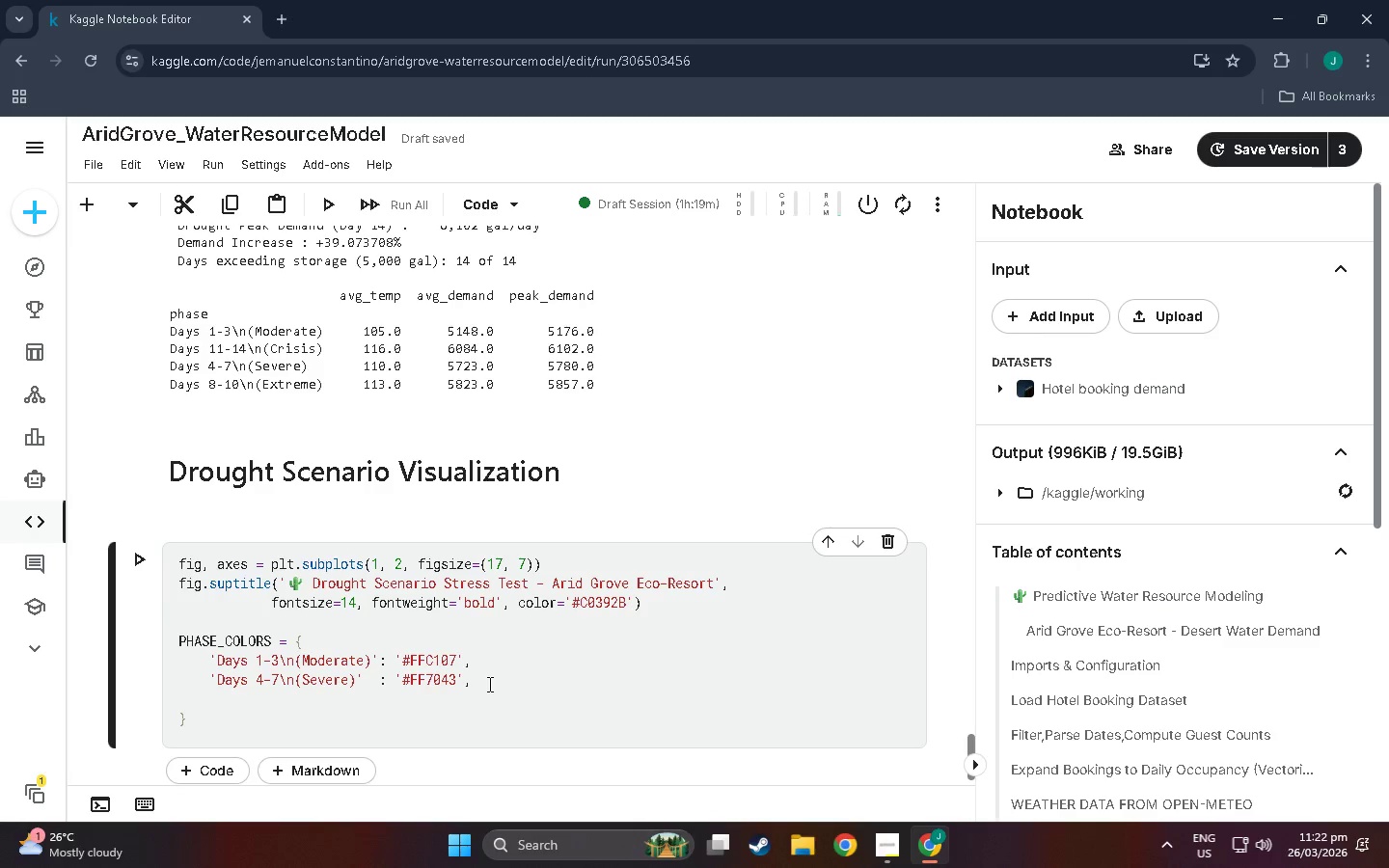 
key(Enter)
 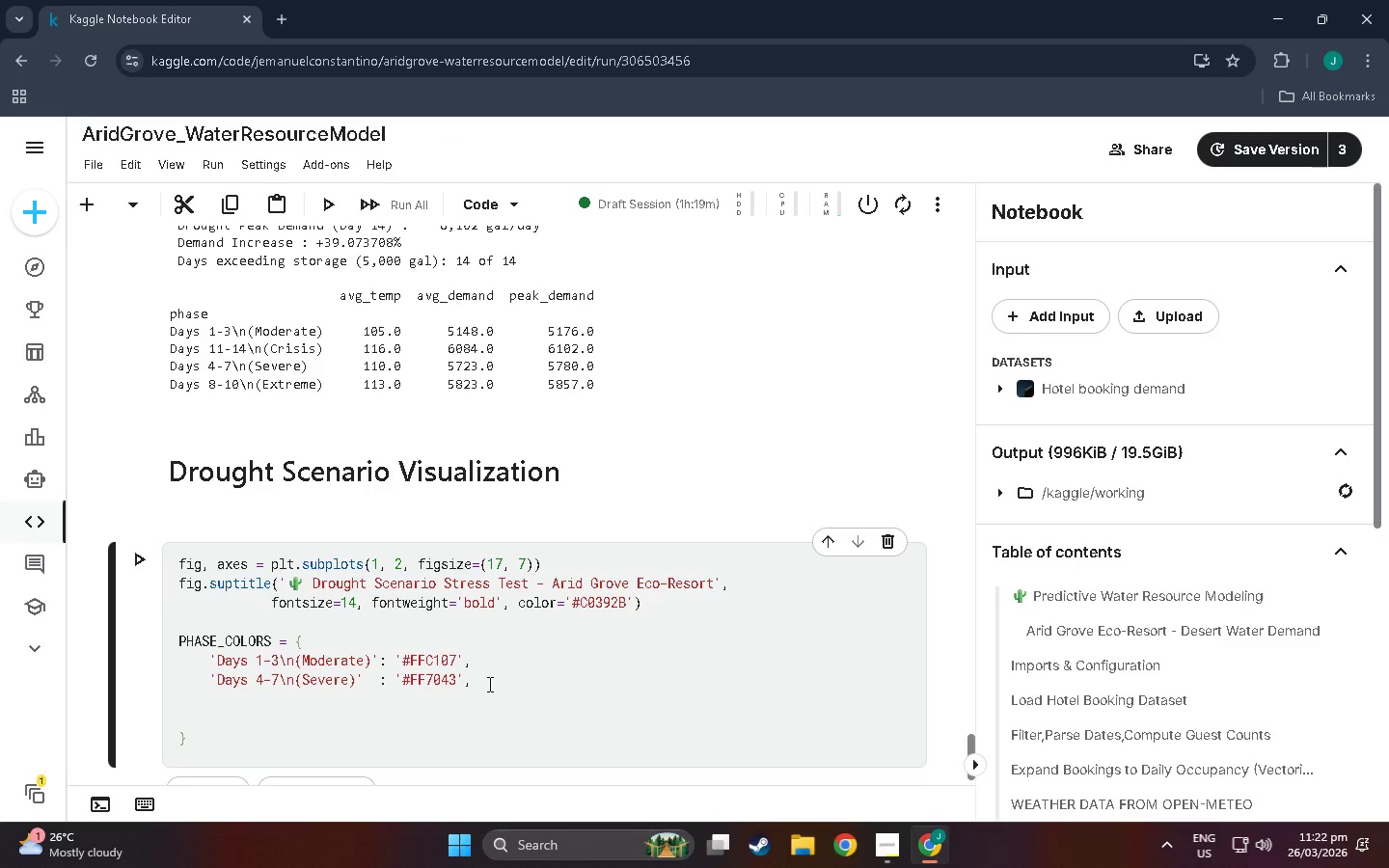 
type('Days 9)
key(Backspace)
type(8-13)
key(Backspace)
type(0\n(e)
key(Backspace)
key(Backspace)
type(Ex)
key(Backspace)
key(Backspace)
type((EX)
key(Backspace)
type(xtreme)': )
 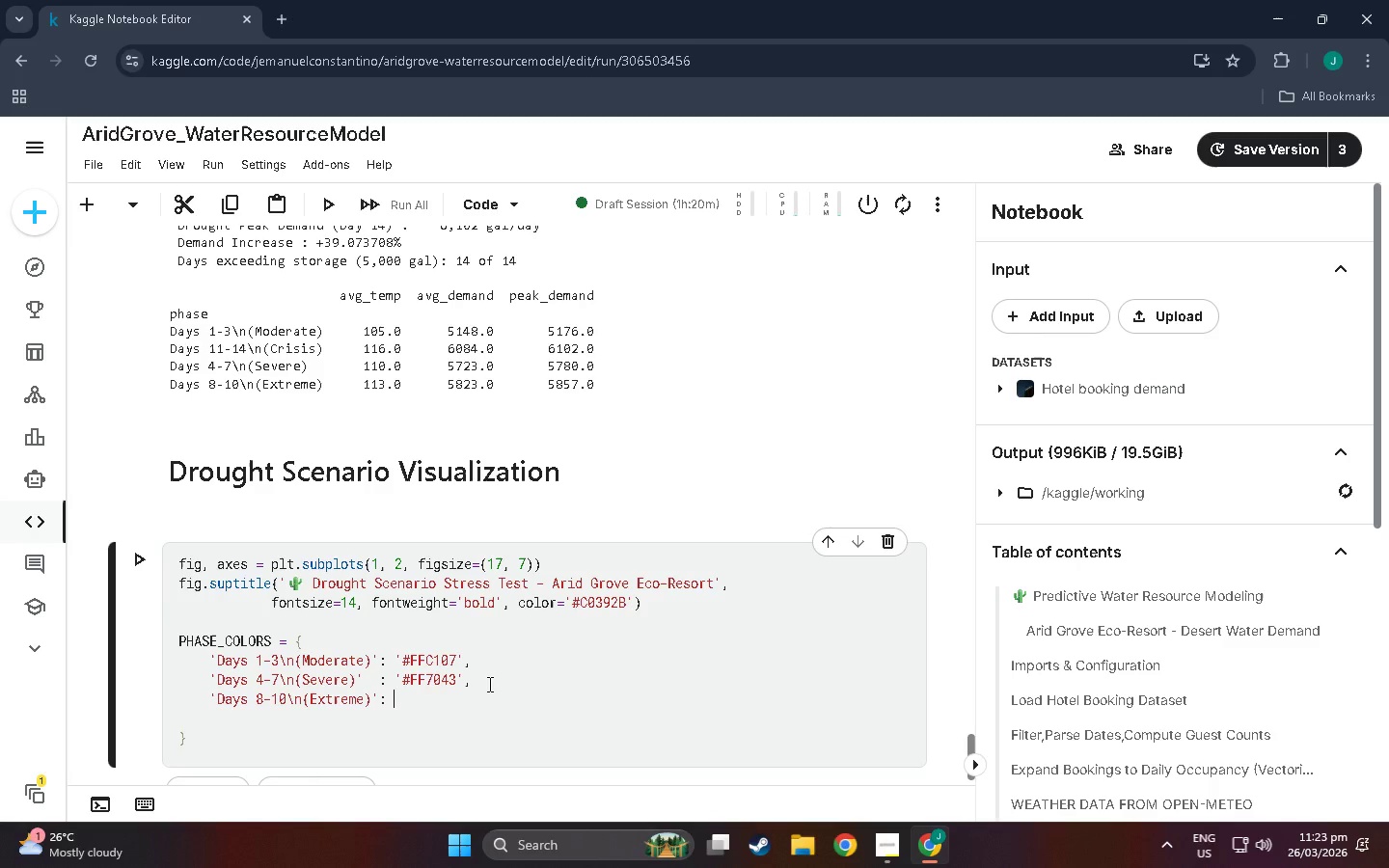 
key(Shift+Quote)
 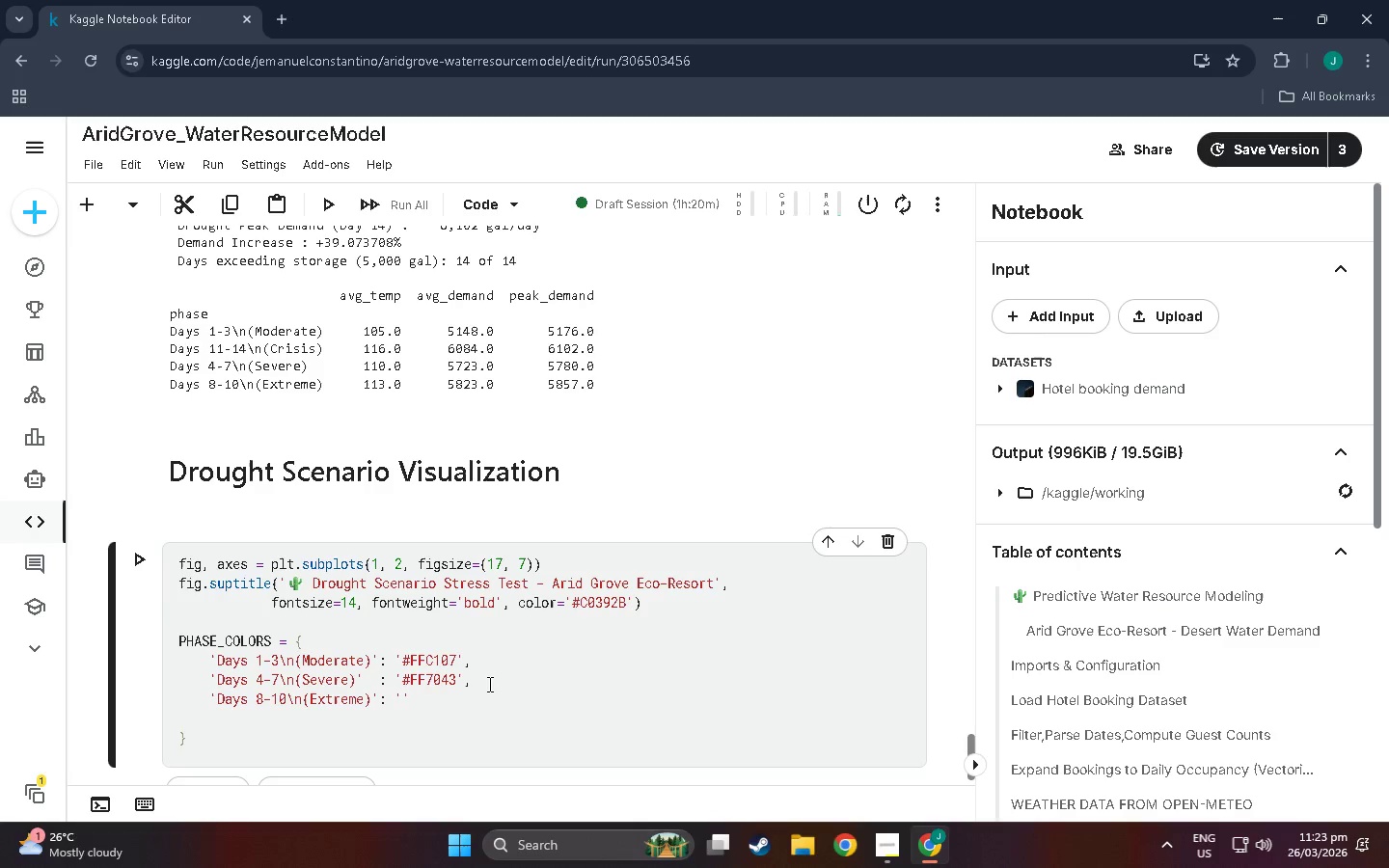 
key(Shift+3)
 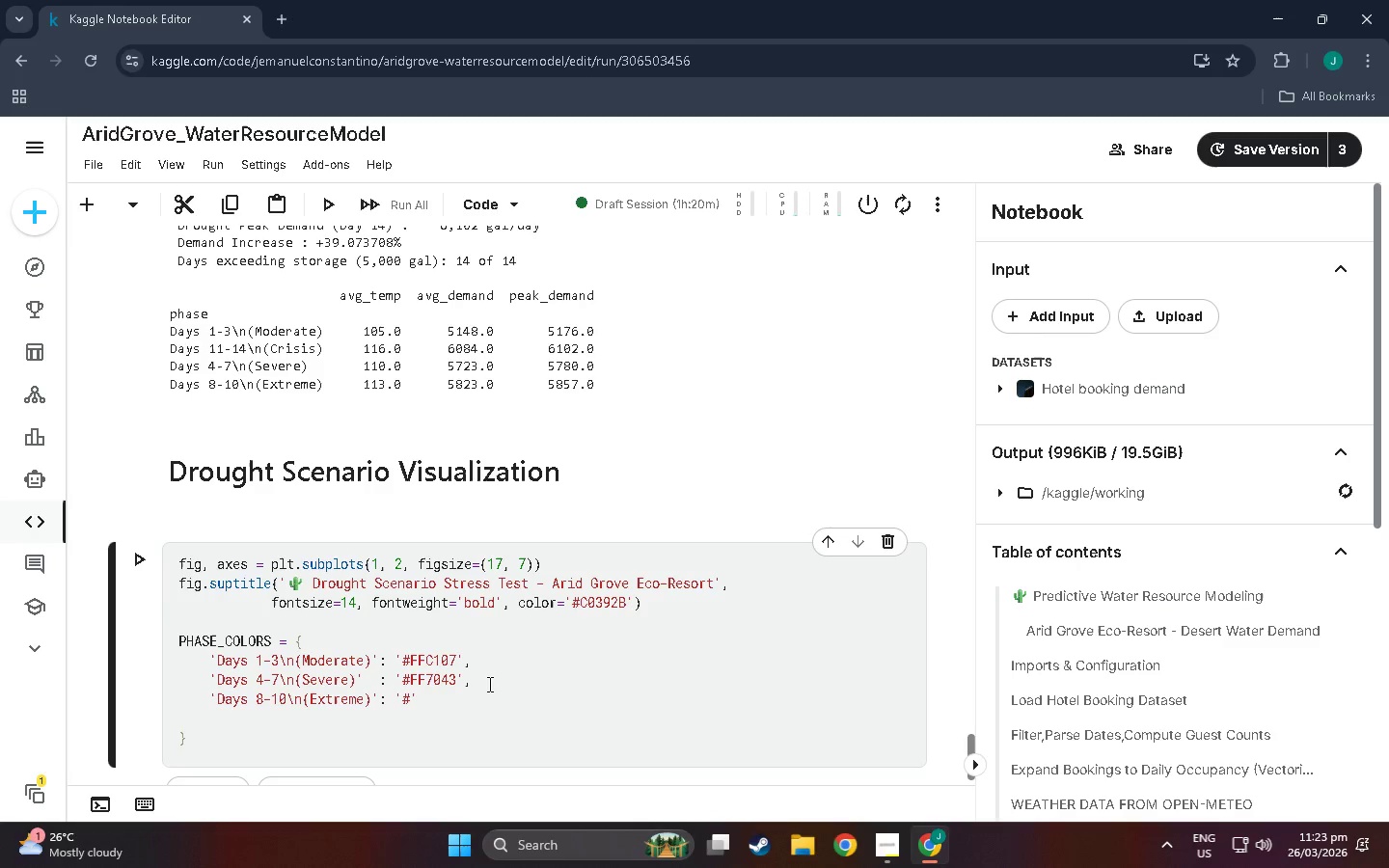 
type(E53935)
 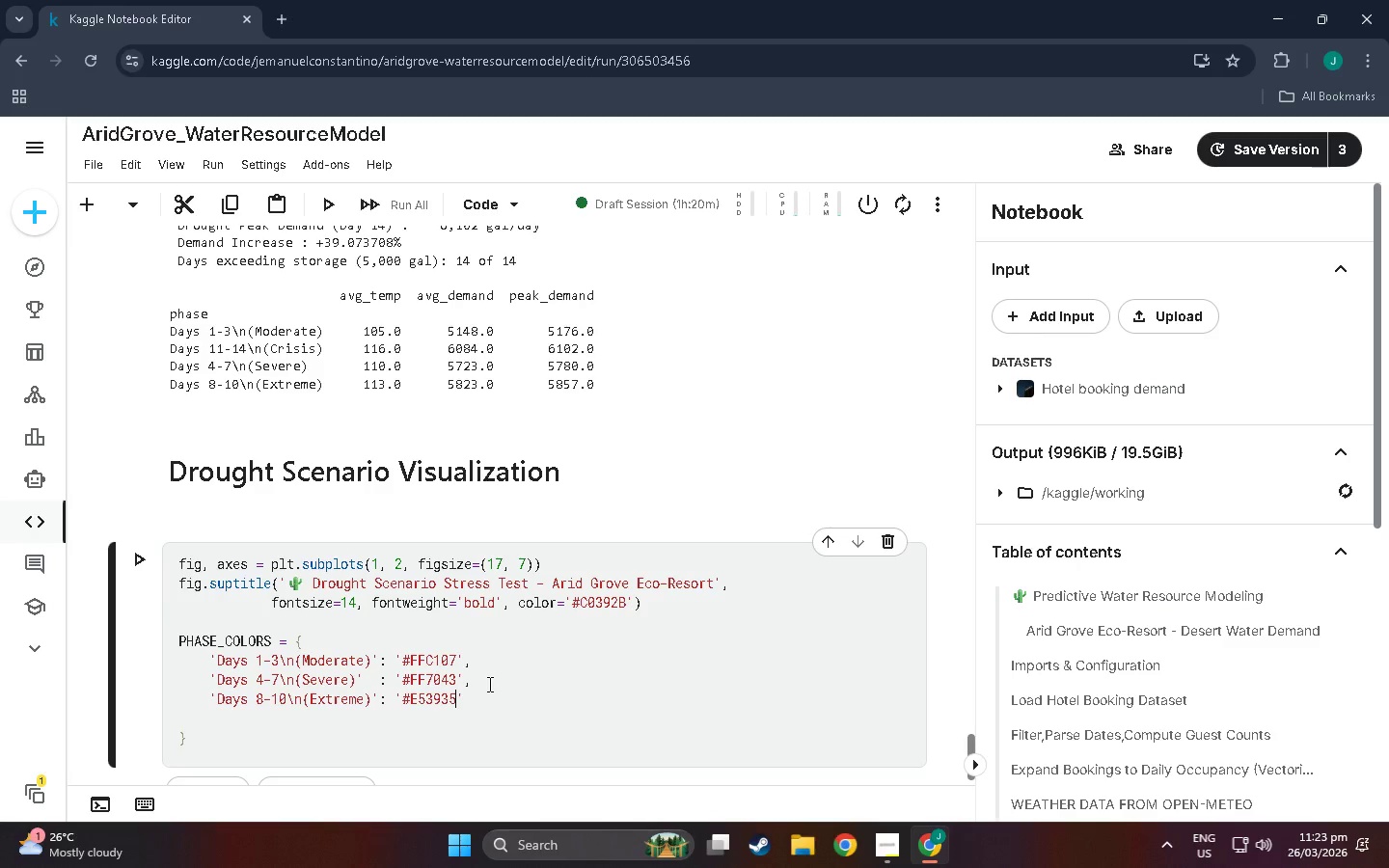 
key(ArrowRight)
 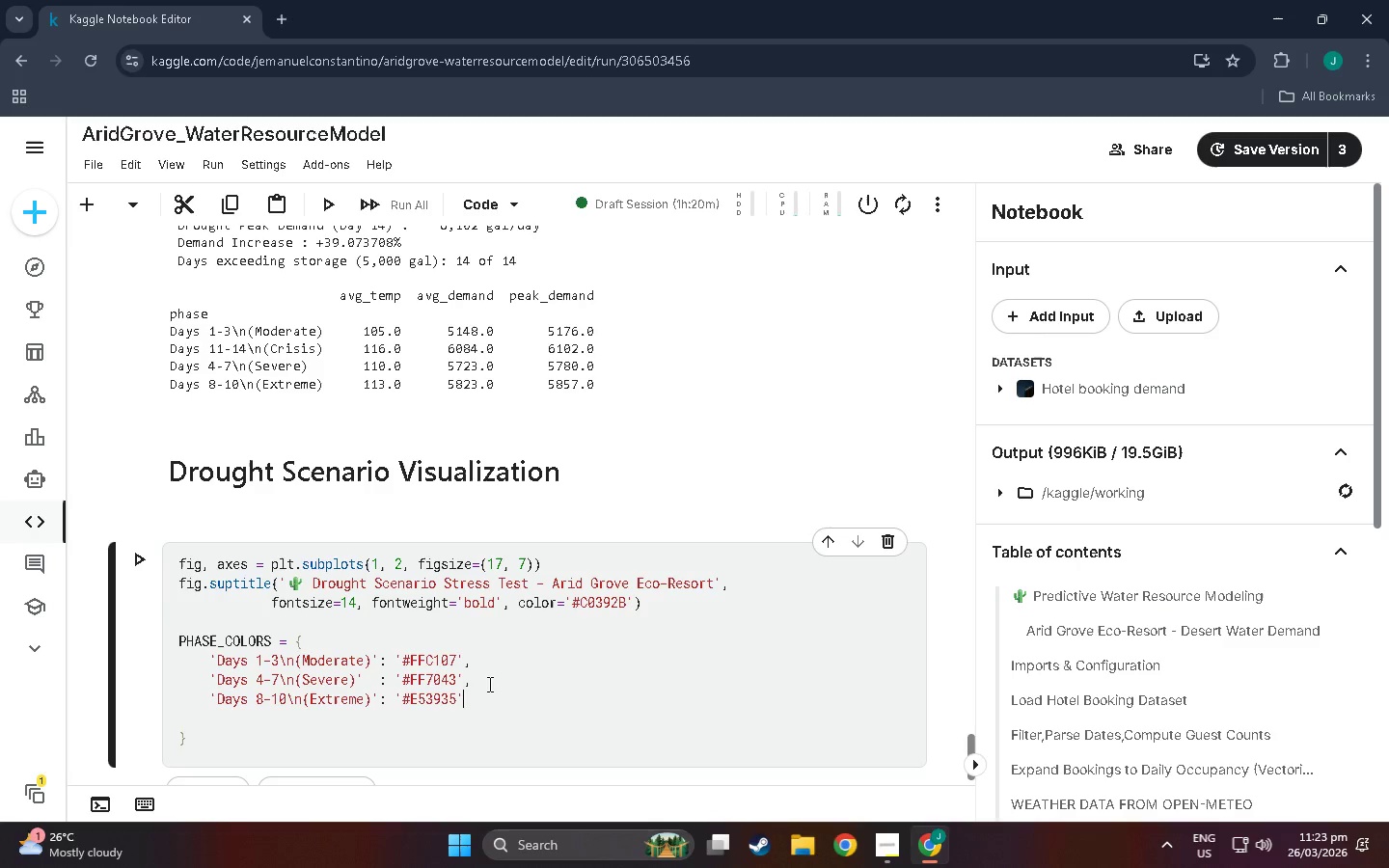 
key(Comma)
 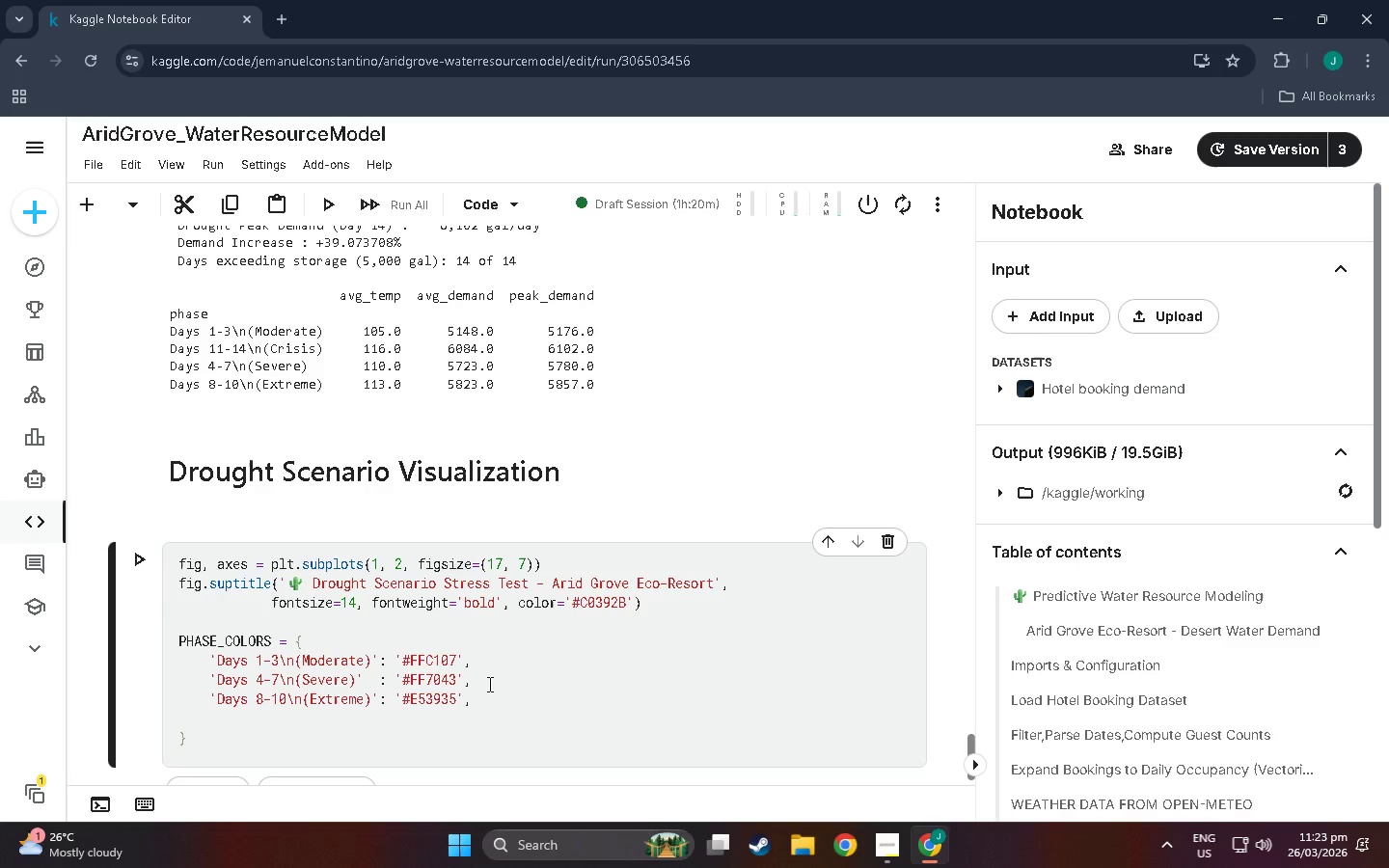 
key(Enter)
 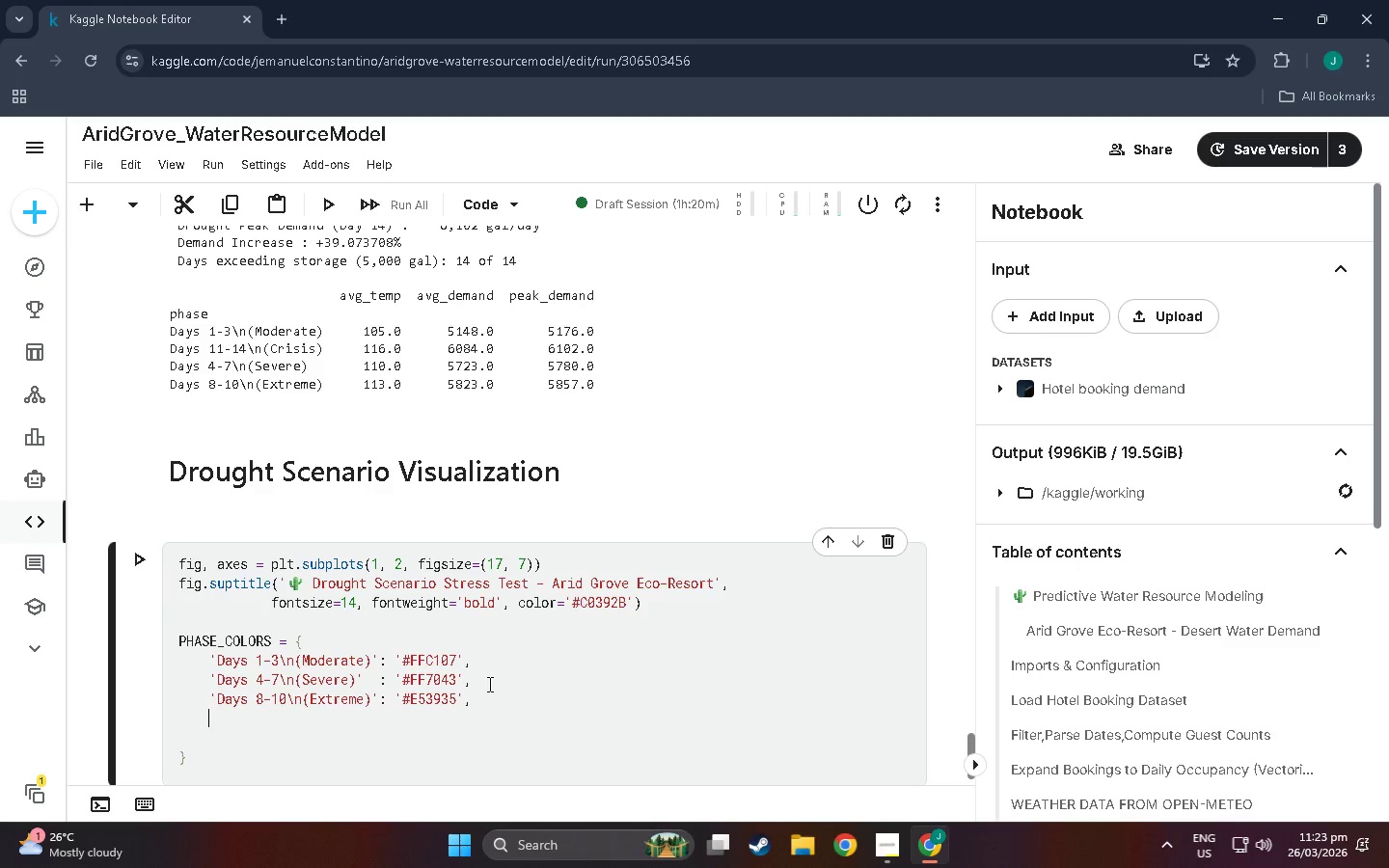 
type('Days 11-14\n(Crisis))
 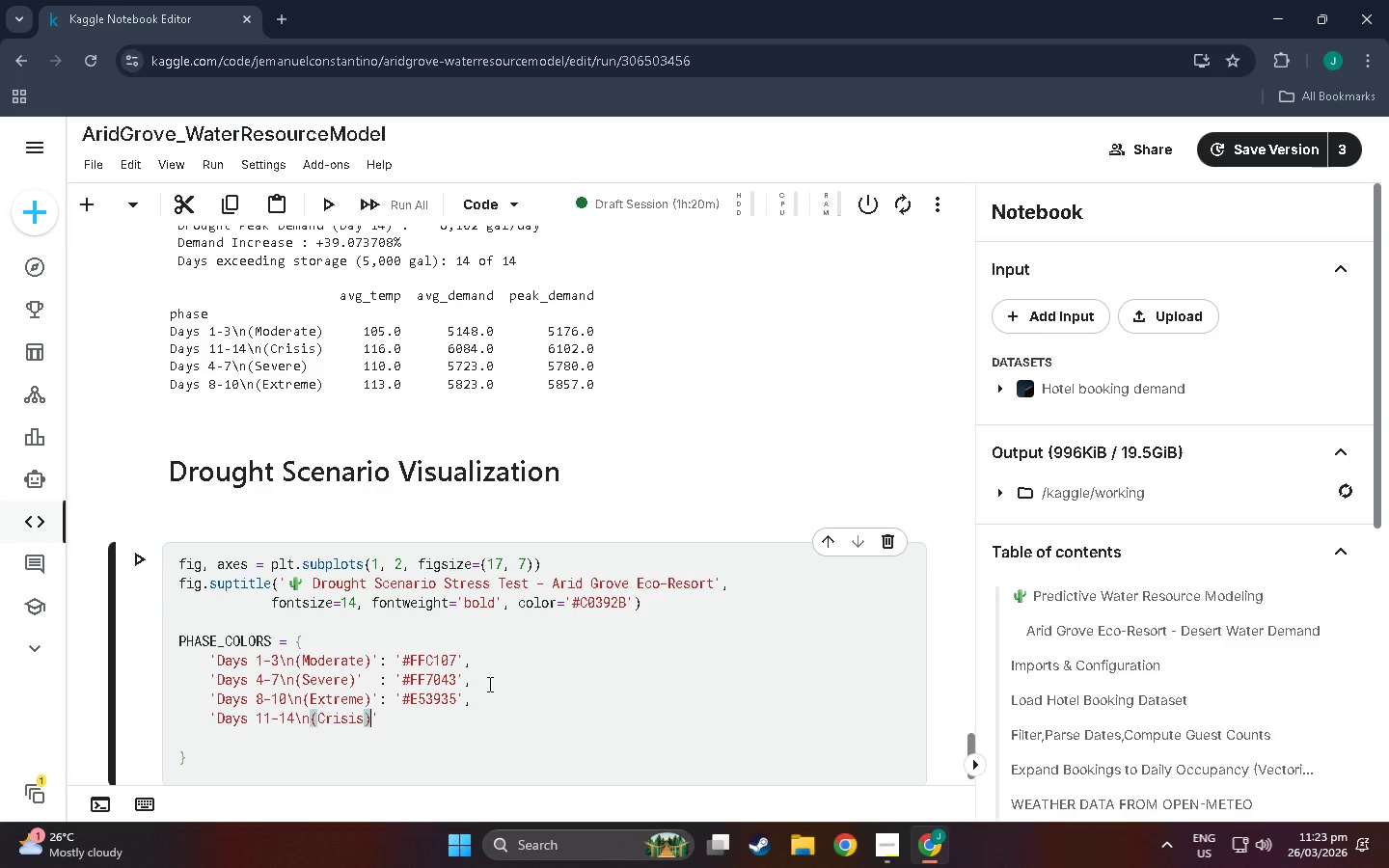 
key(ArrowRight)
 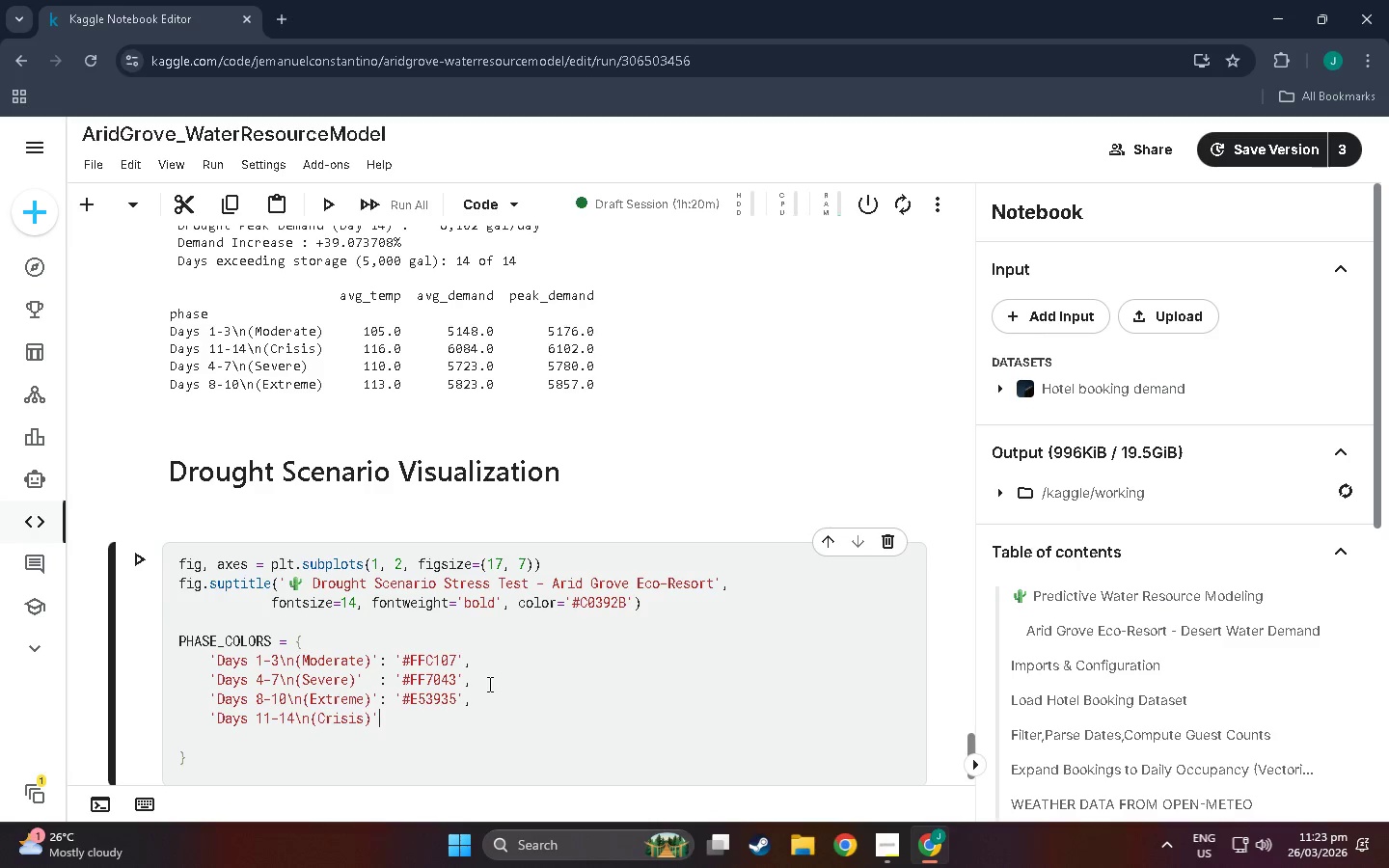 
type(: '#8B0000)
 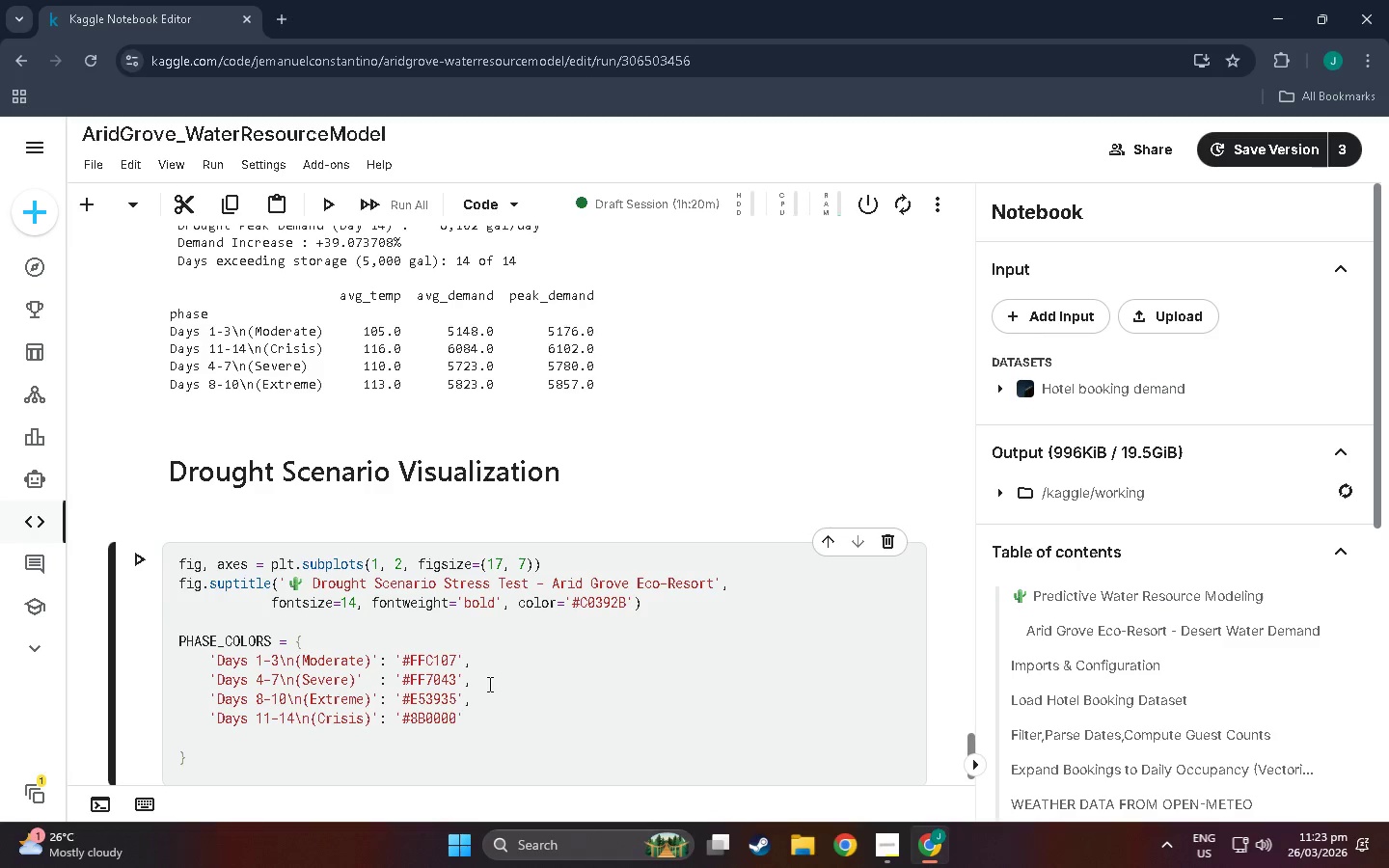 
key(ArrowRight)
 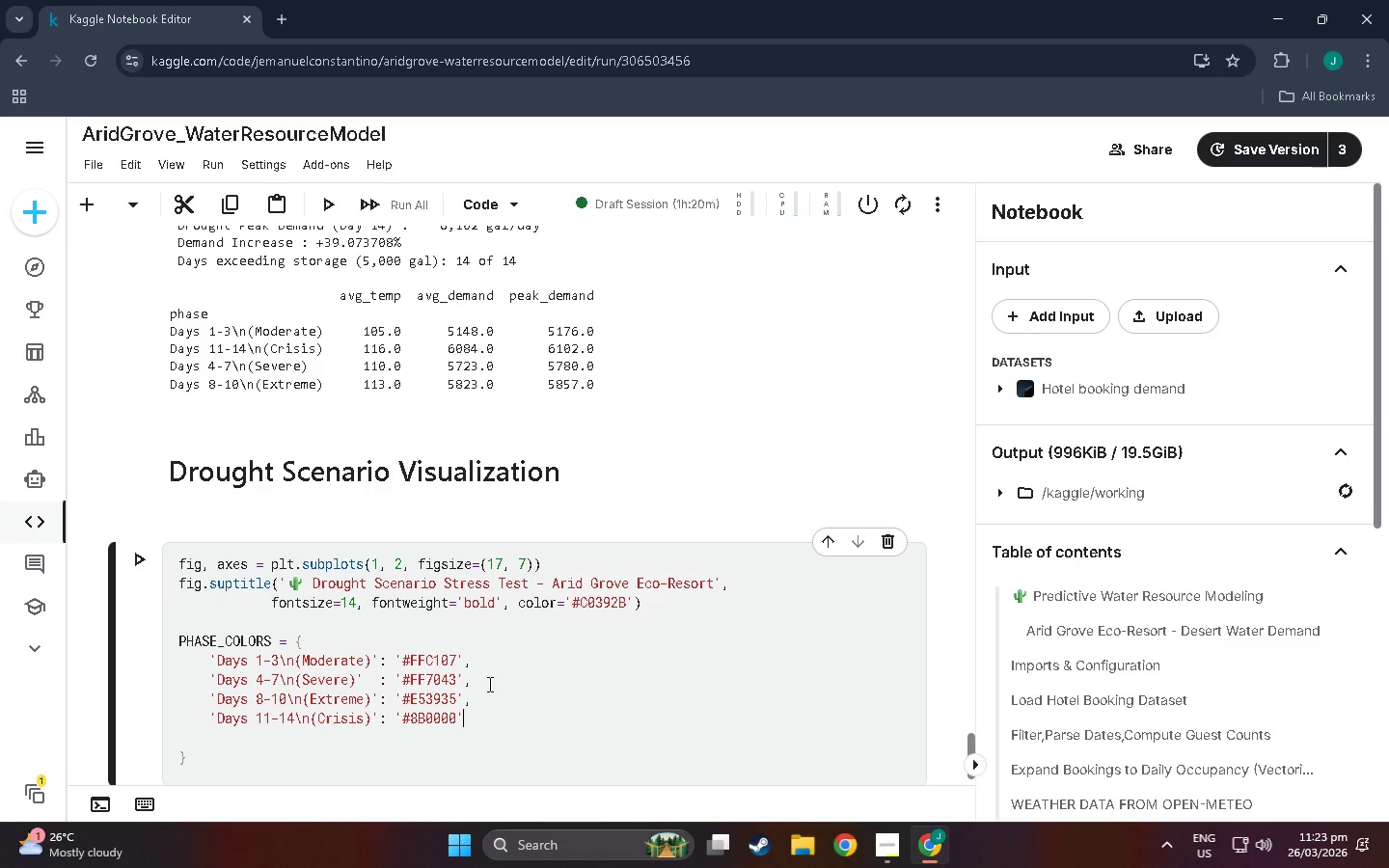 
key(Comma)
 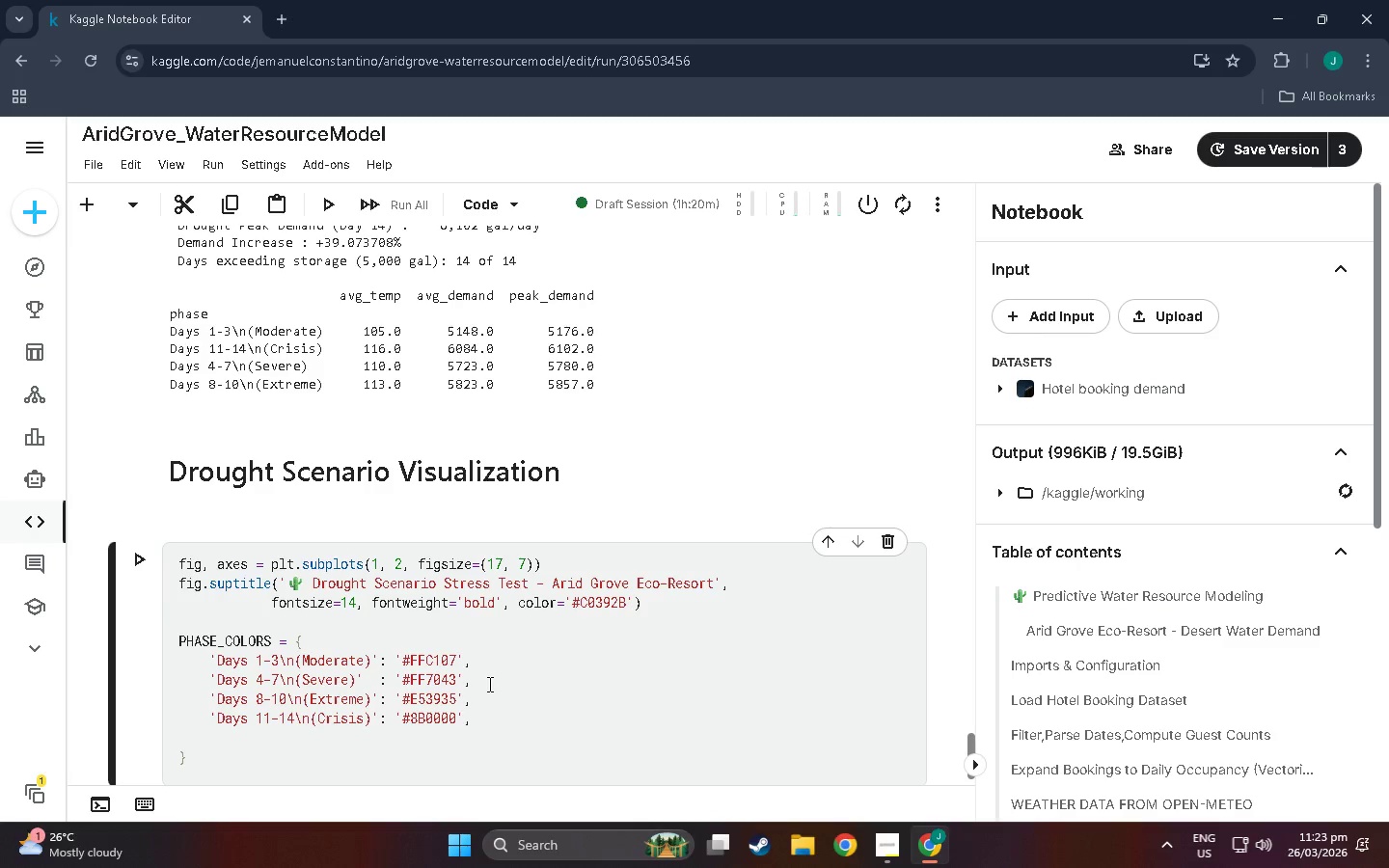 
key(Enter)
 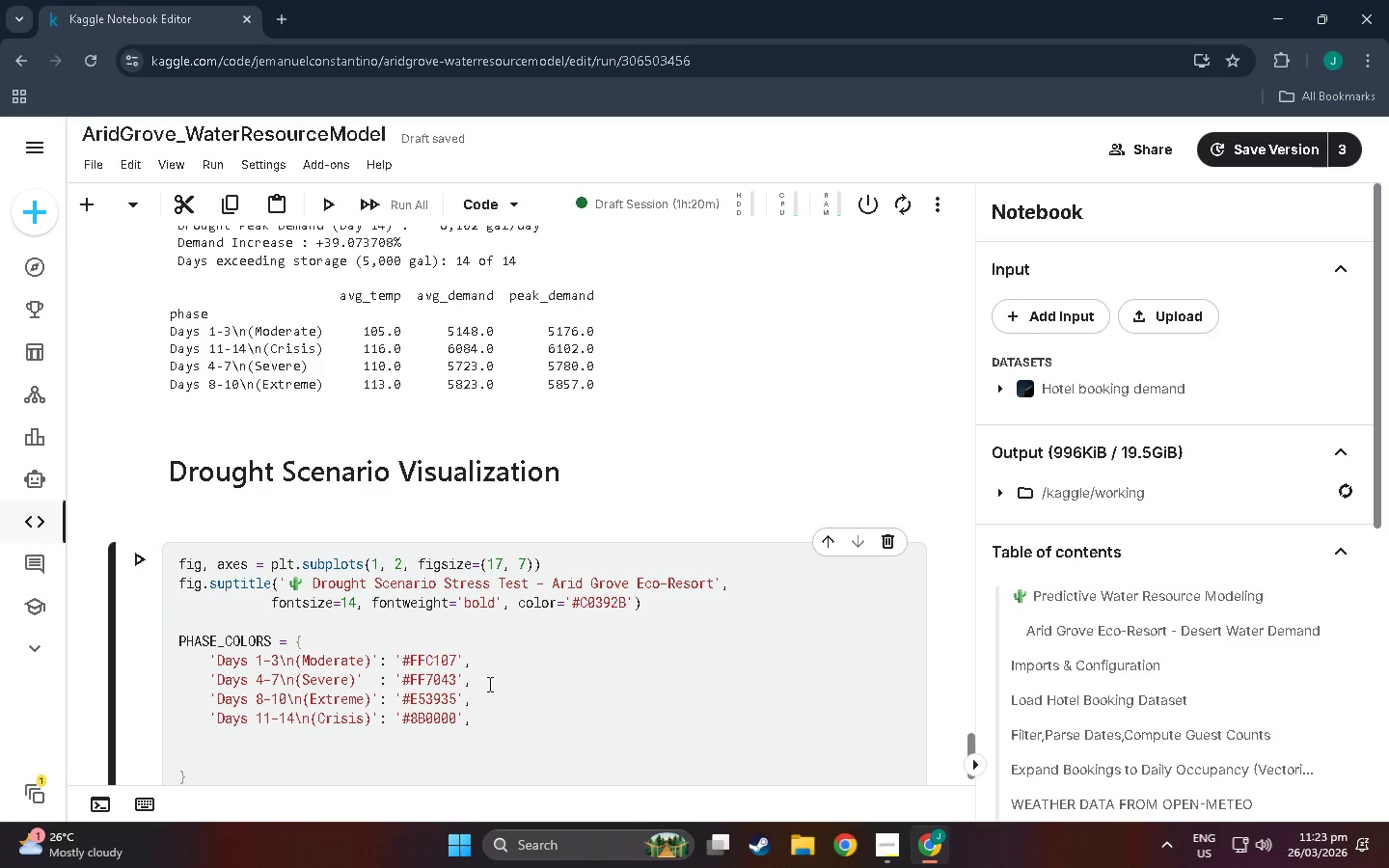 
key(Backspace)
 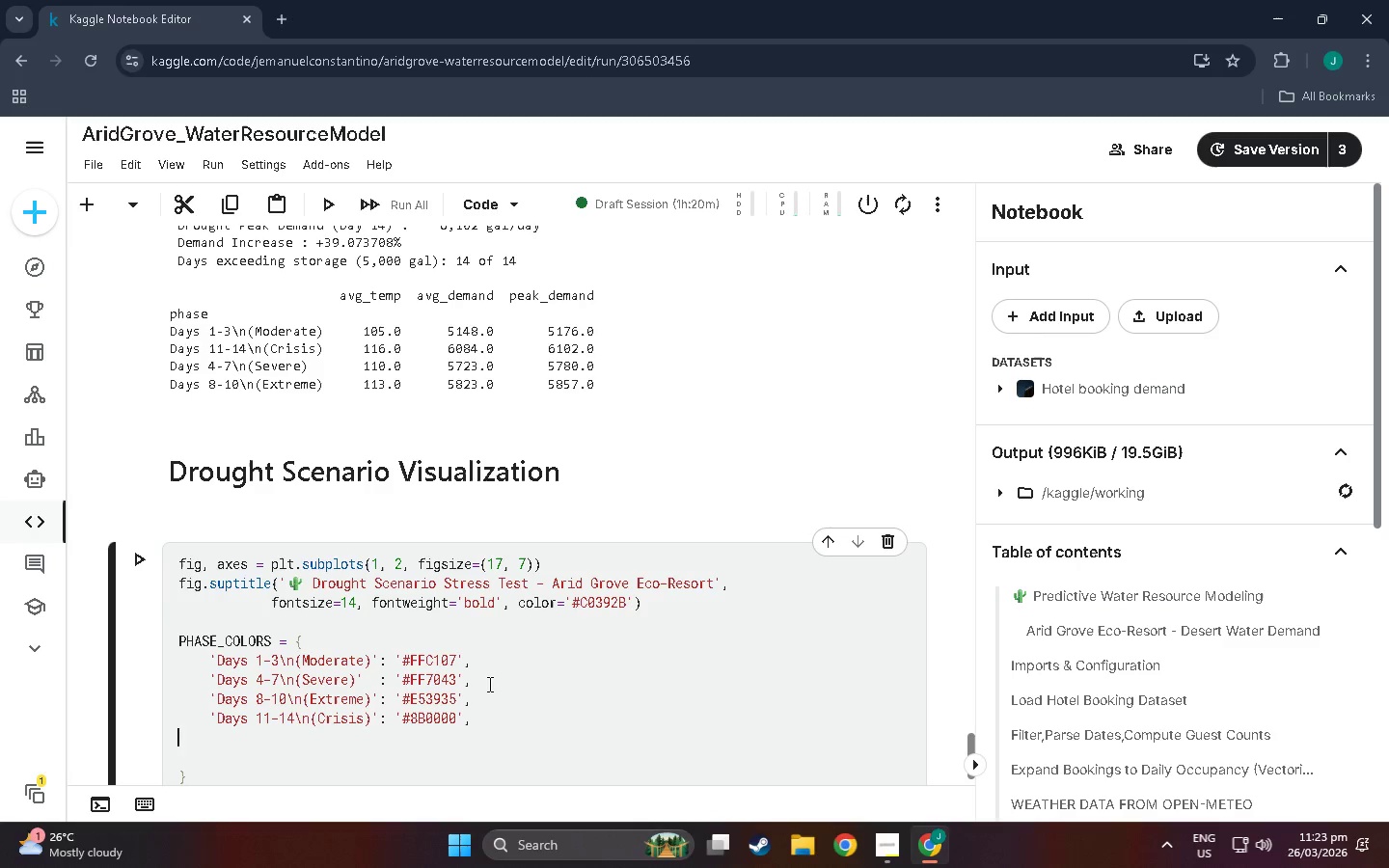 
key(Backspace)
 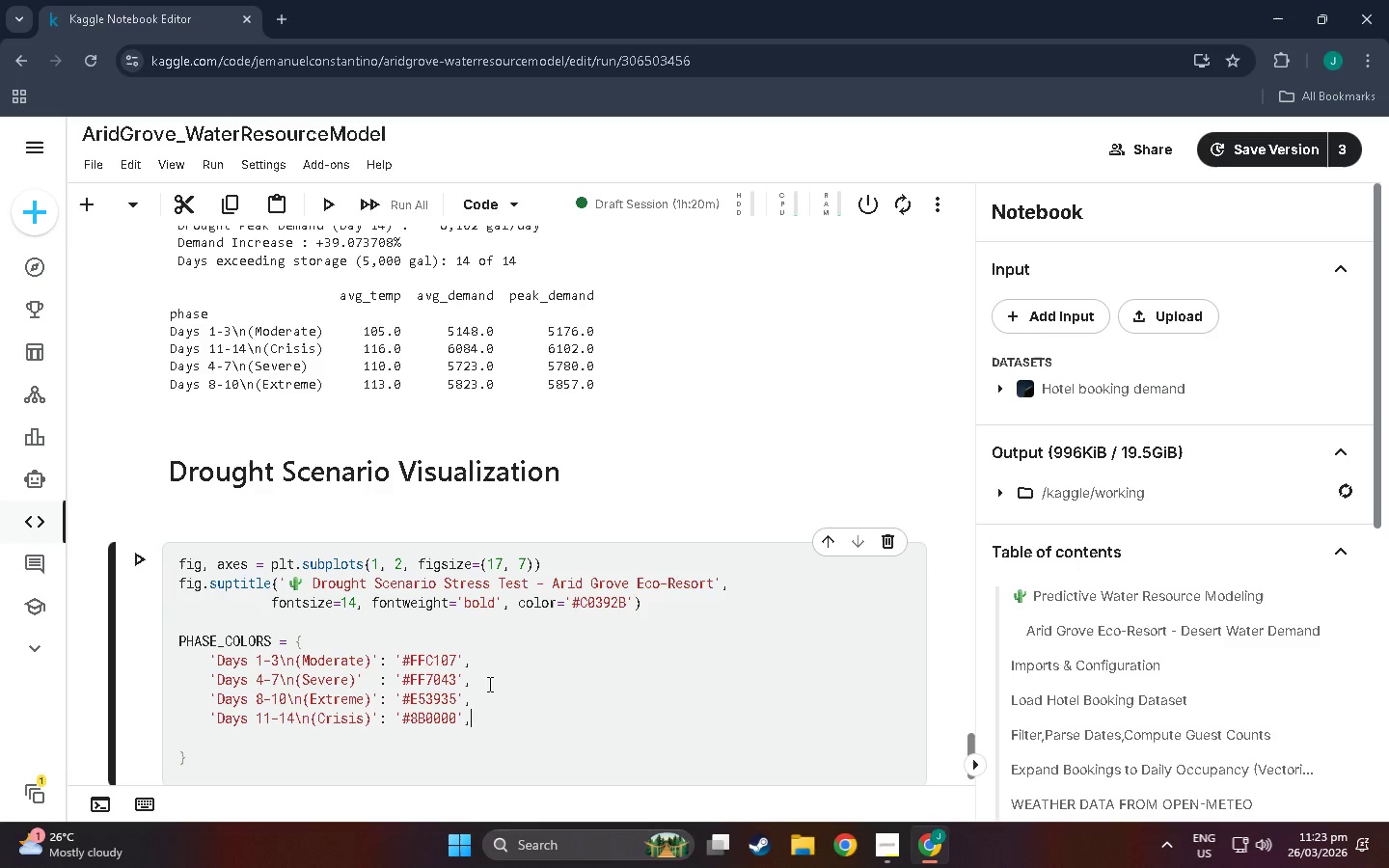 
key(ArrowDown)
 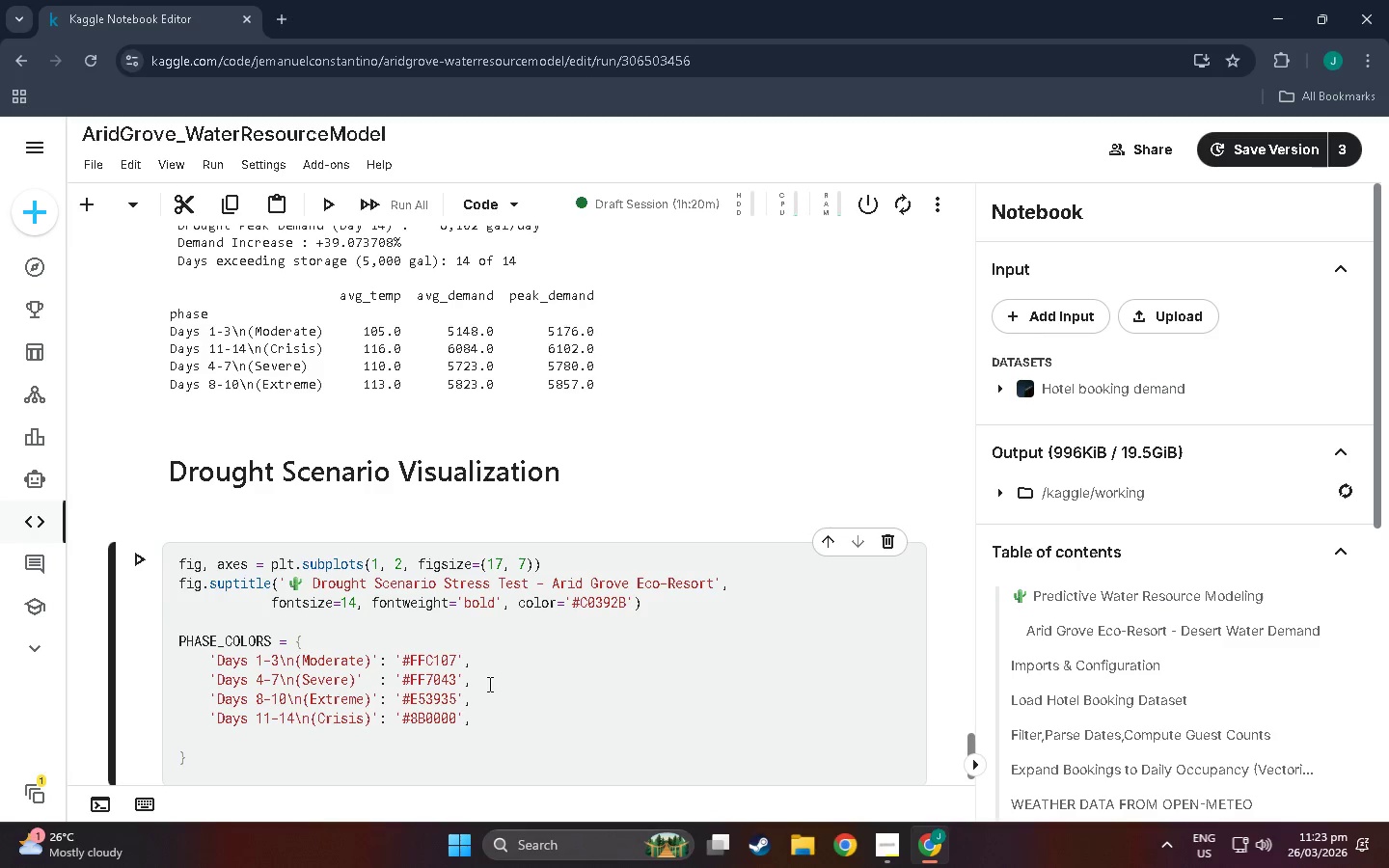 
key(Backspace)
 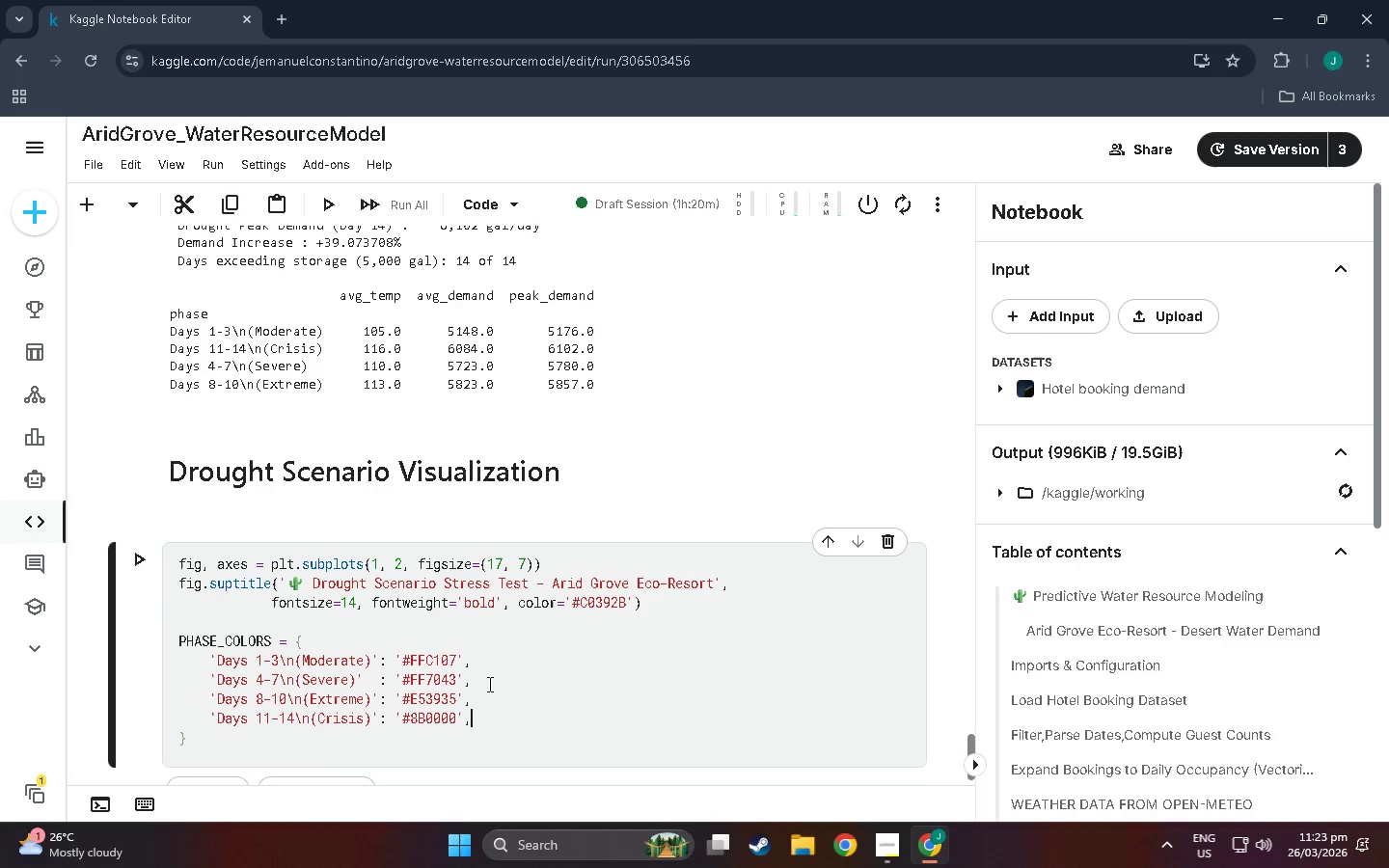 
key(Backspace)
 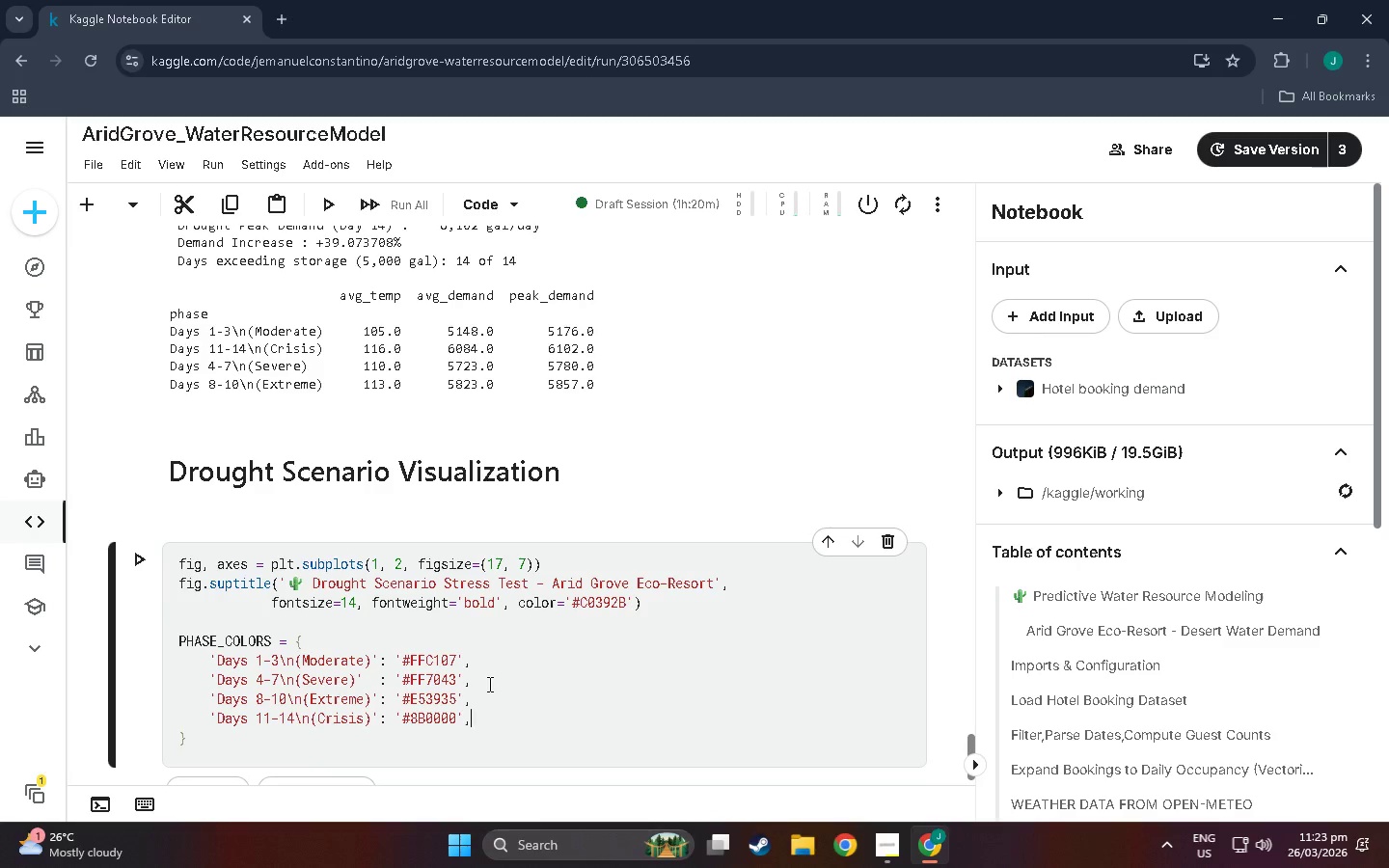 
key(ArrowDown)
 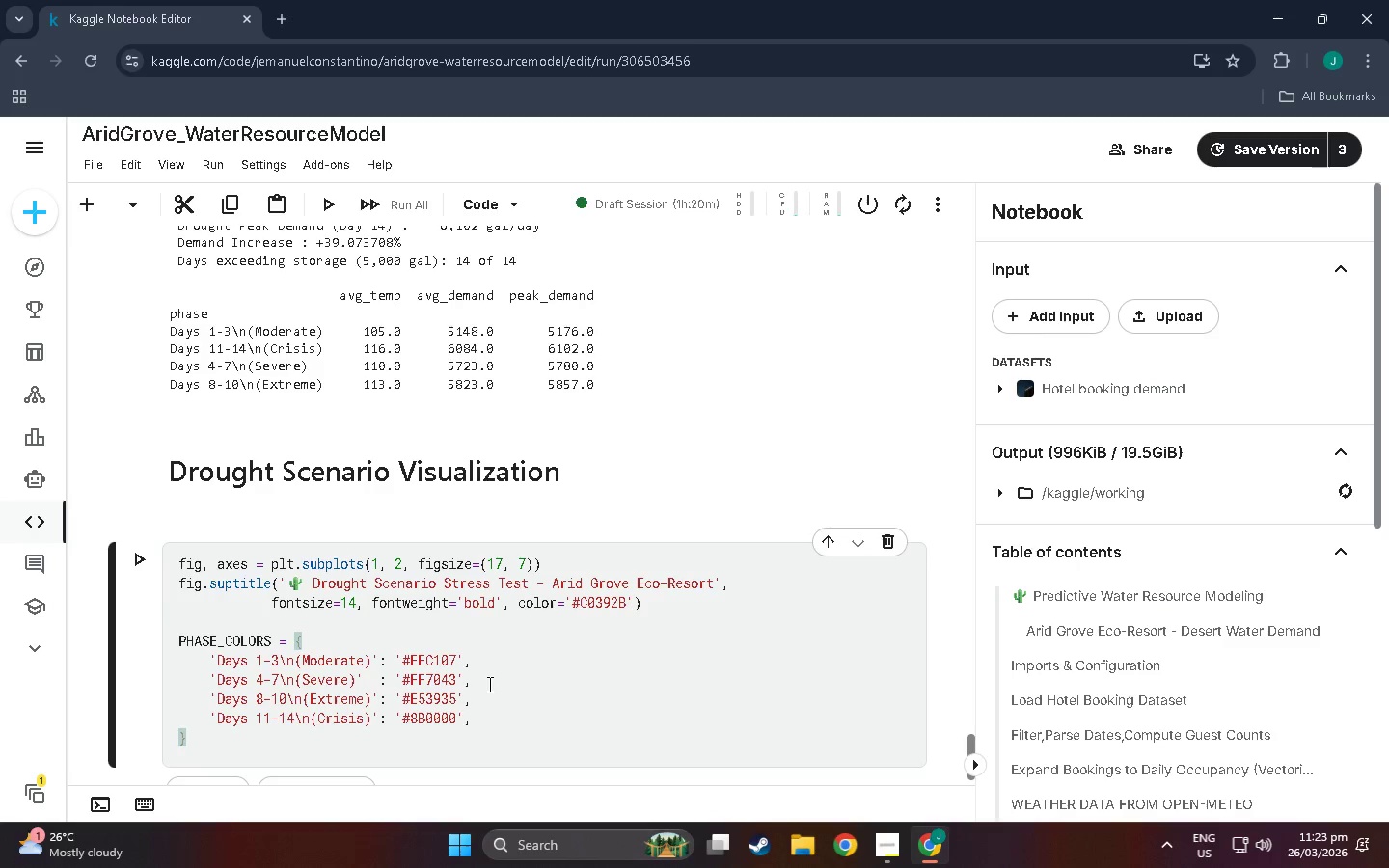 
key(Enter)
 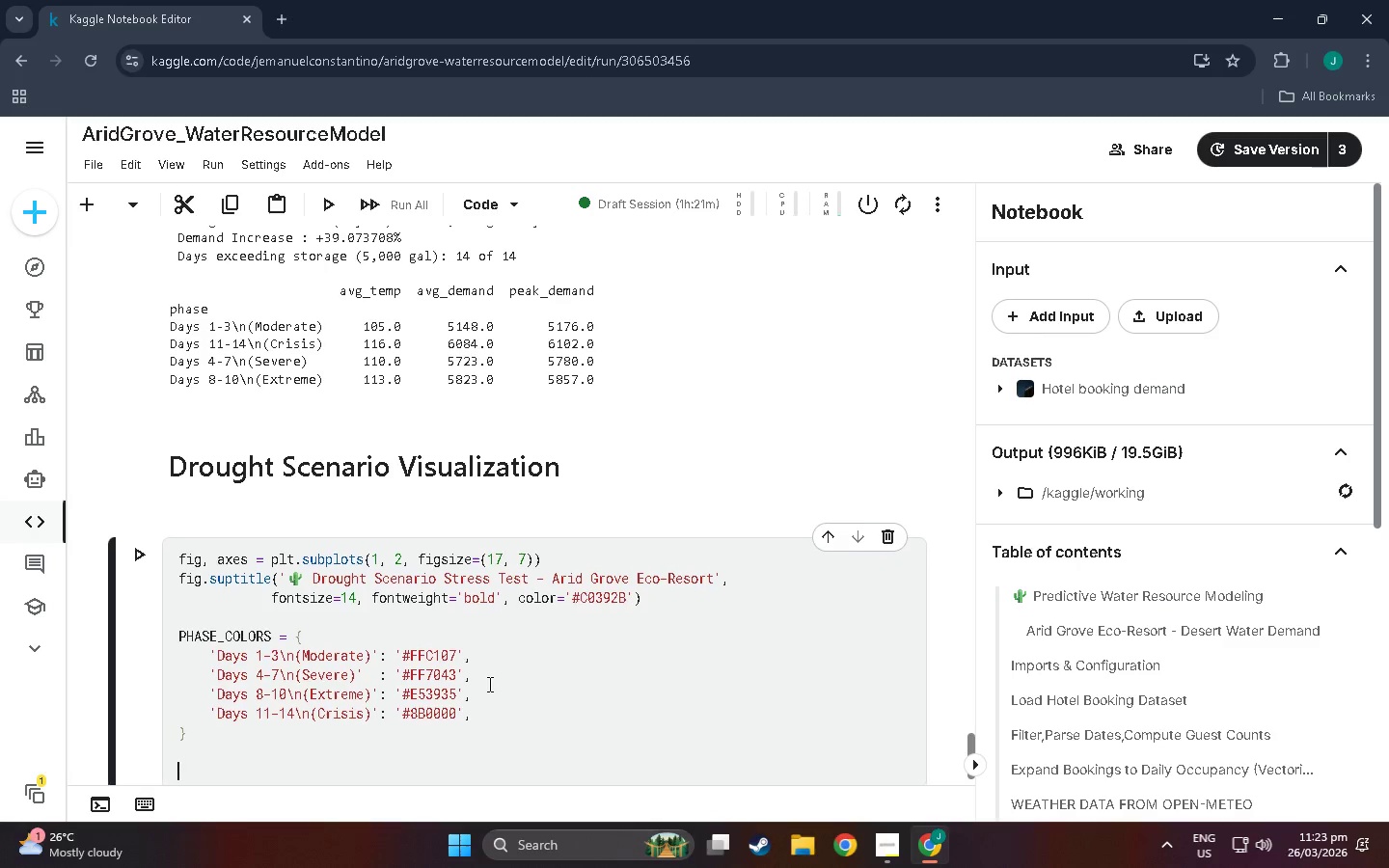 
key(Enter)
 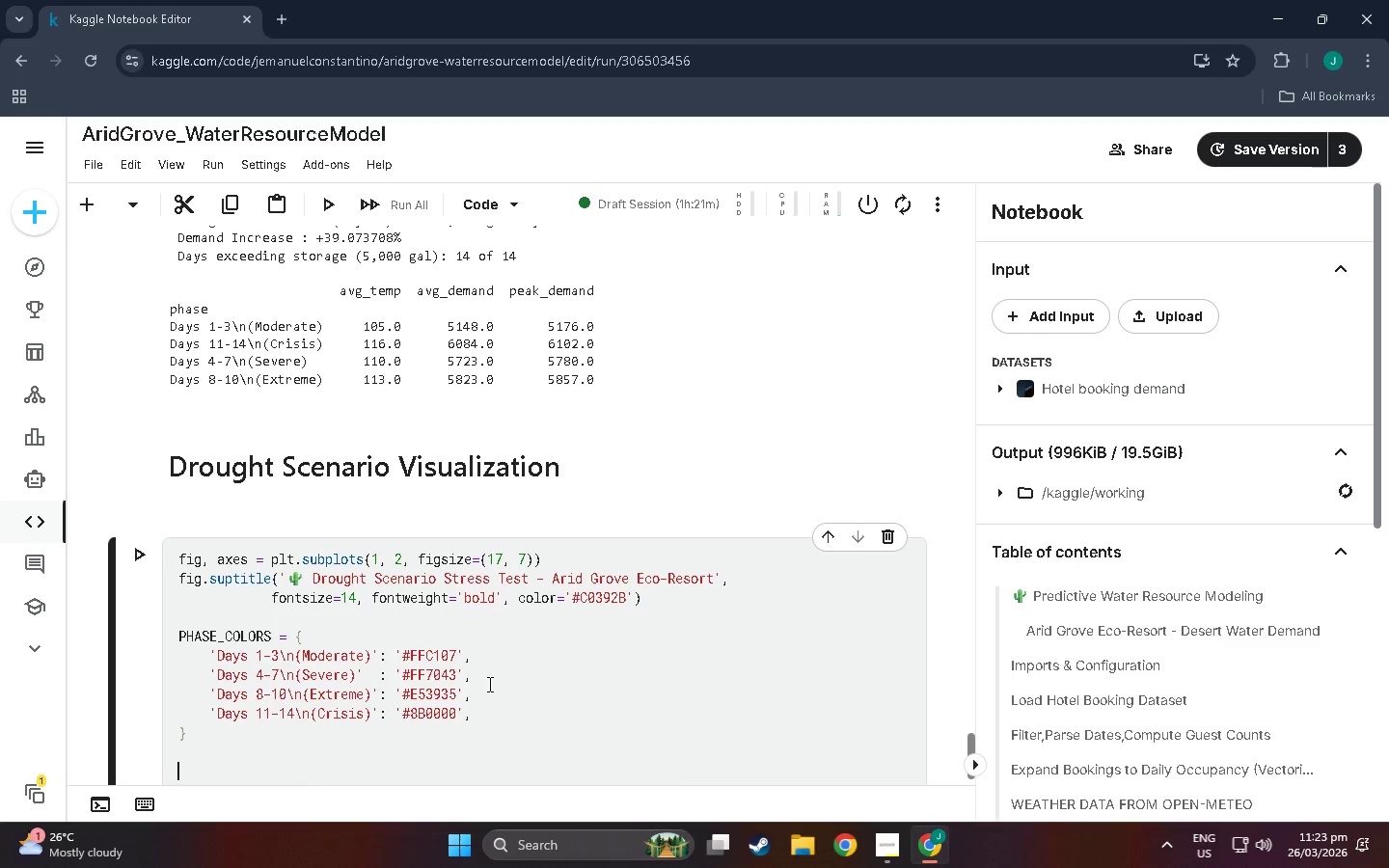 
type(# -- 1. Day-By)
key(Backspace)
key(Backspace)
type(by_)
key(Backspace)
type(-day De)
key(Backspace)
key(Backspace)
type(demand ---)
 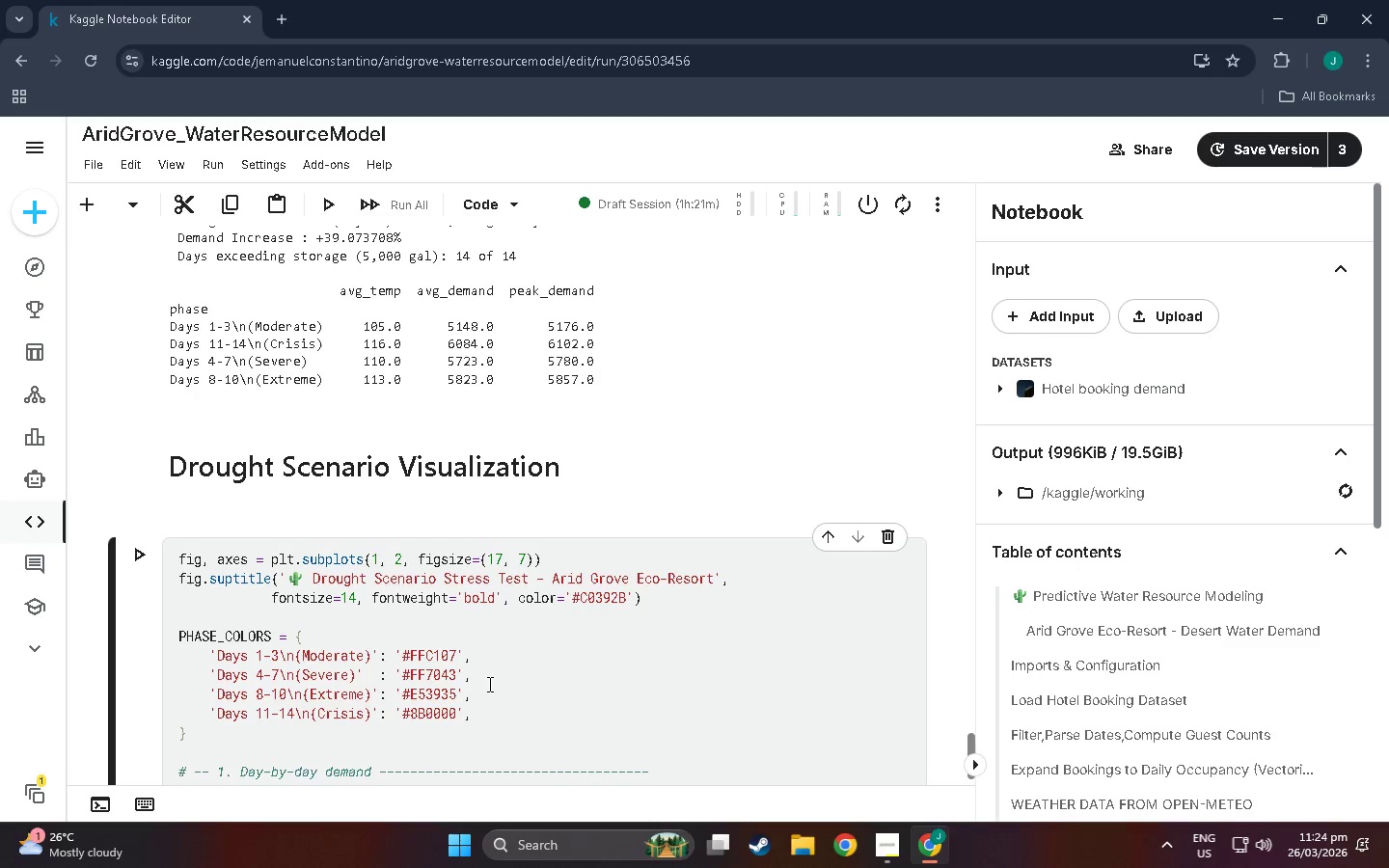 
hold_key(key=Minus, duration=1.17)
 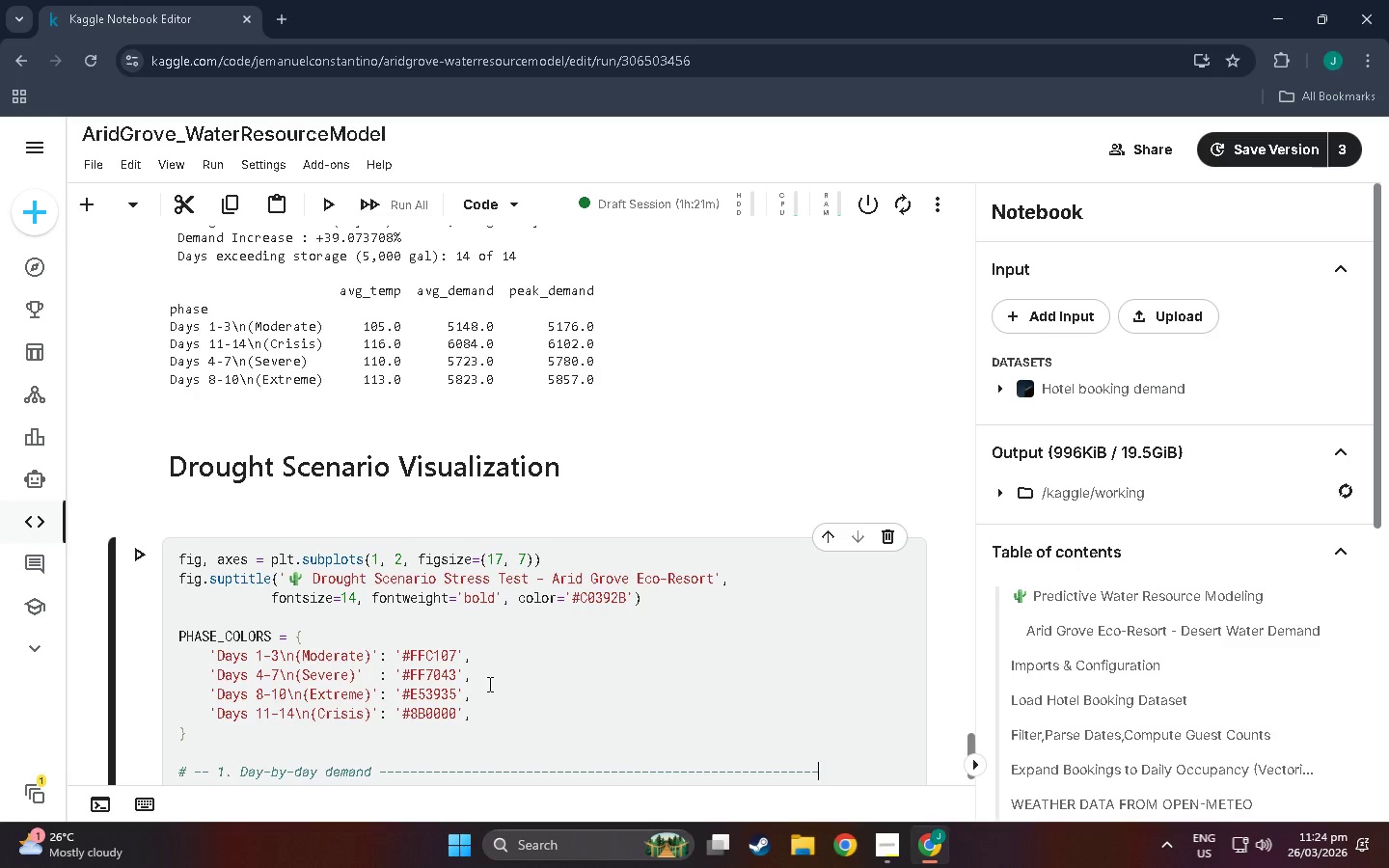 
key(Minus)
 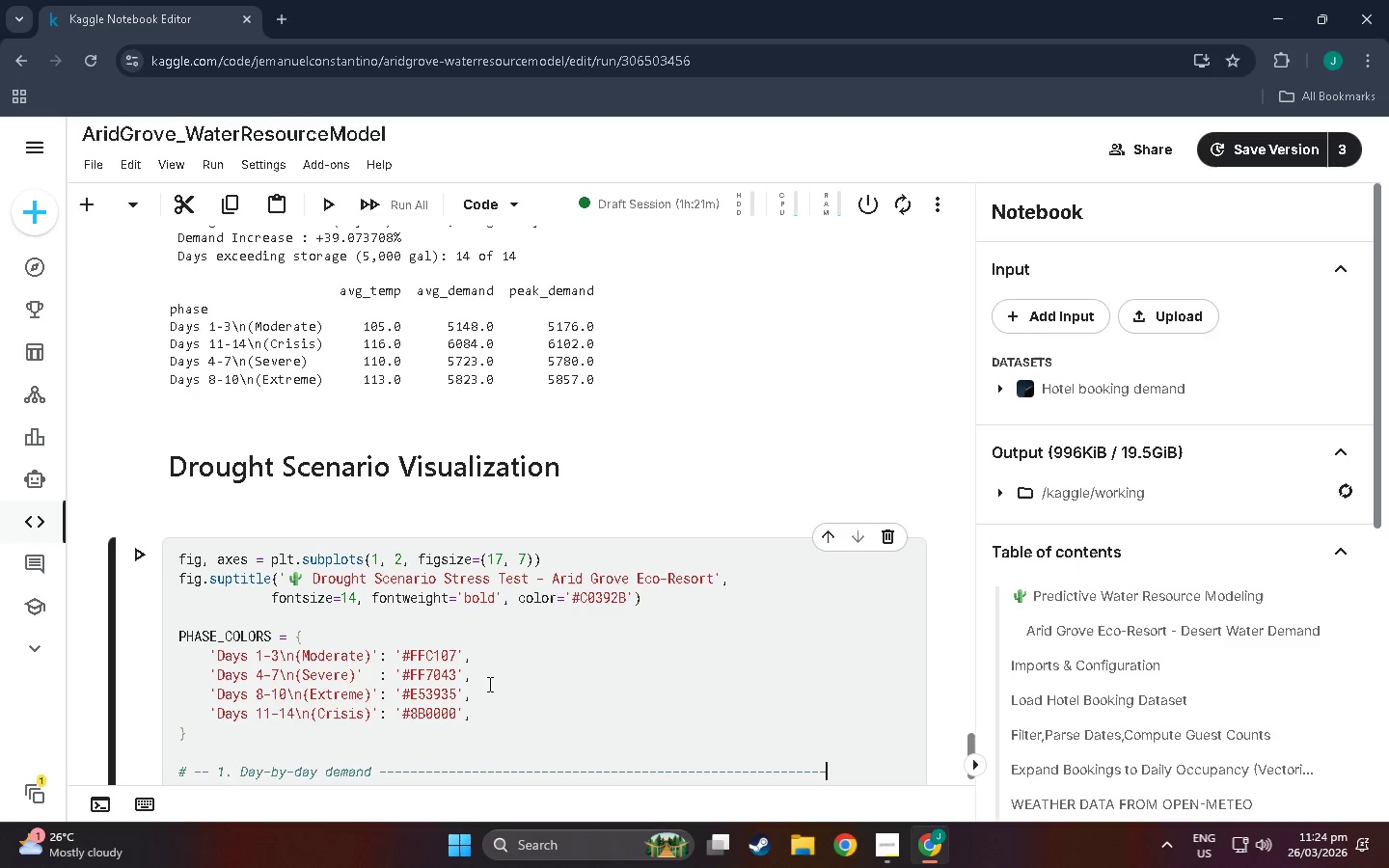 
key(Minus)
 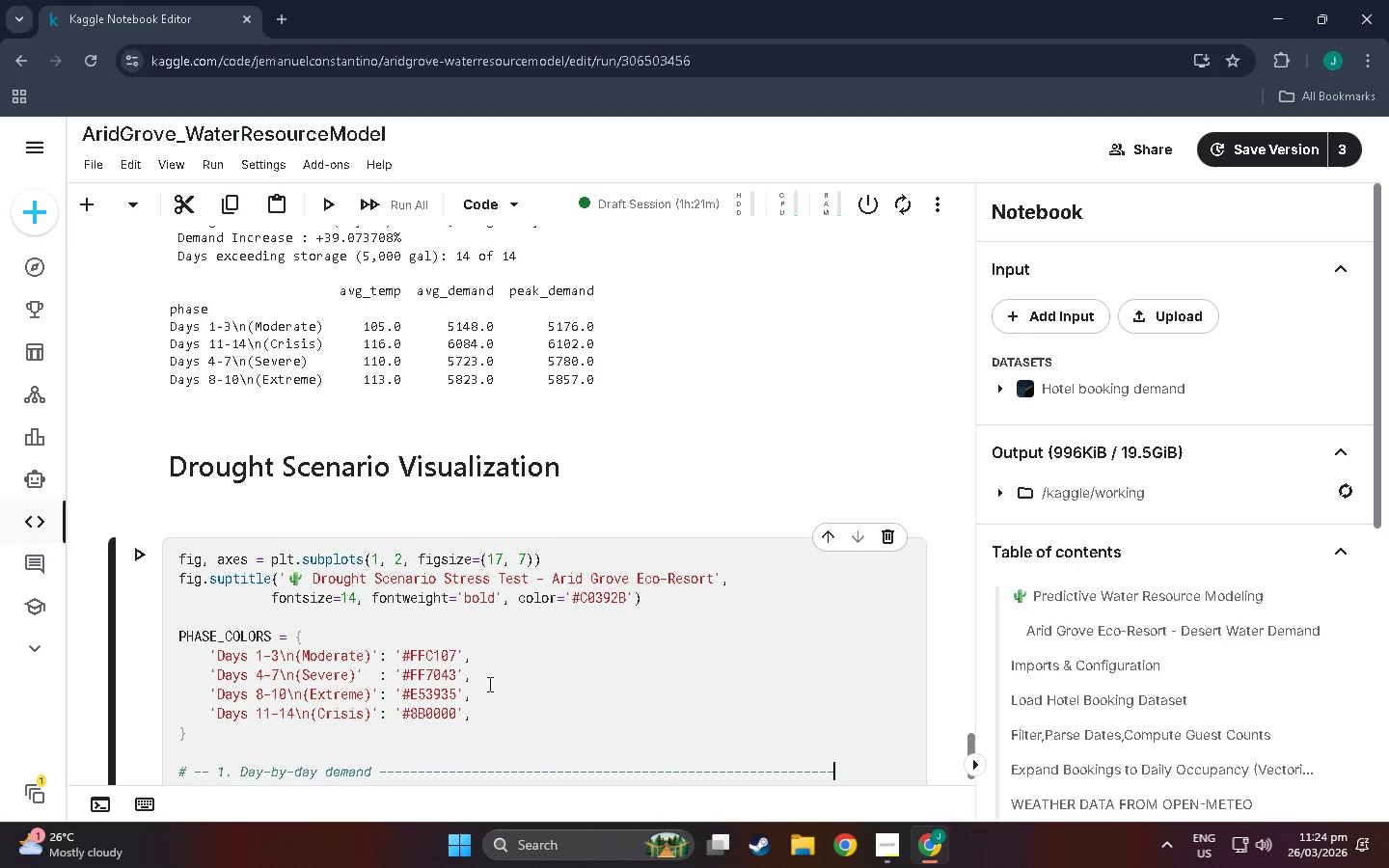 
key(Minus)
 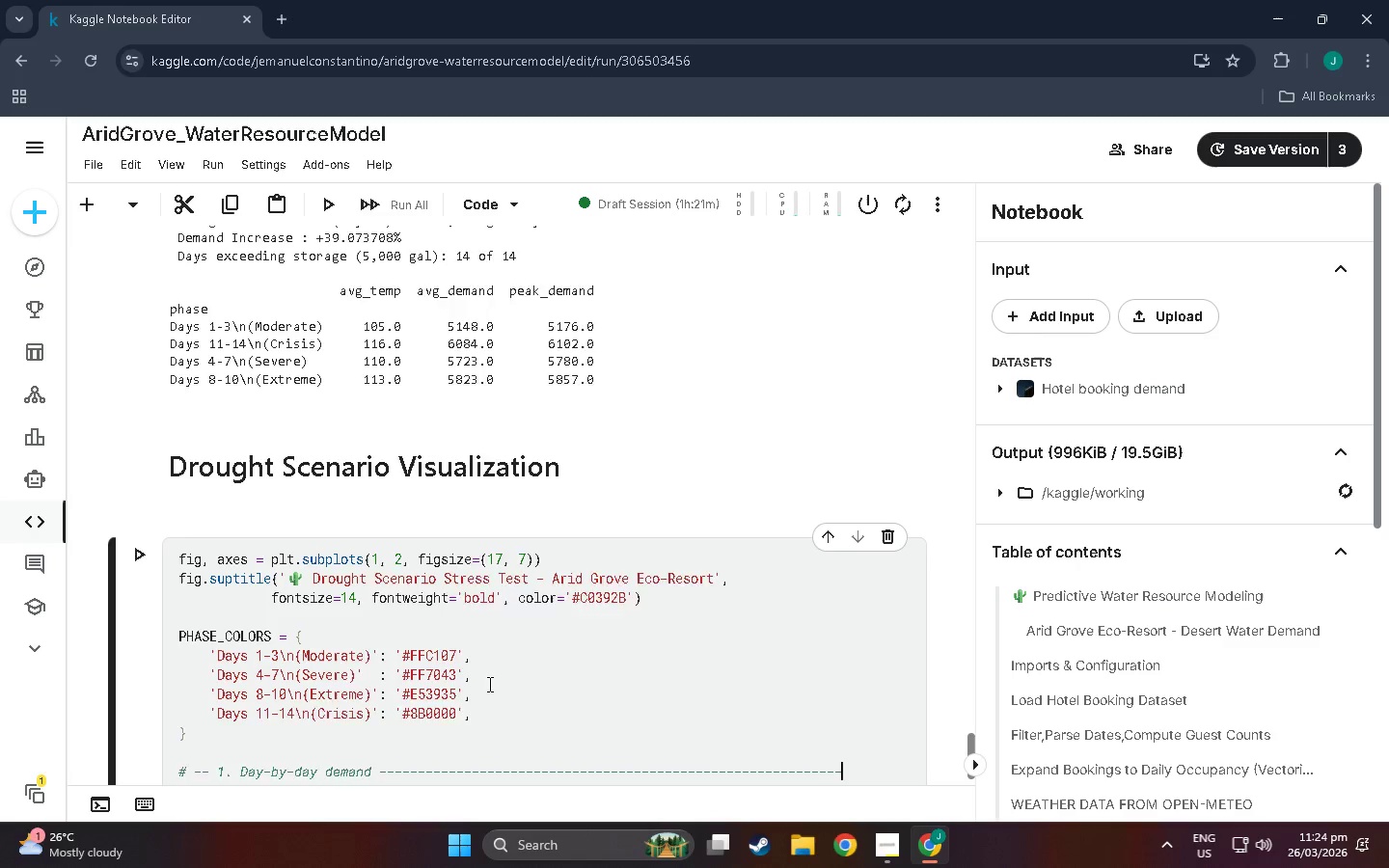 
key(Enter)
 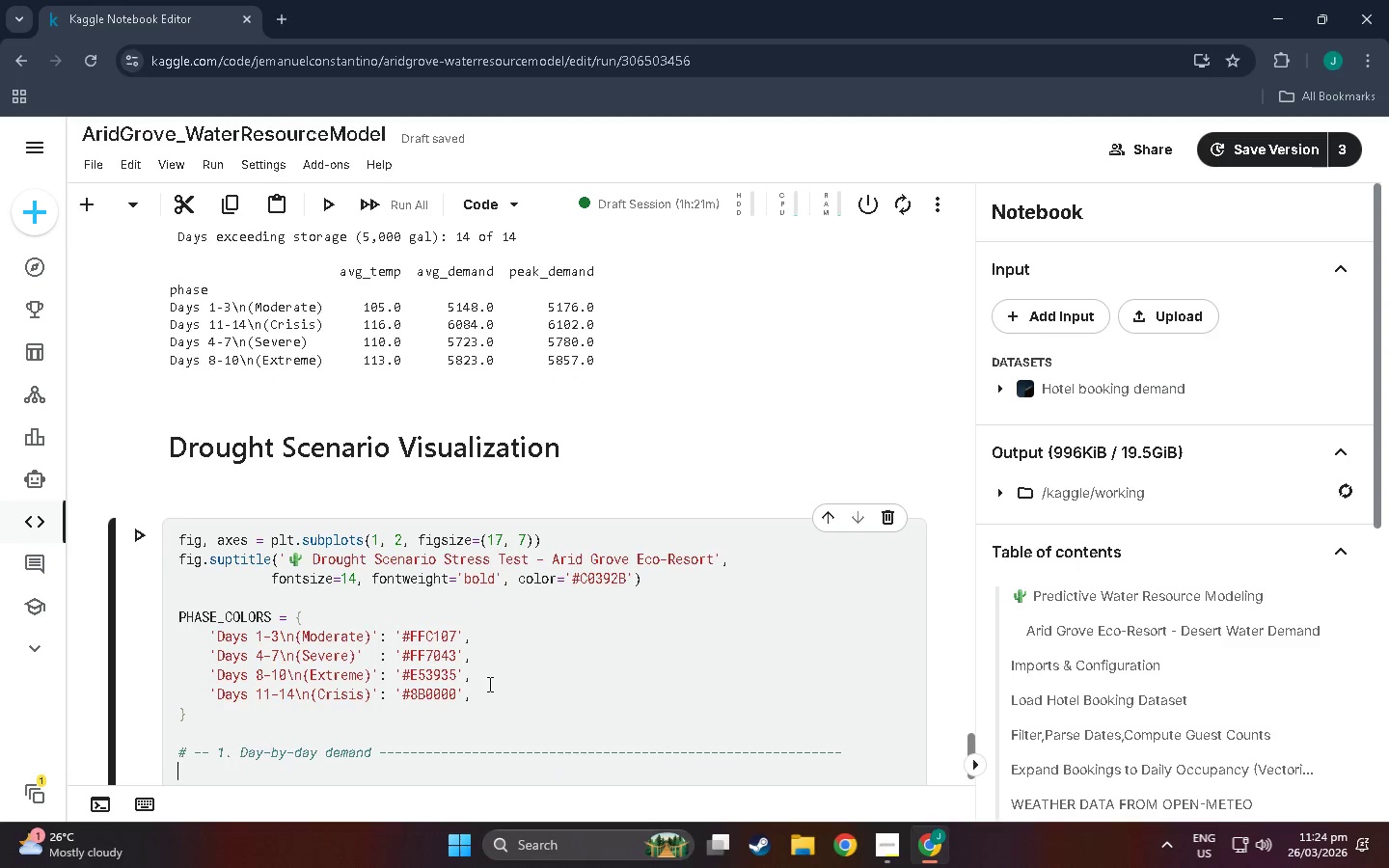 
type(ax = axes[0)
 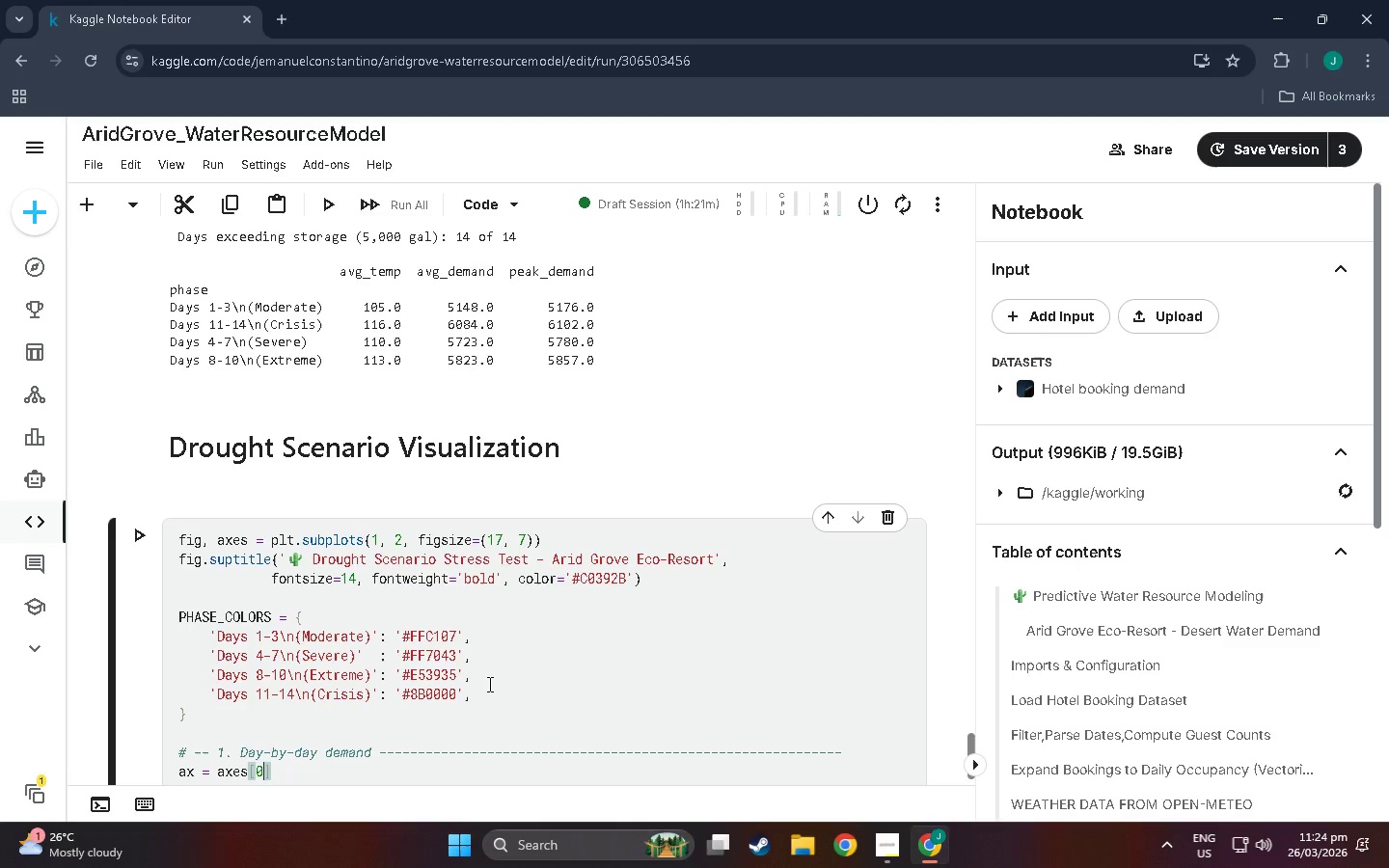 
key(ArrowRight)
 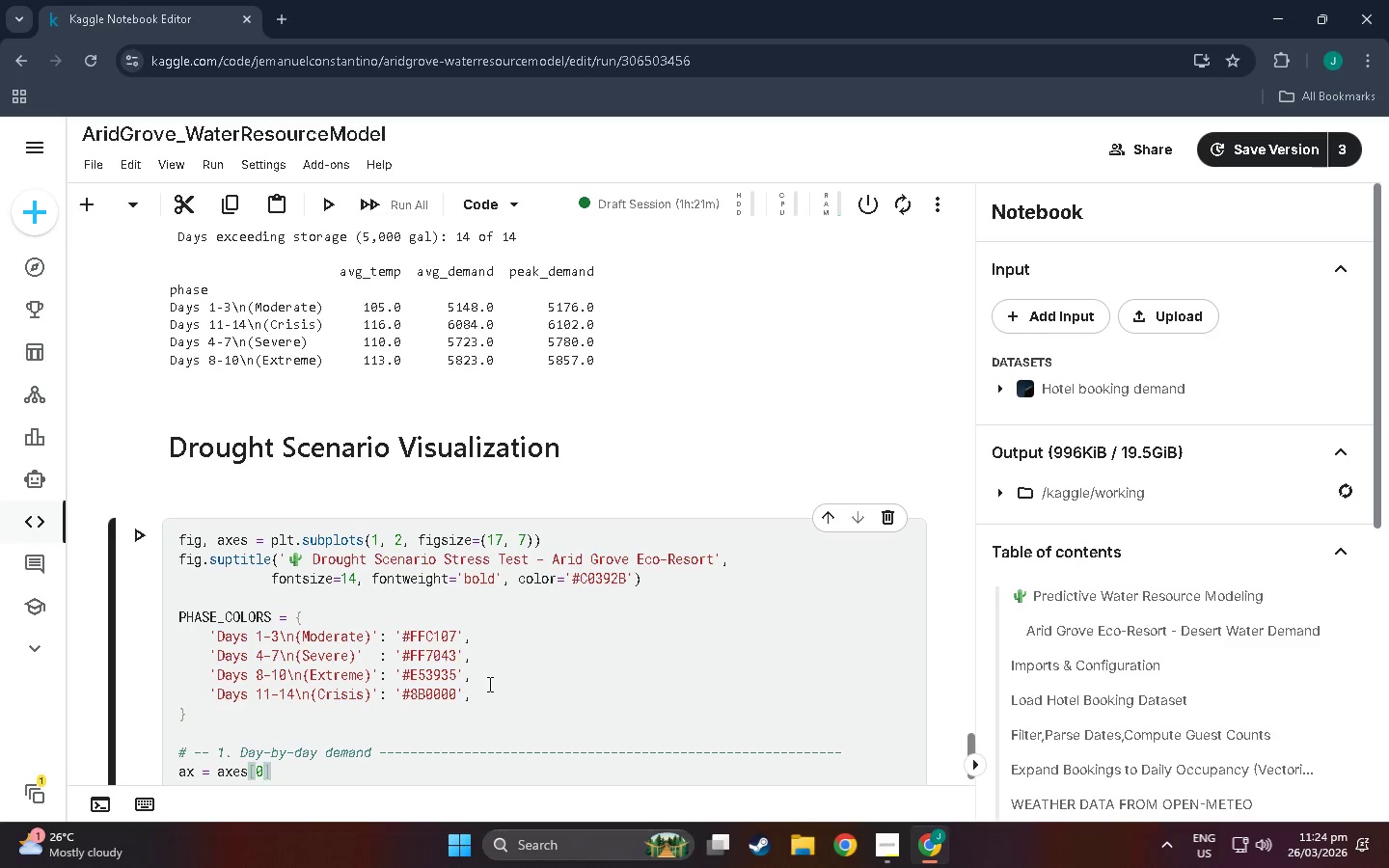 
key(Enter)
 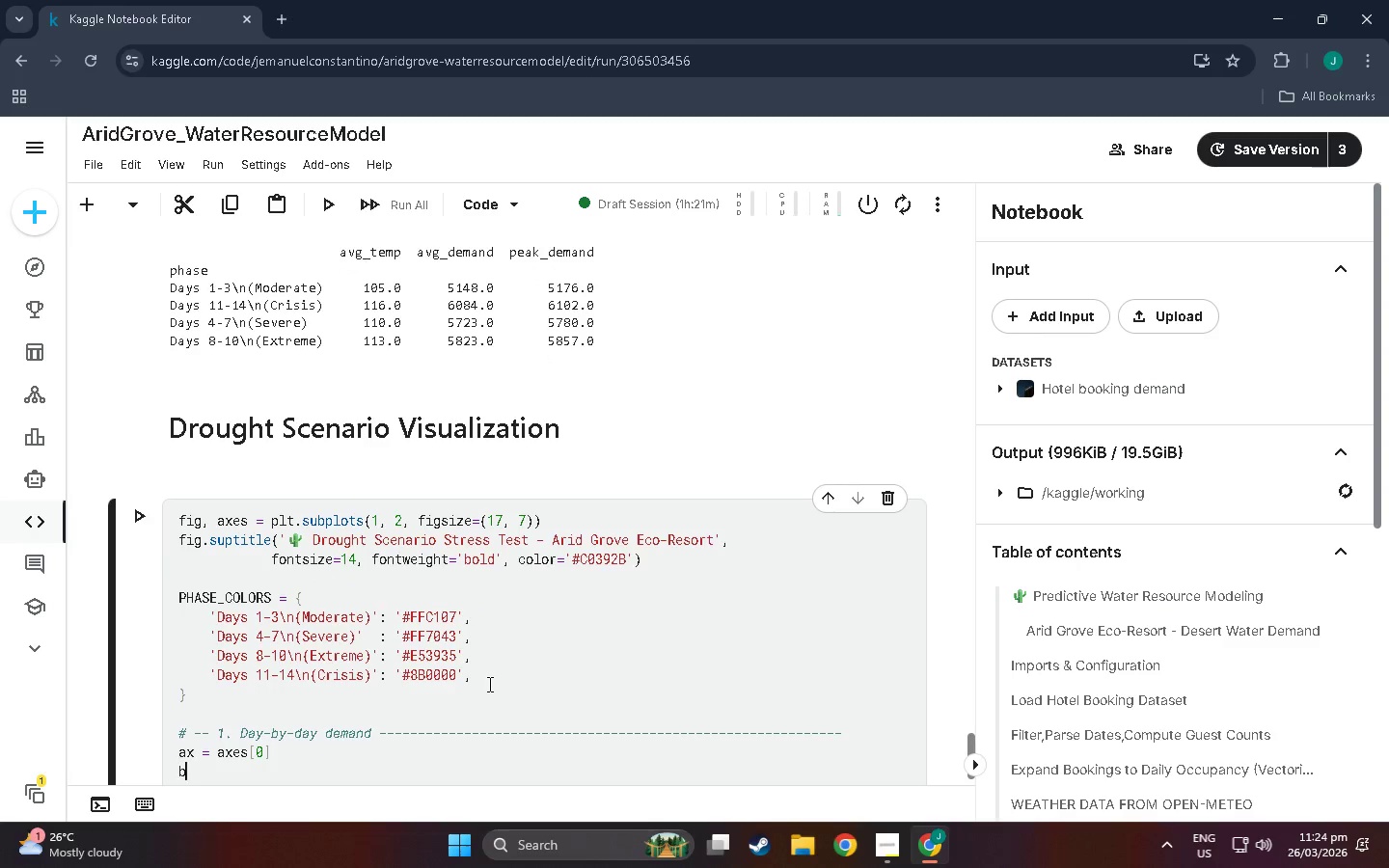 
type(bar=)
key(Backspace)
type(_fo)
key(Backspace)
type(io)
key(Backspace)
type(;;)
key(Backspace)
key(Backspace)
key(Backspace)
type(ll)
key(Backspace)
key(Backspace)
type(ill = [PHASE_COLORS [p)
 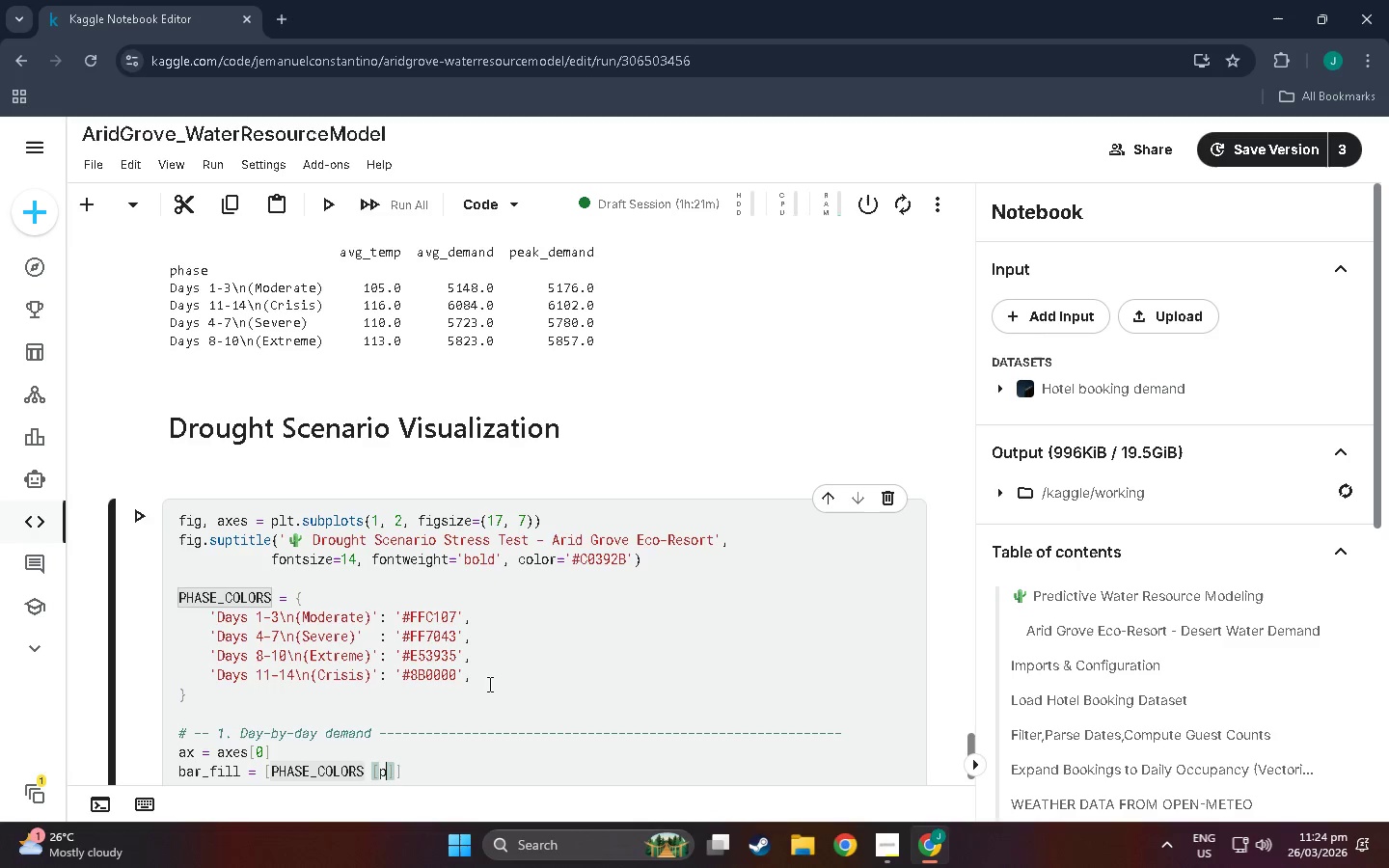 
key(ArrowRight)
 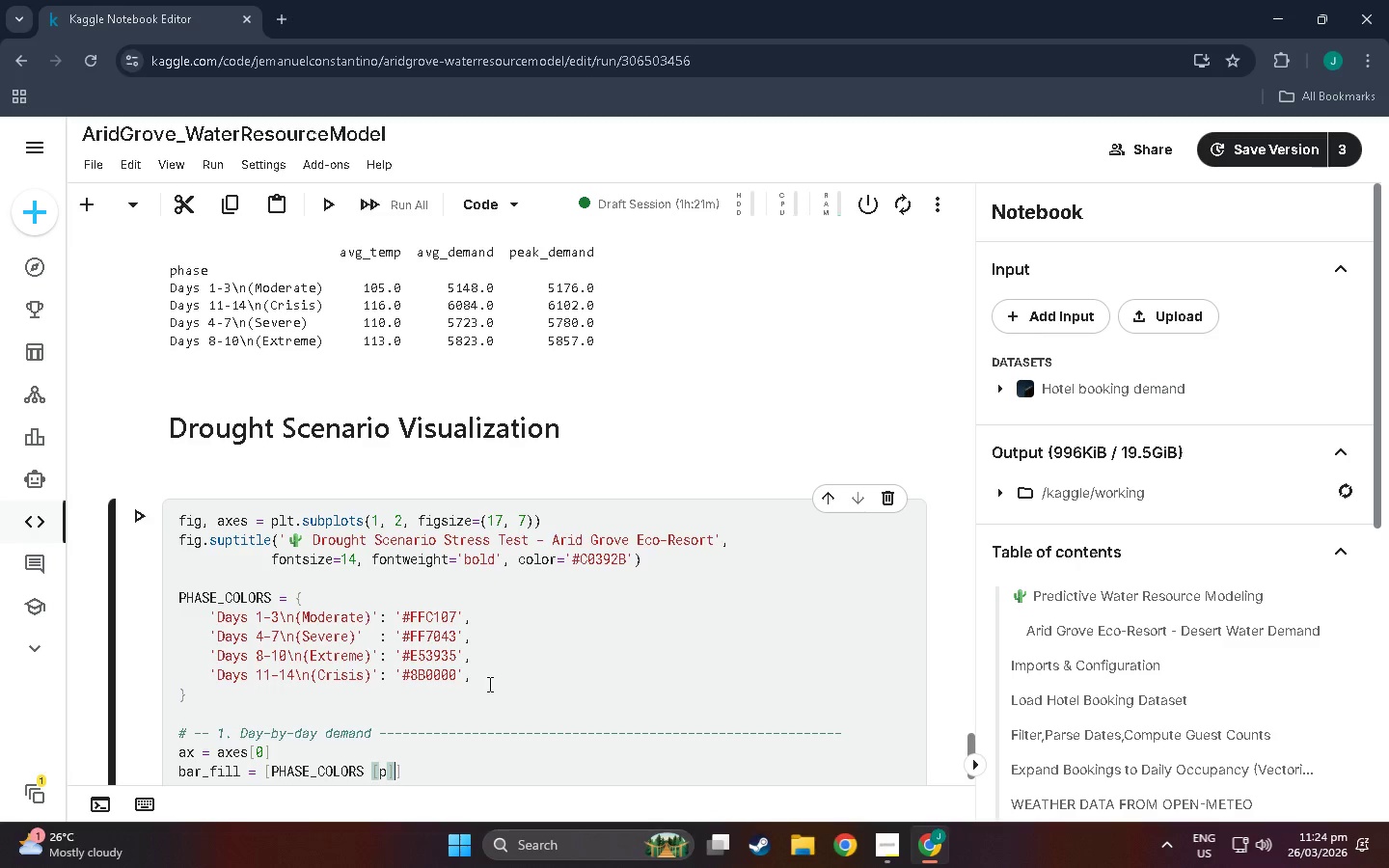 
type( for p in drought_df['phase)
 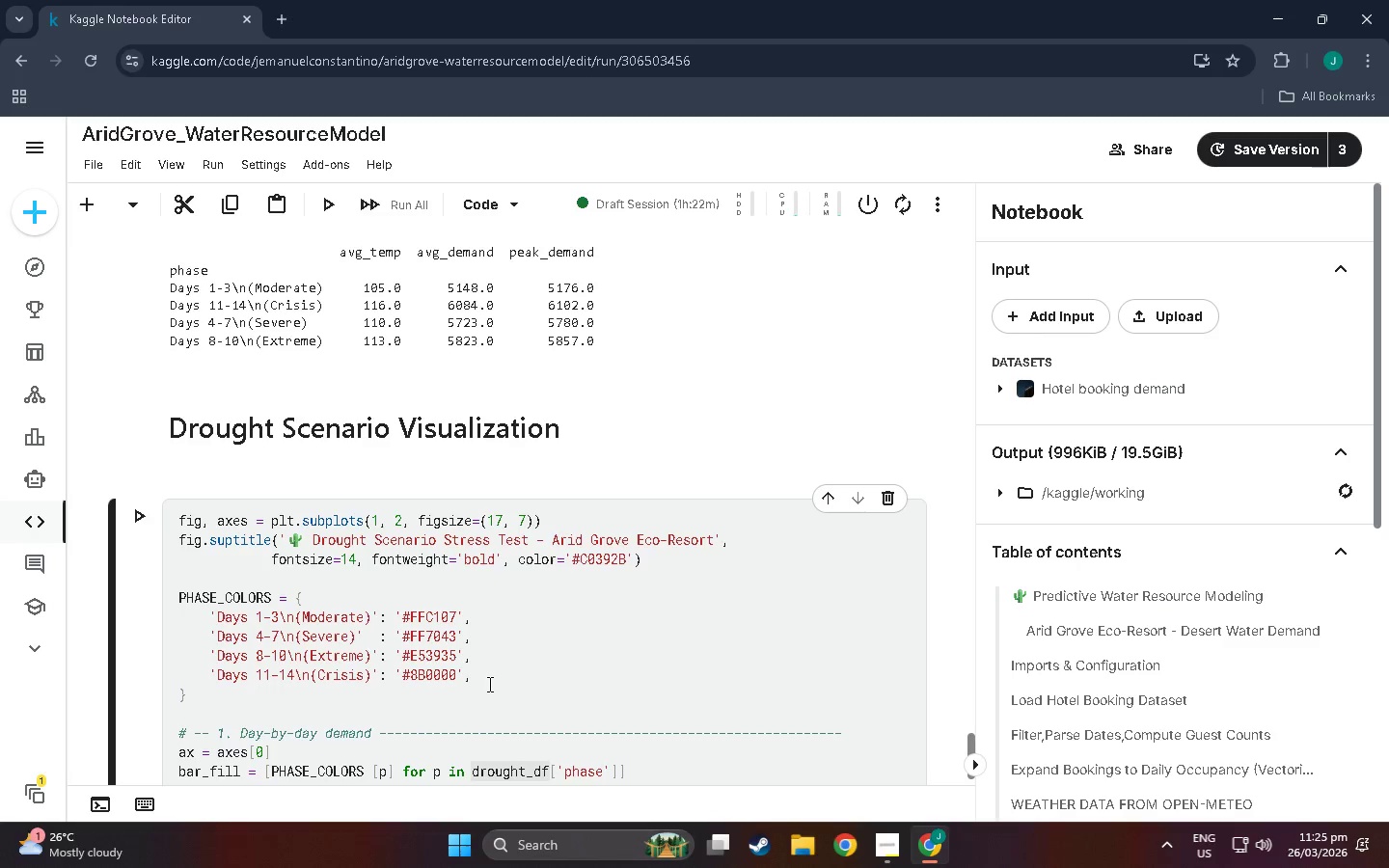 
key(ArrowRight)
 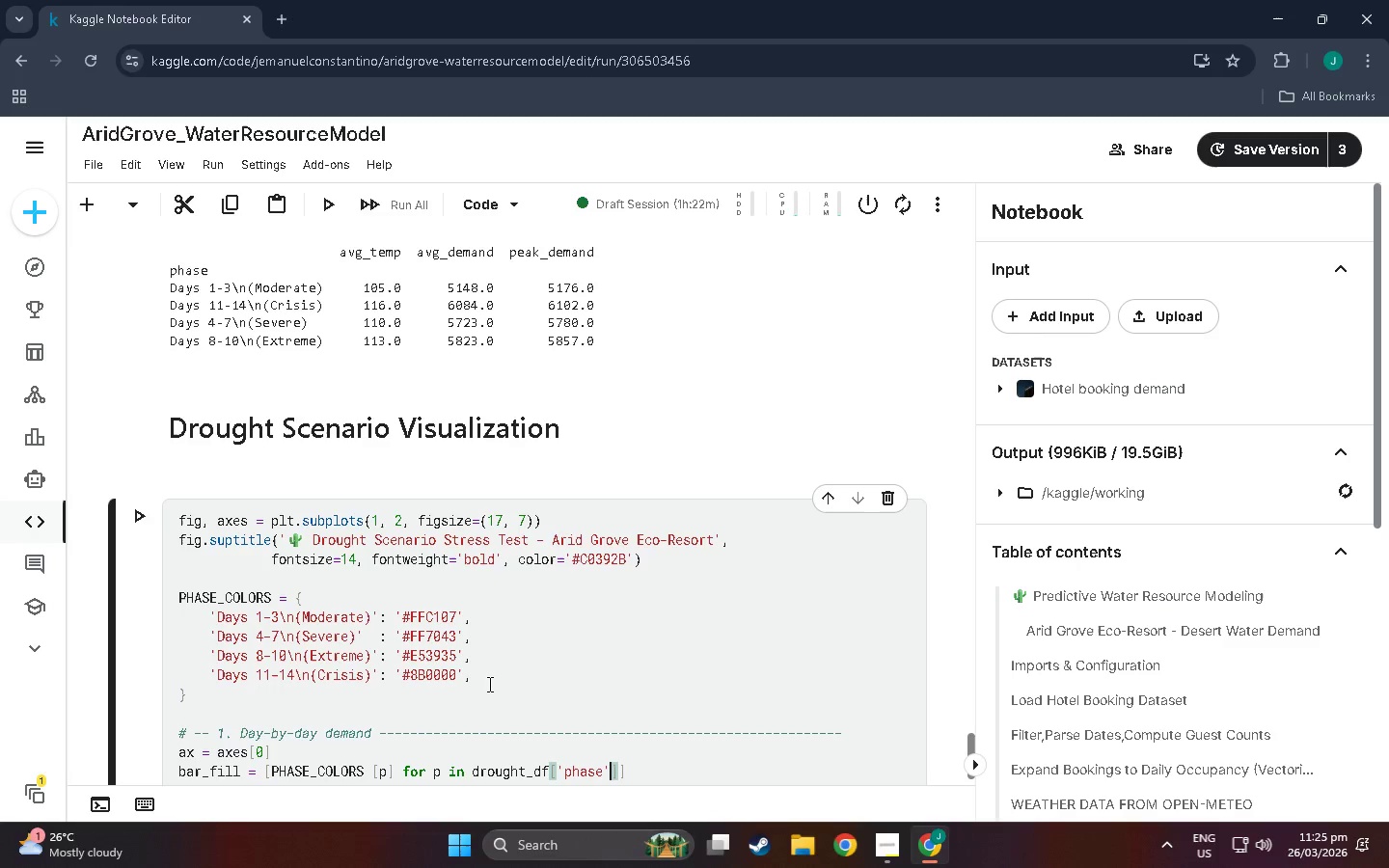 
key(ArrowRight)
 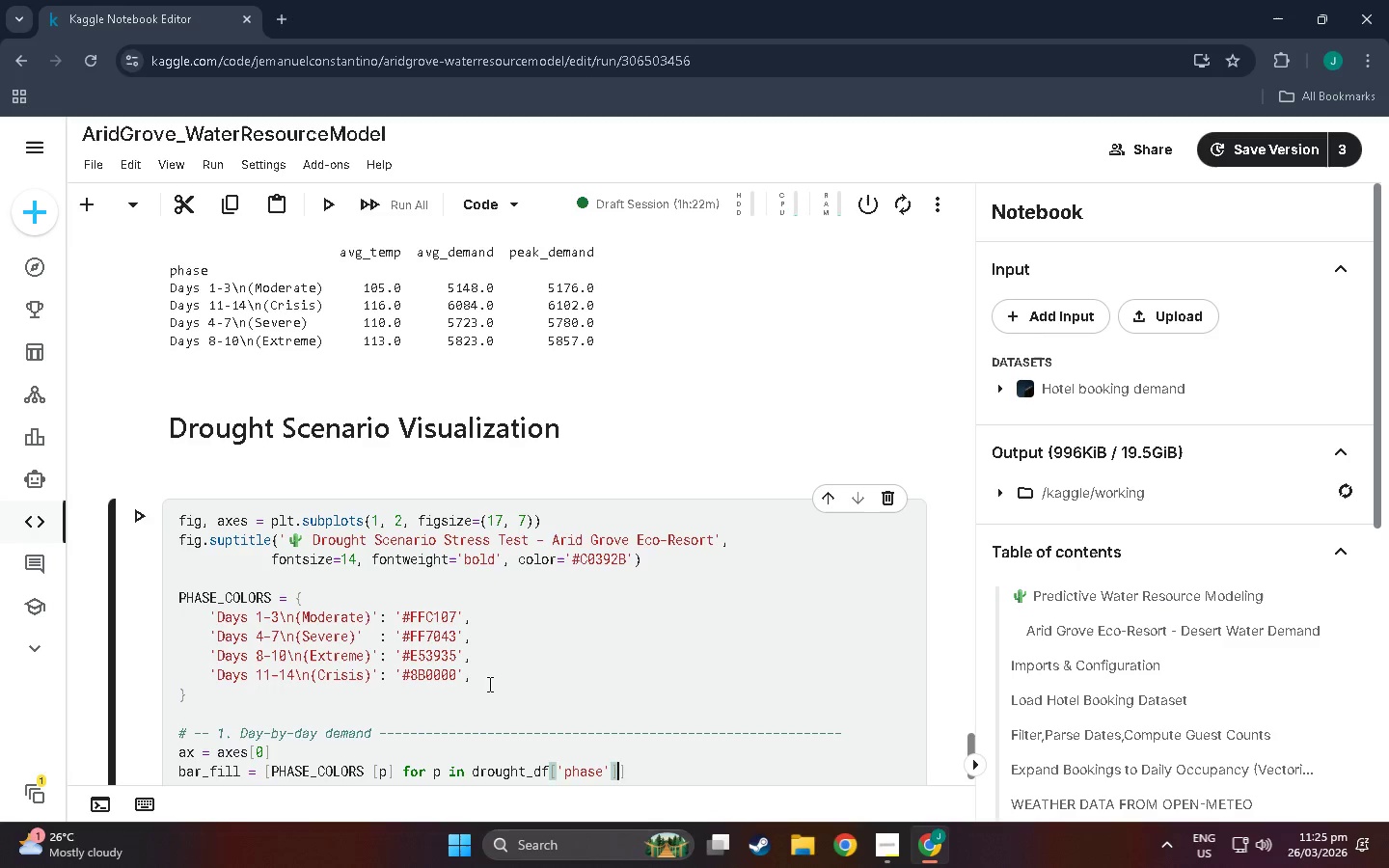 
key(ArrowRight)
 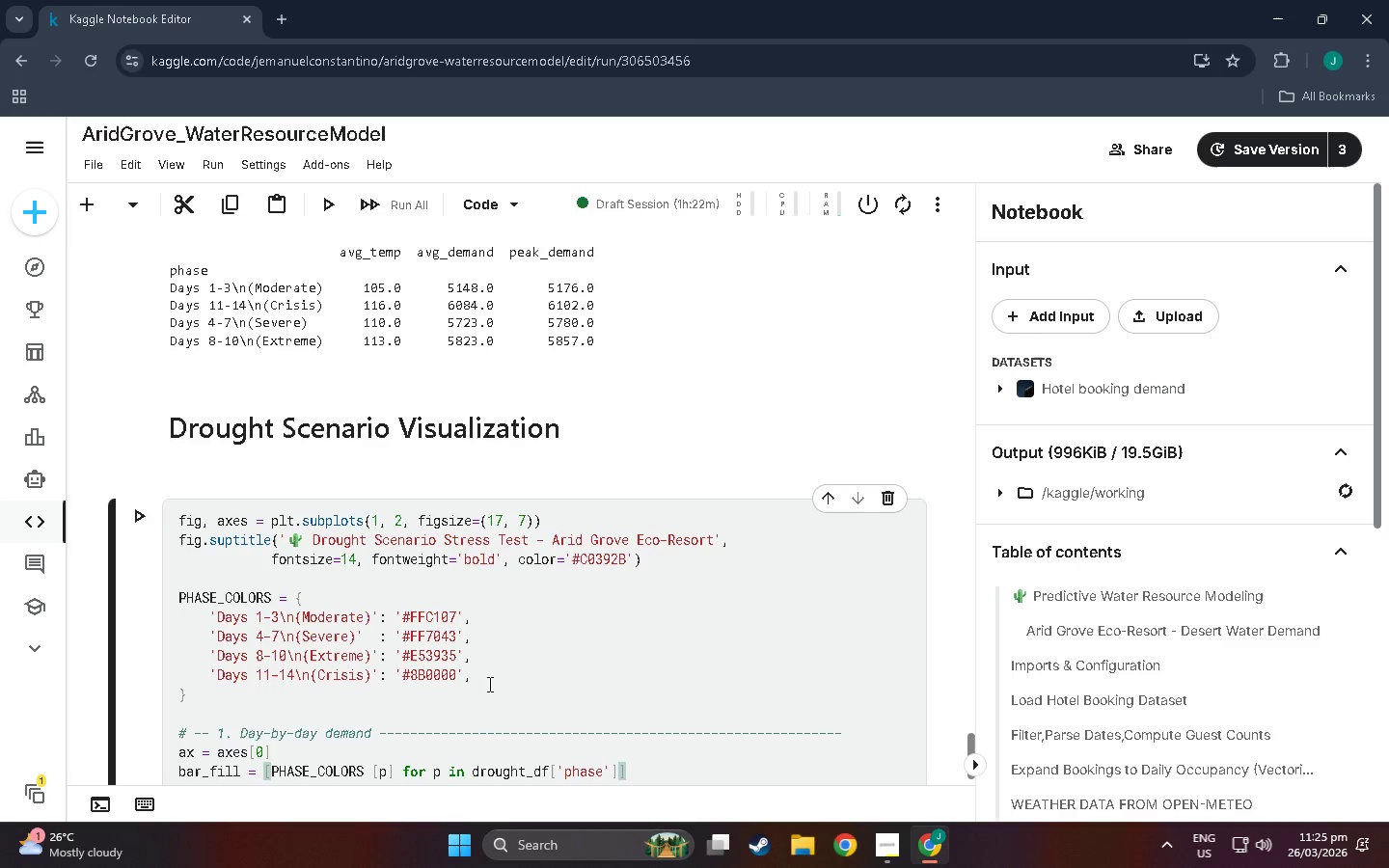 
key(Enter)
 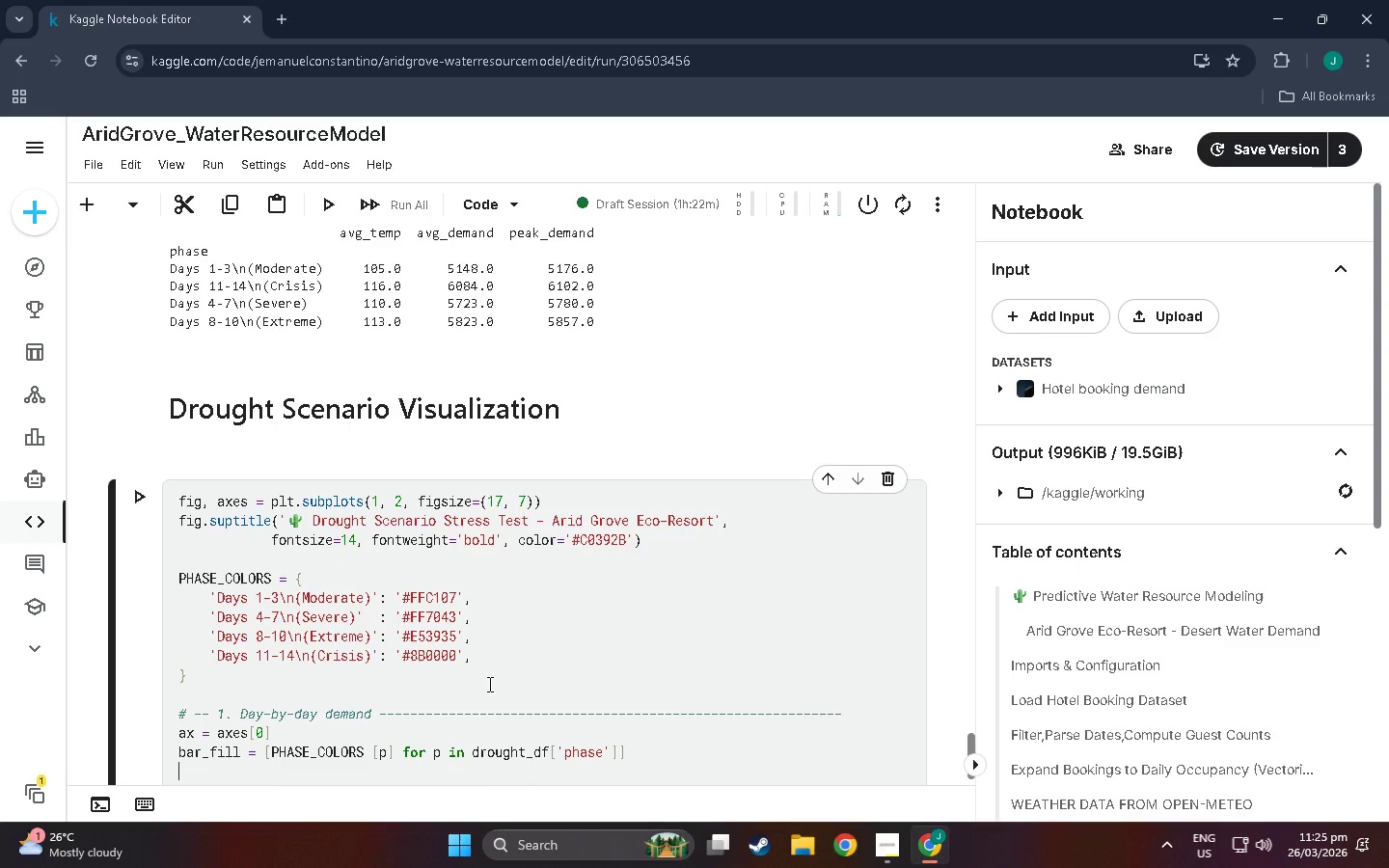 
type(as)
key(Backspace)
type(x.bar(f)
key(Backspace)
type(drought_df['day)
 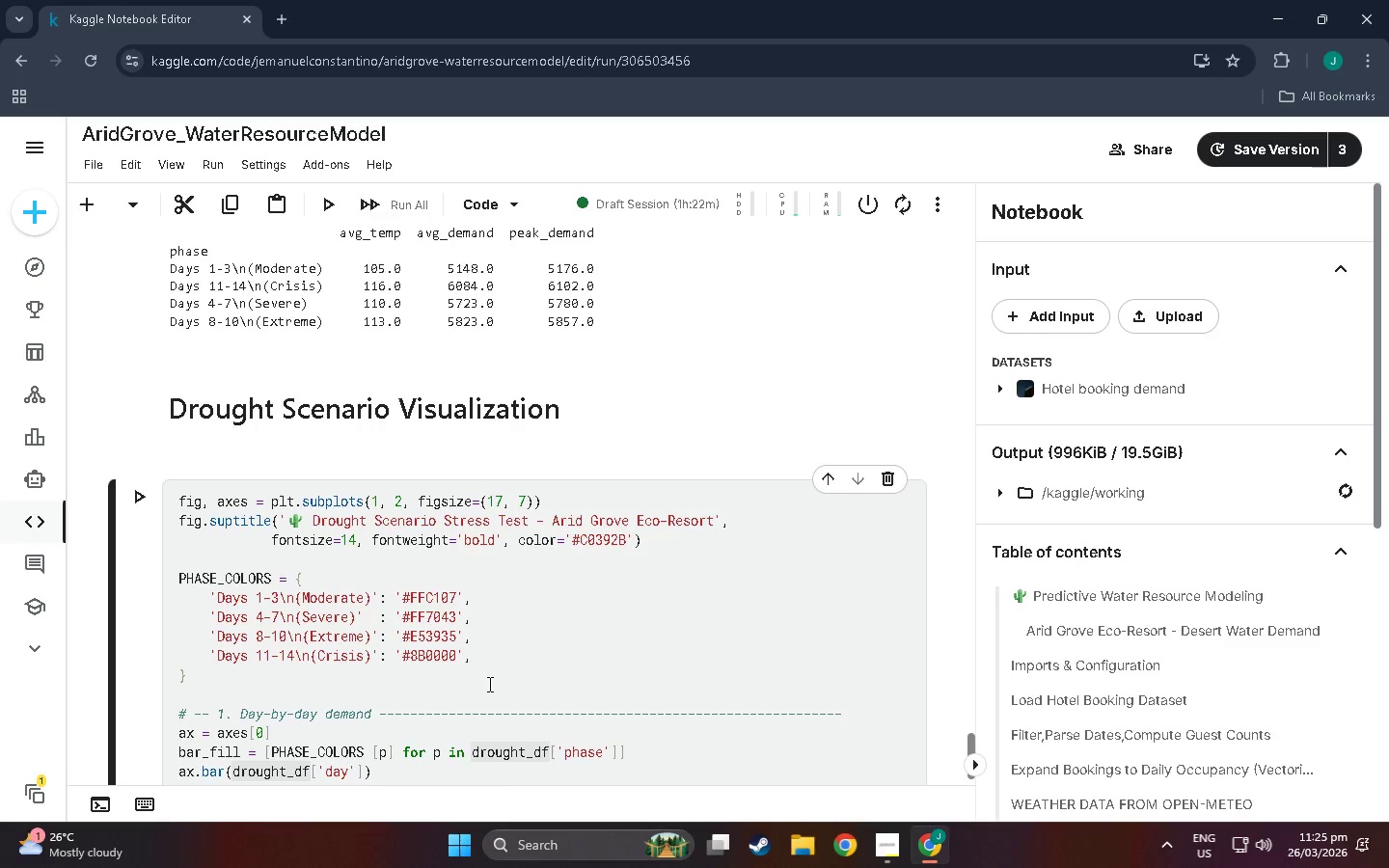 
key(ArrowRight)
 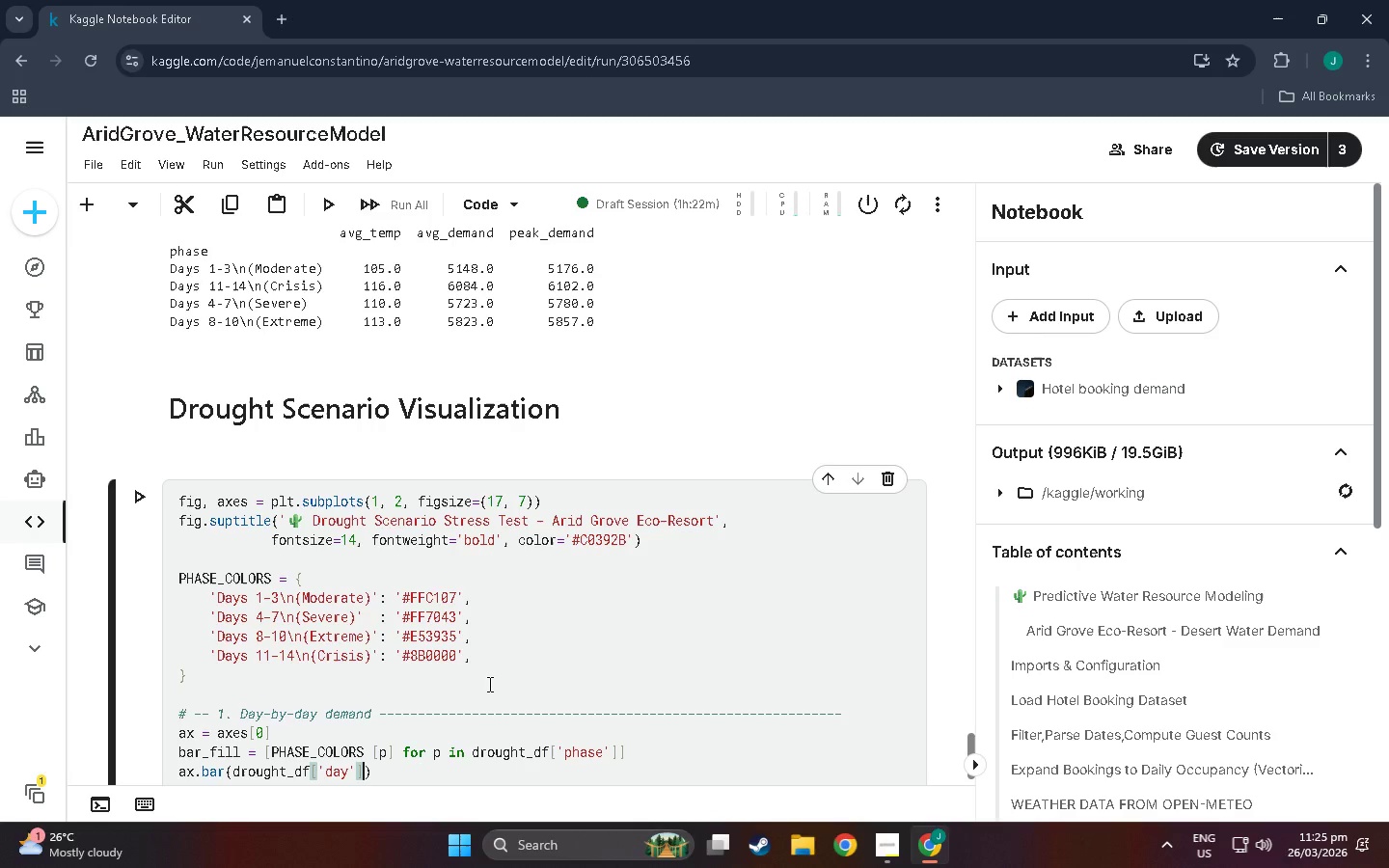 
key(ArrowRight)
 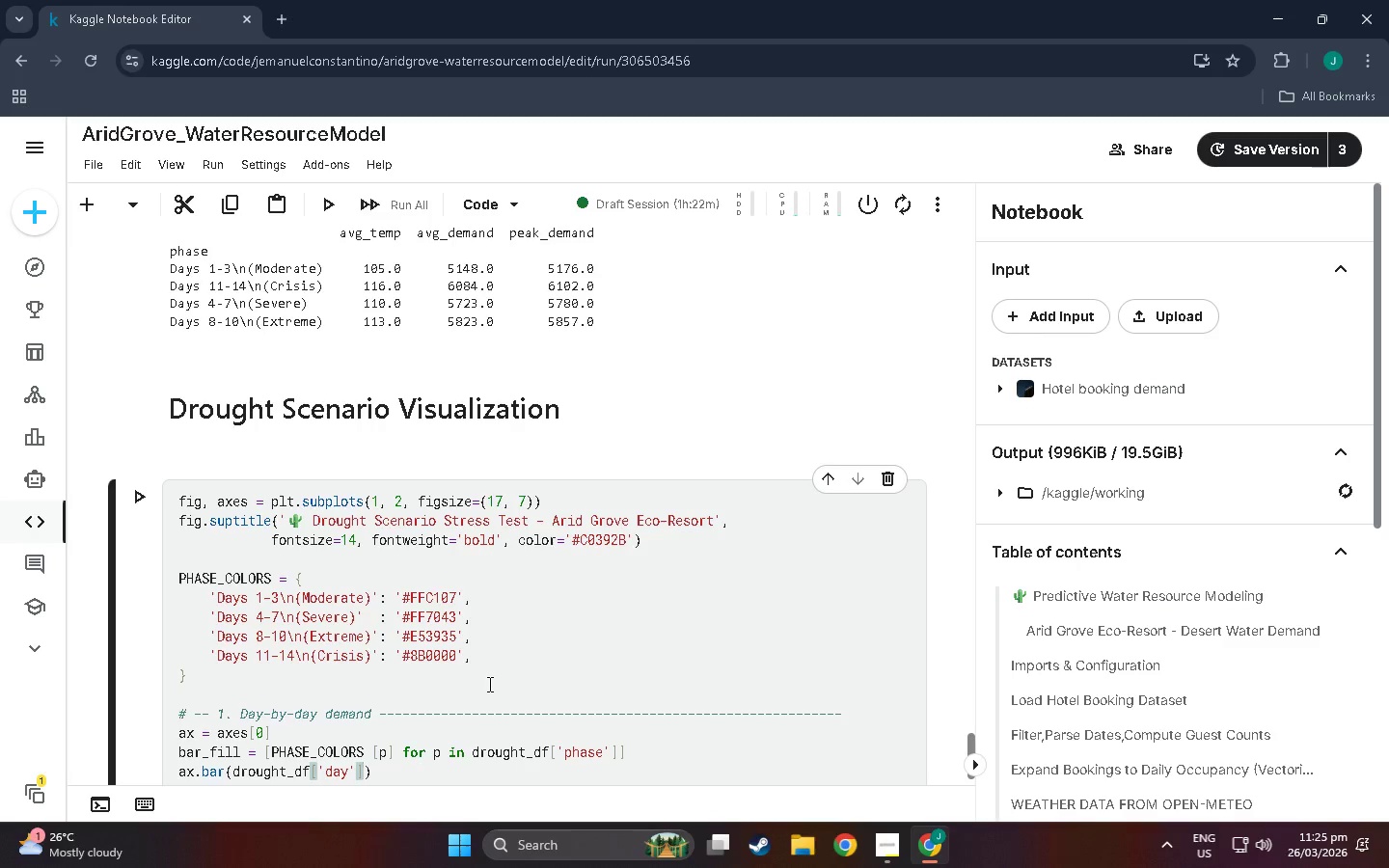 
type(, drought_df['predicted_demand)
 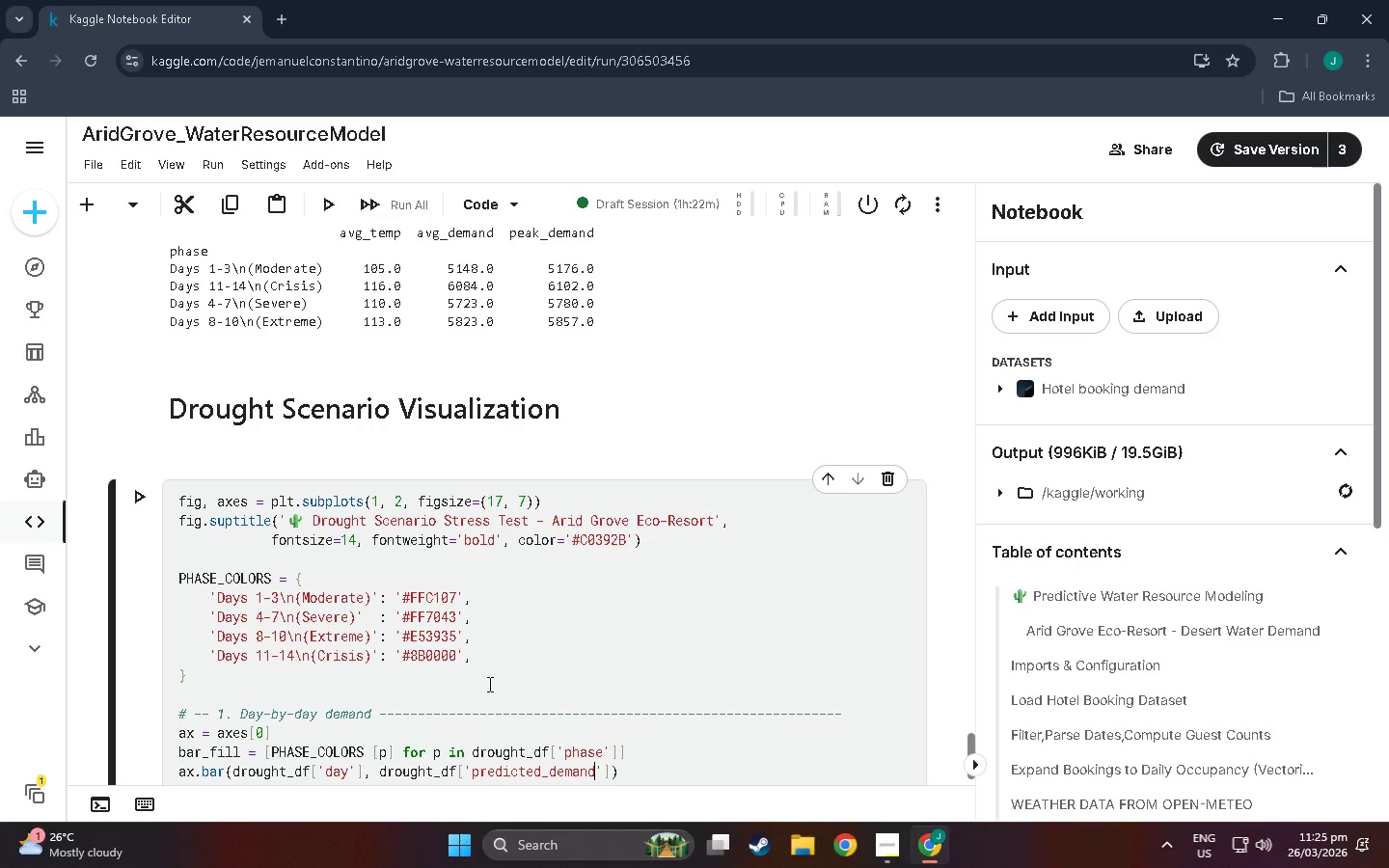 
key(ArrowRight)
 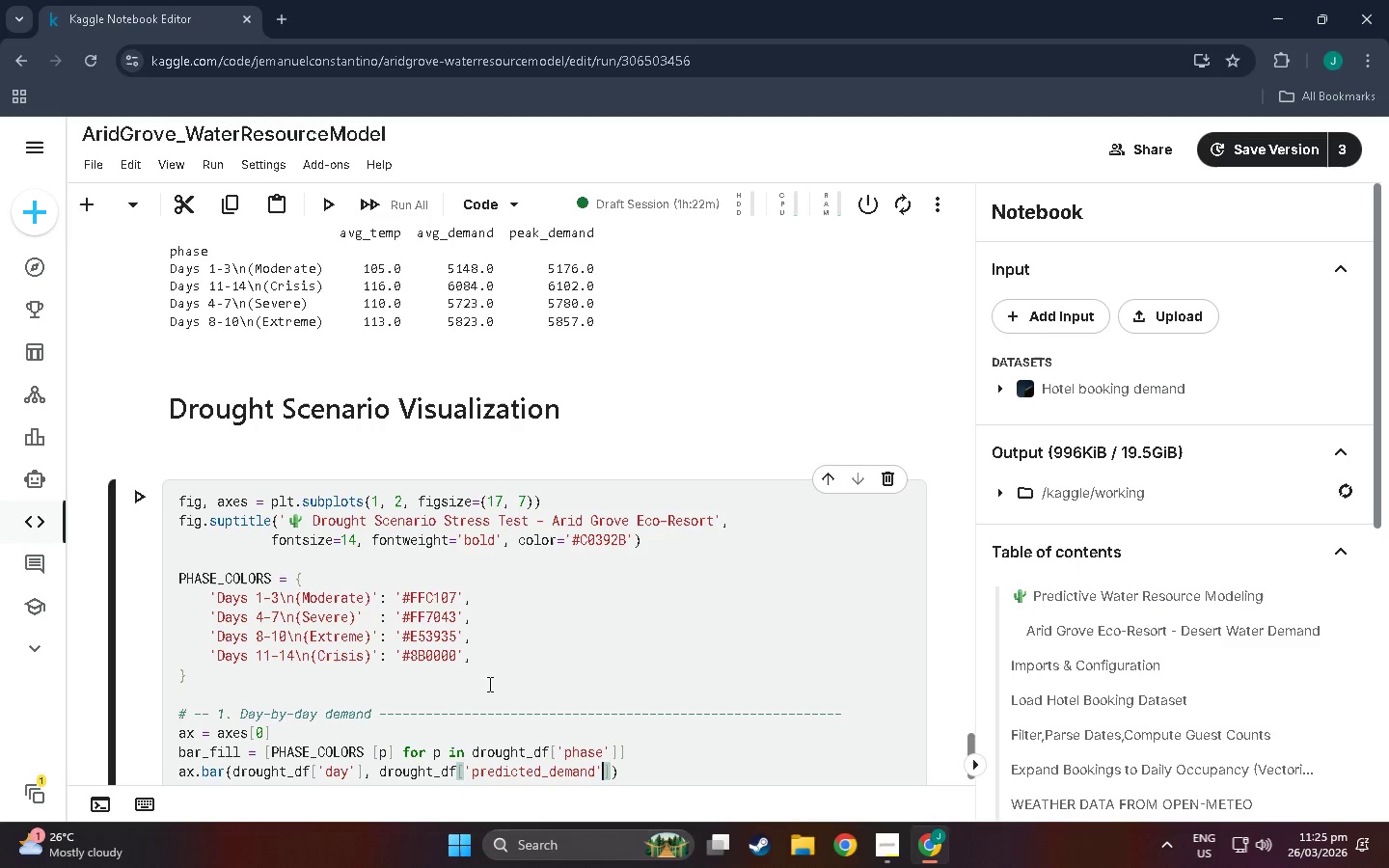 
key(ArrowRight)
 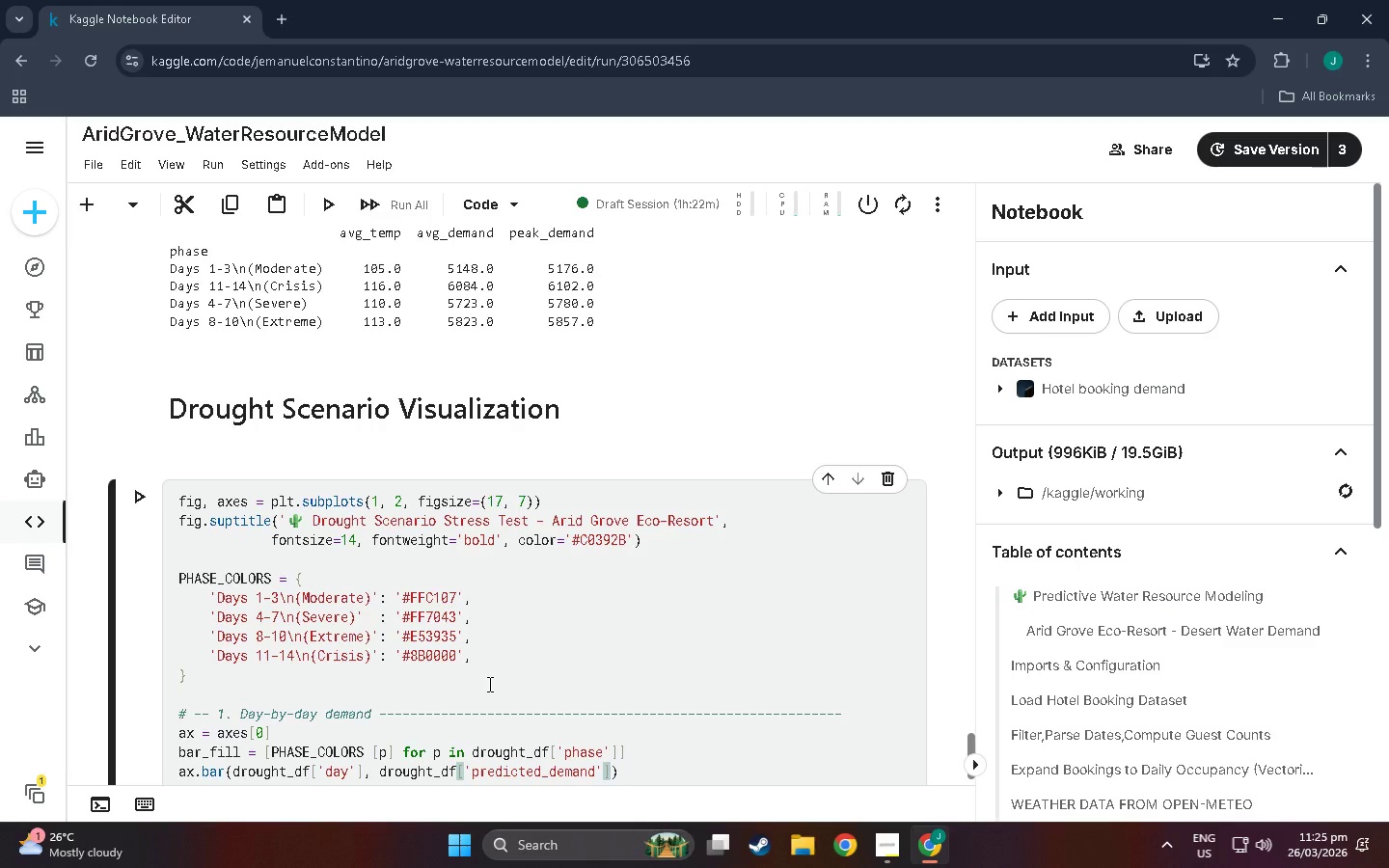 
key(Comma)
 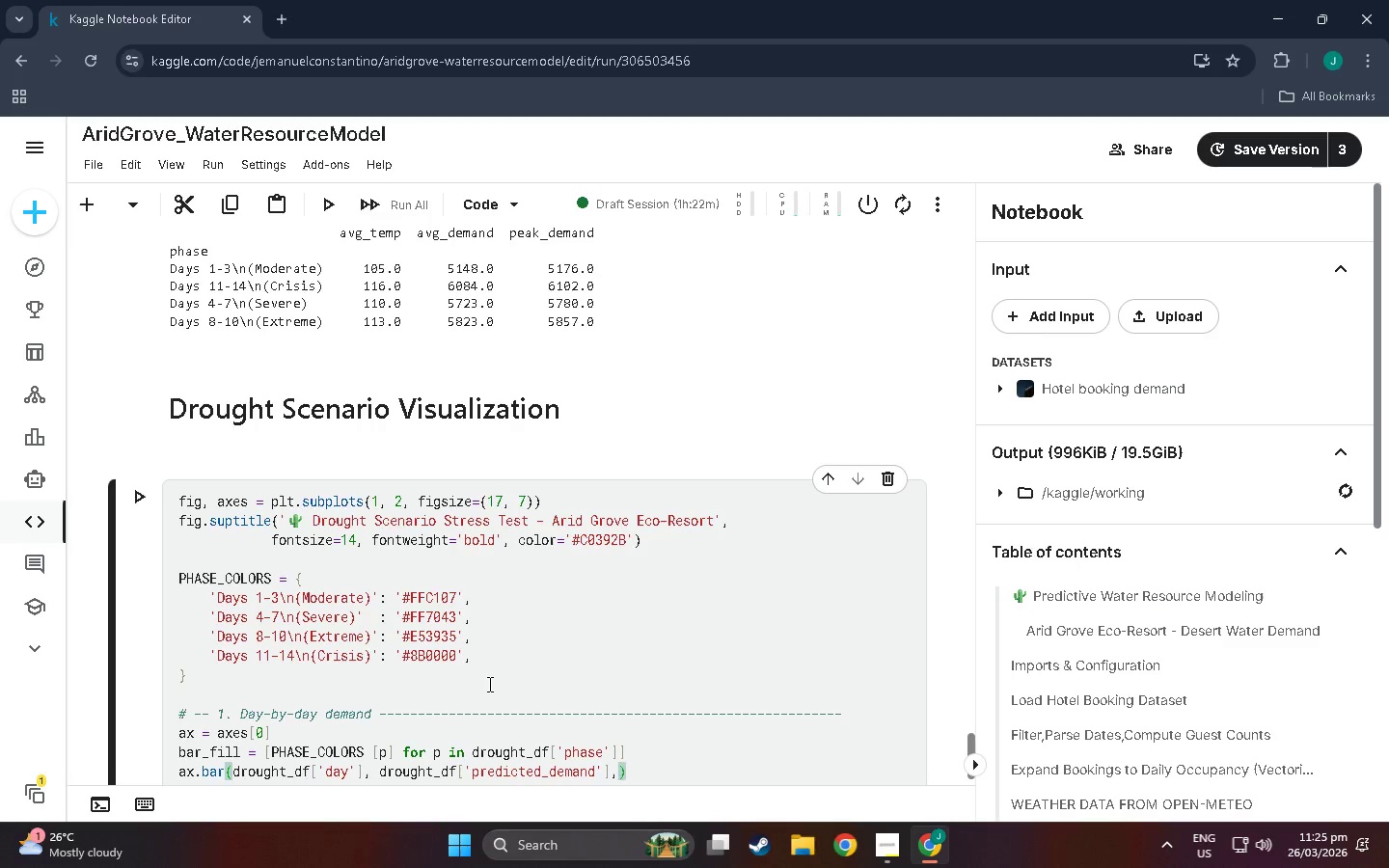 
key(Enter)
 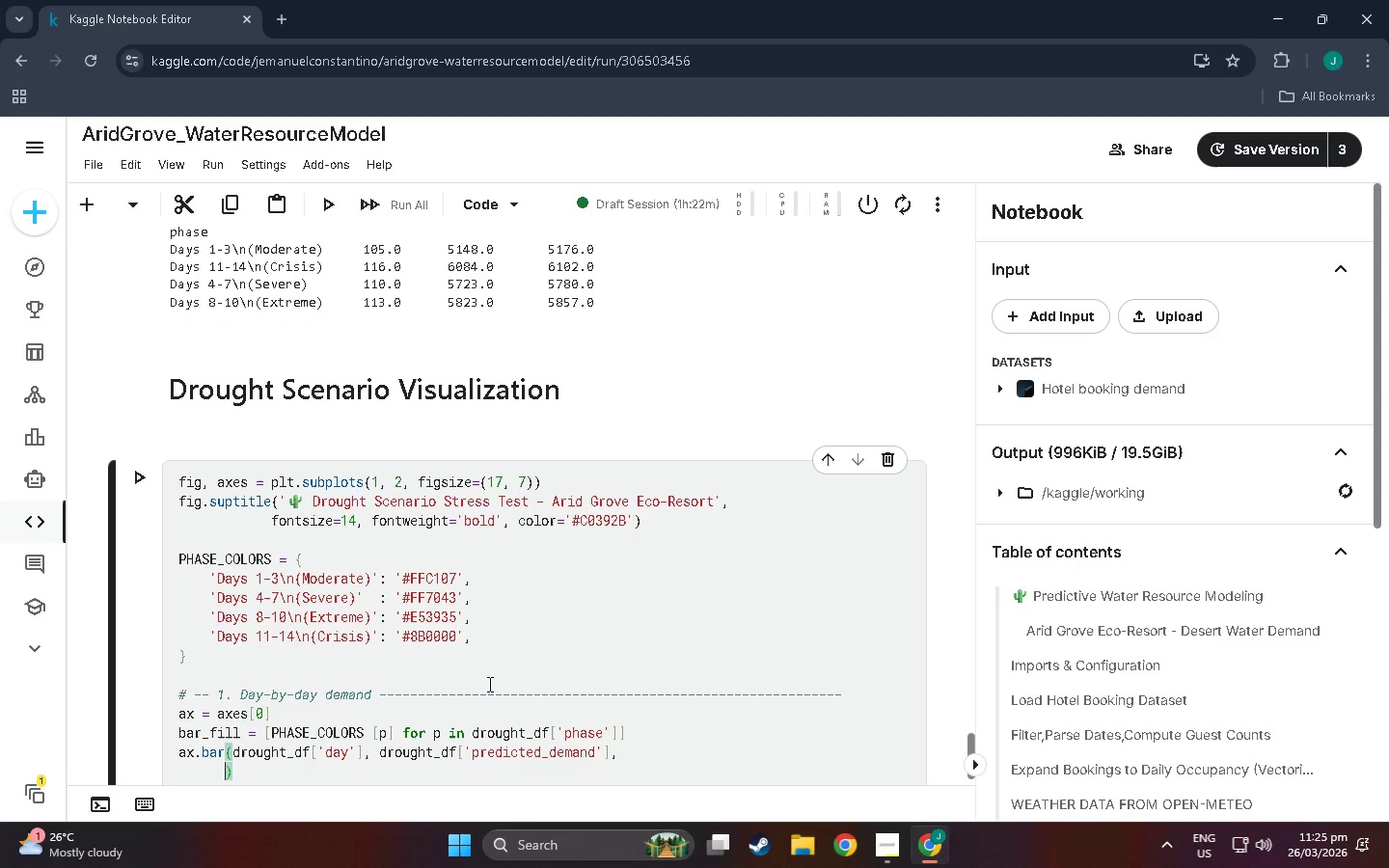 
type(color=bar_fill, edgecolor='whoit)
key(Backspace)
key(Backspace)
type(te,)
key(Backspace)
 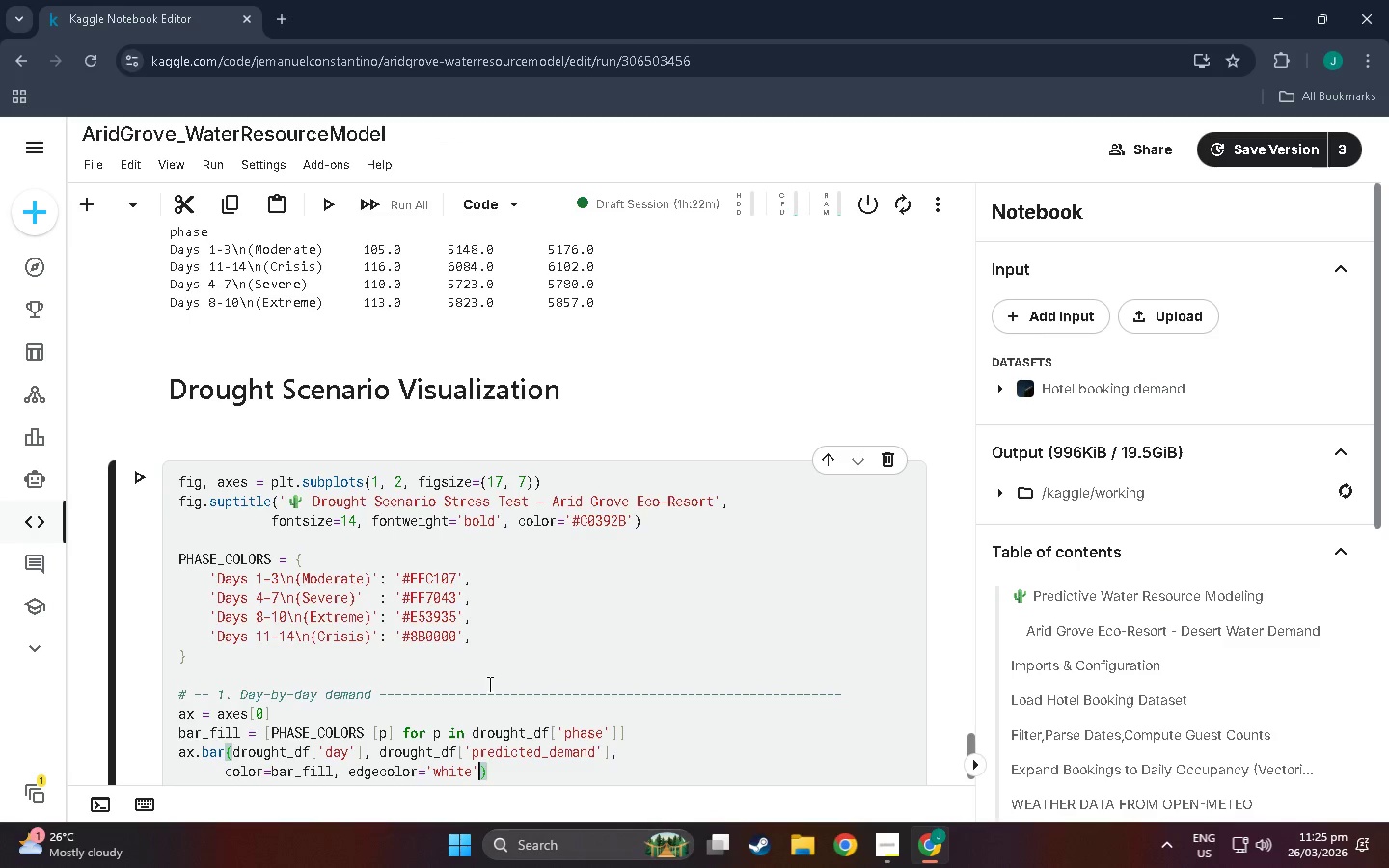 
 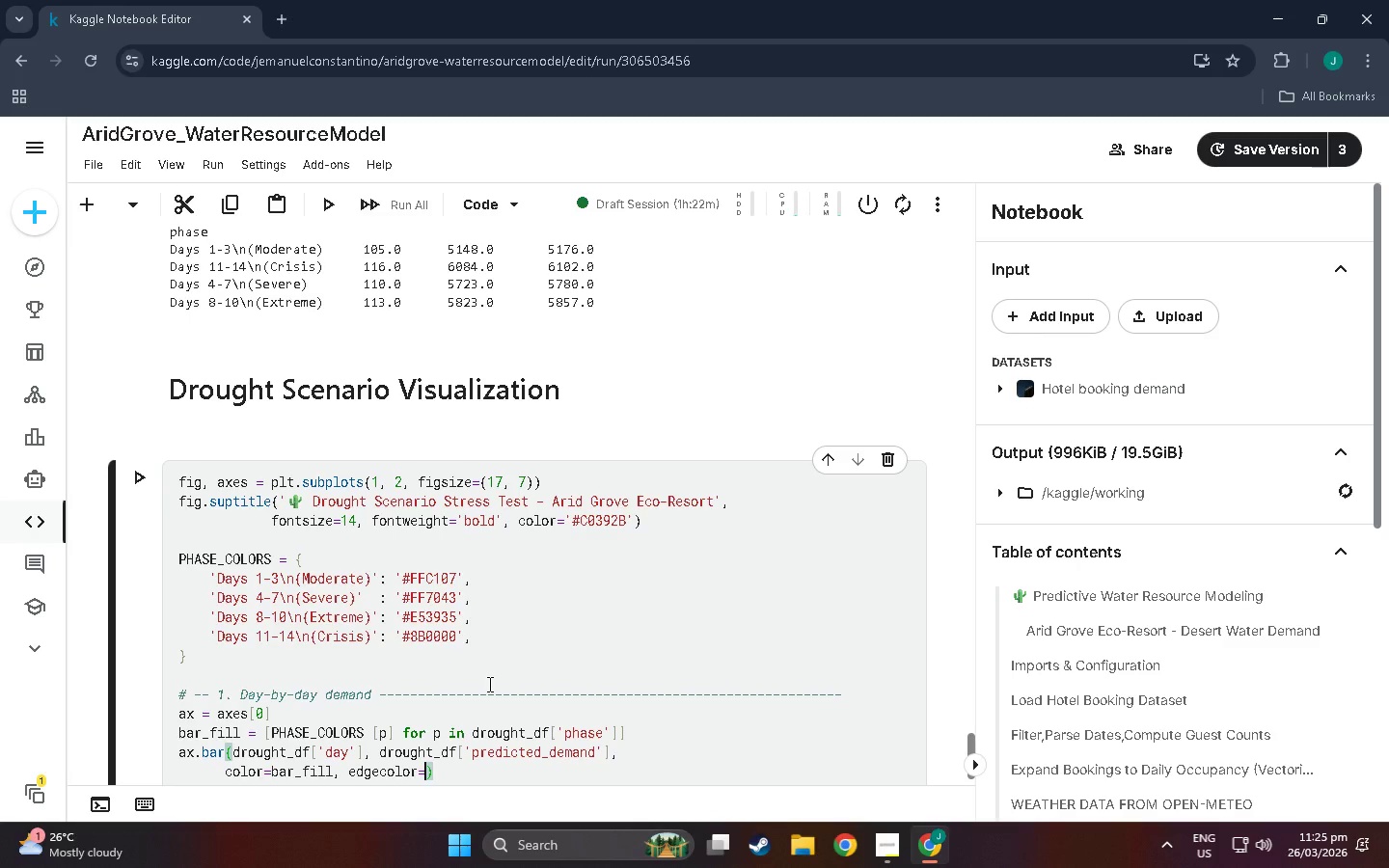 
key(ArrowRight)
 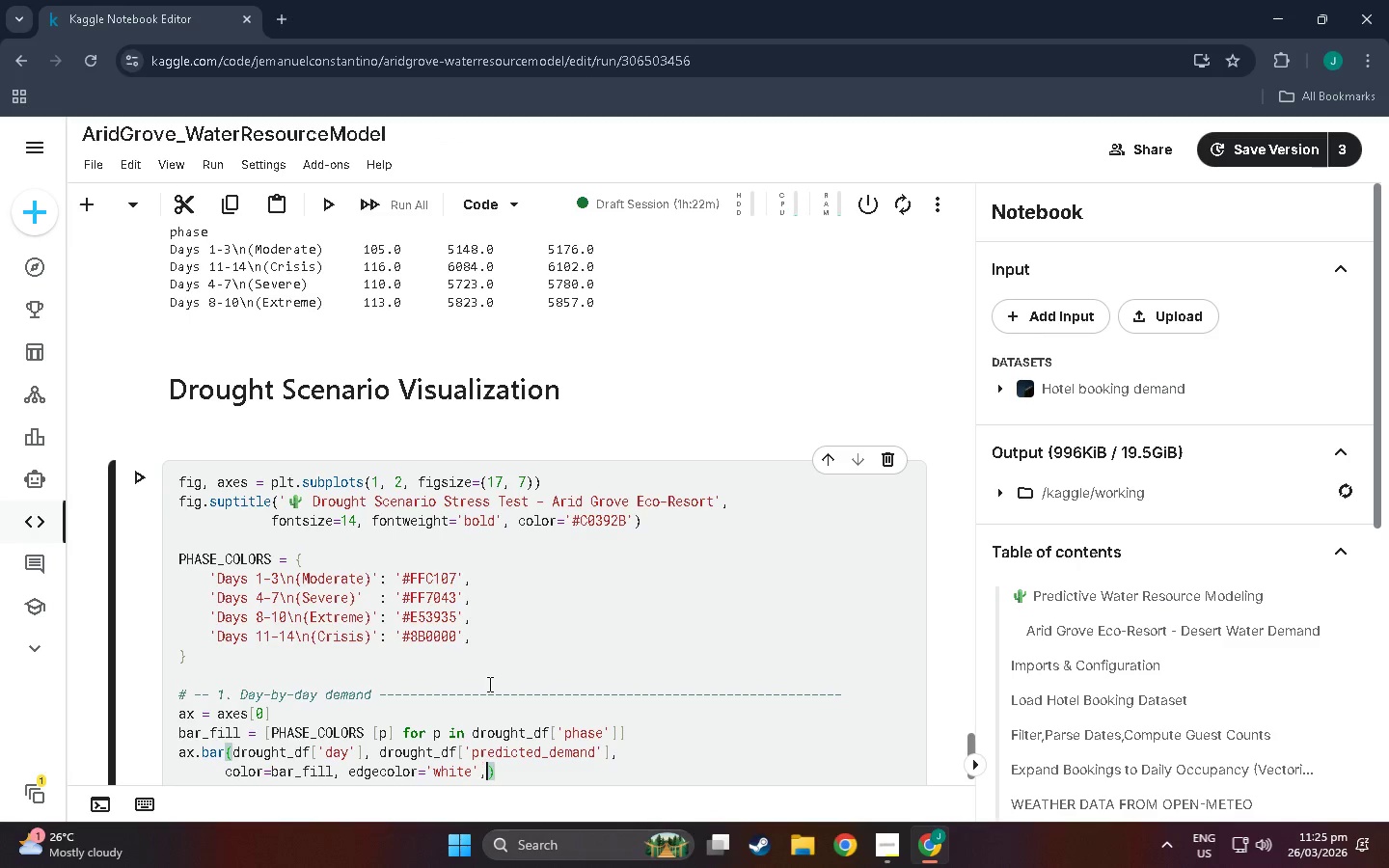 
type(, ;)
key(Backspace)
type('widtgh)
key(Backspace)
key(Backspace)
key(Backspace)
type(th=0.8,)
 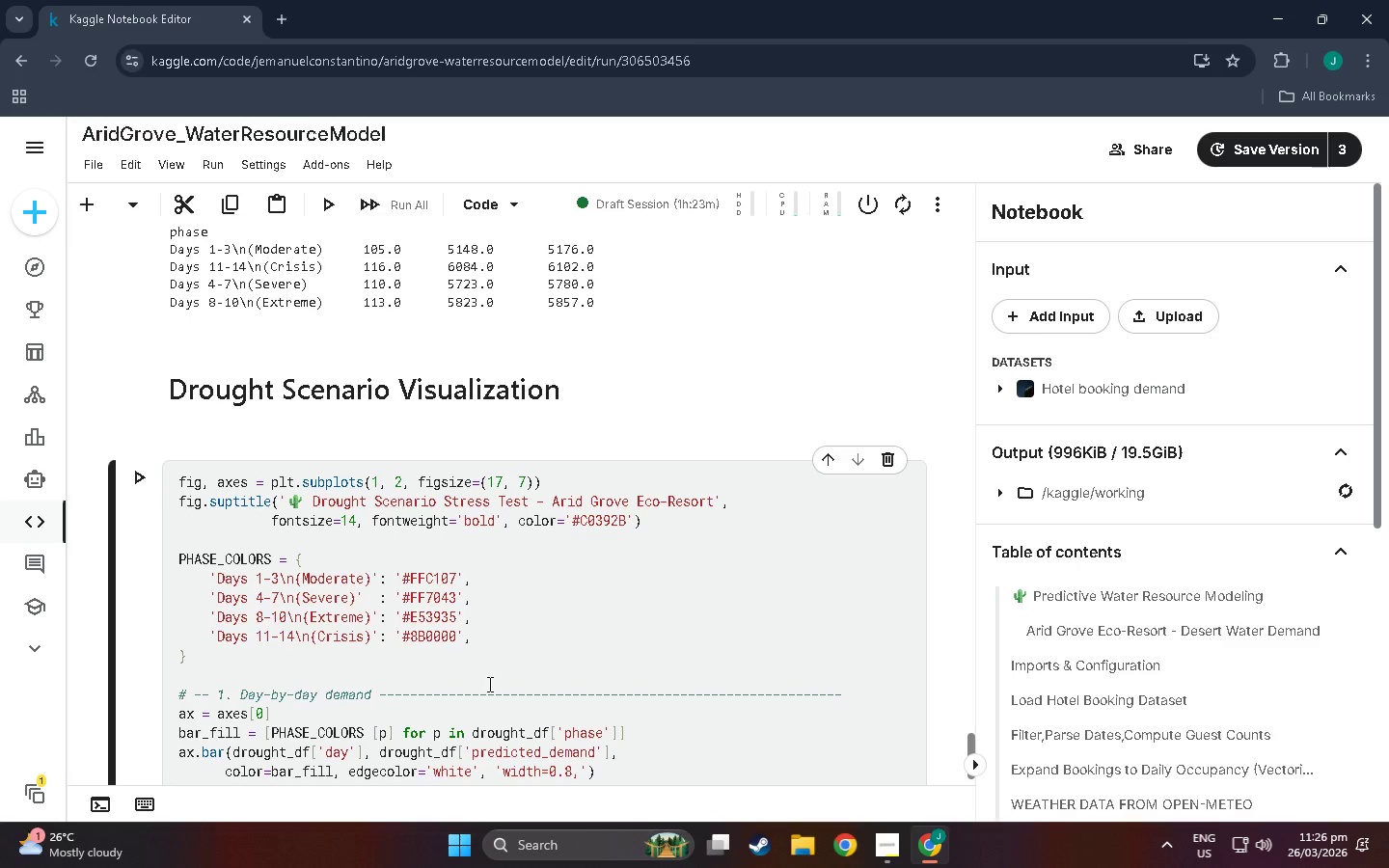 
type( zorder=2)
 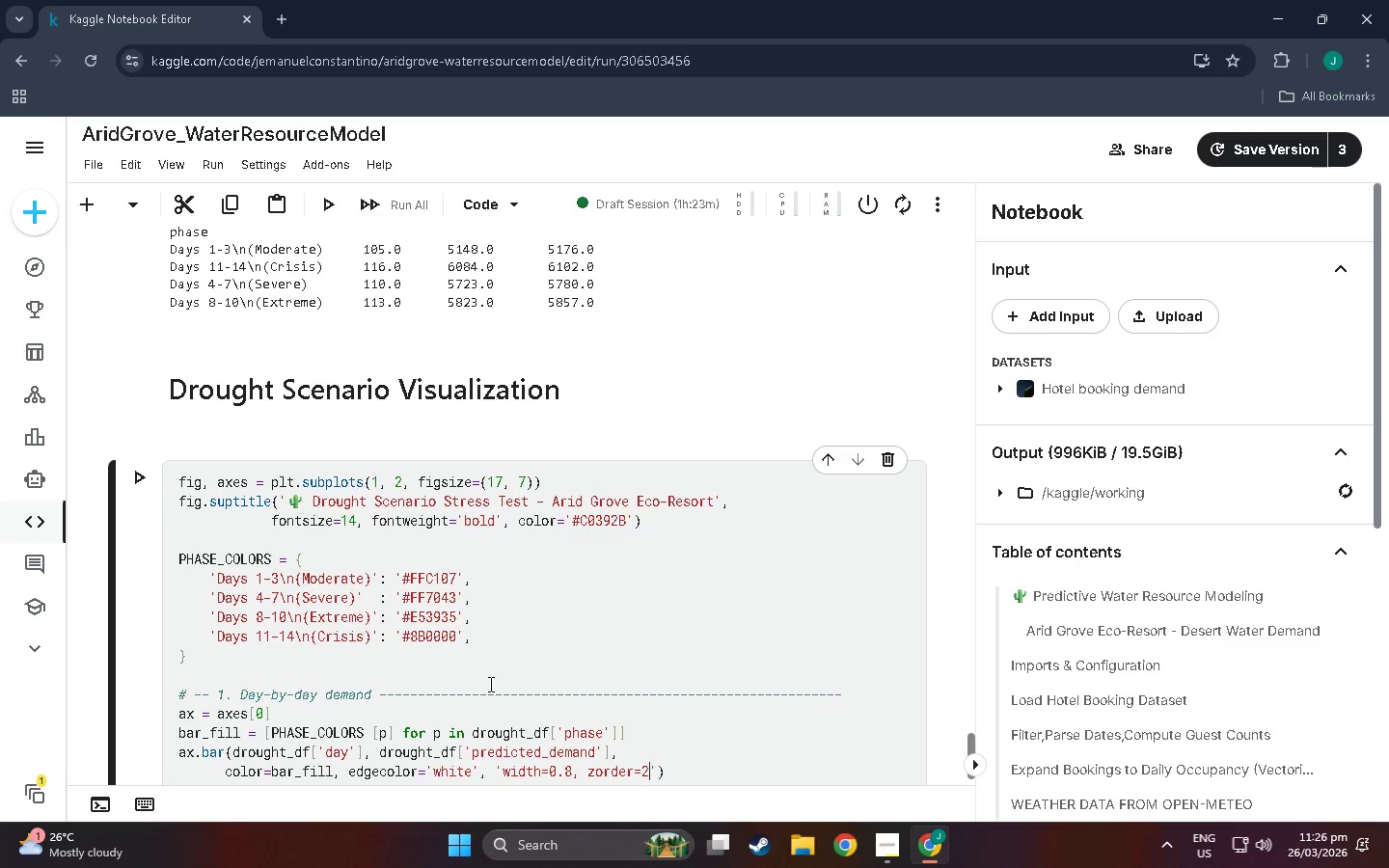 
left_click([500, 770])
 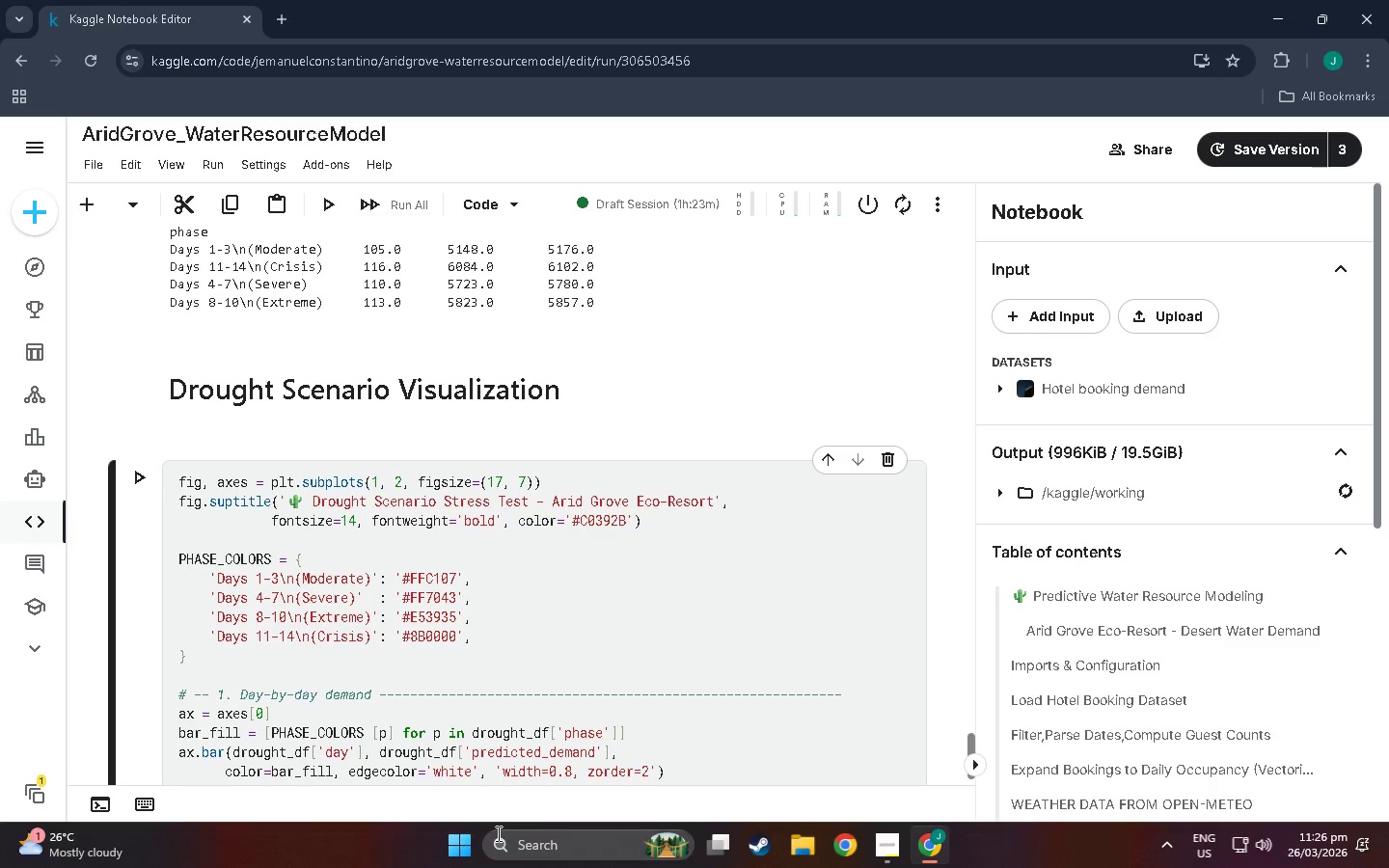 
key(Backspace)
 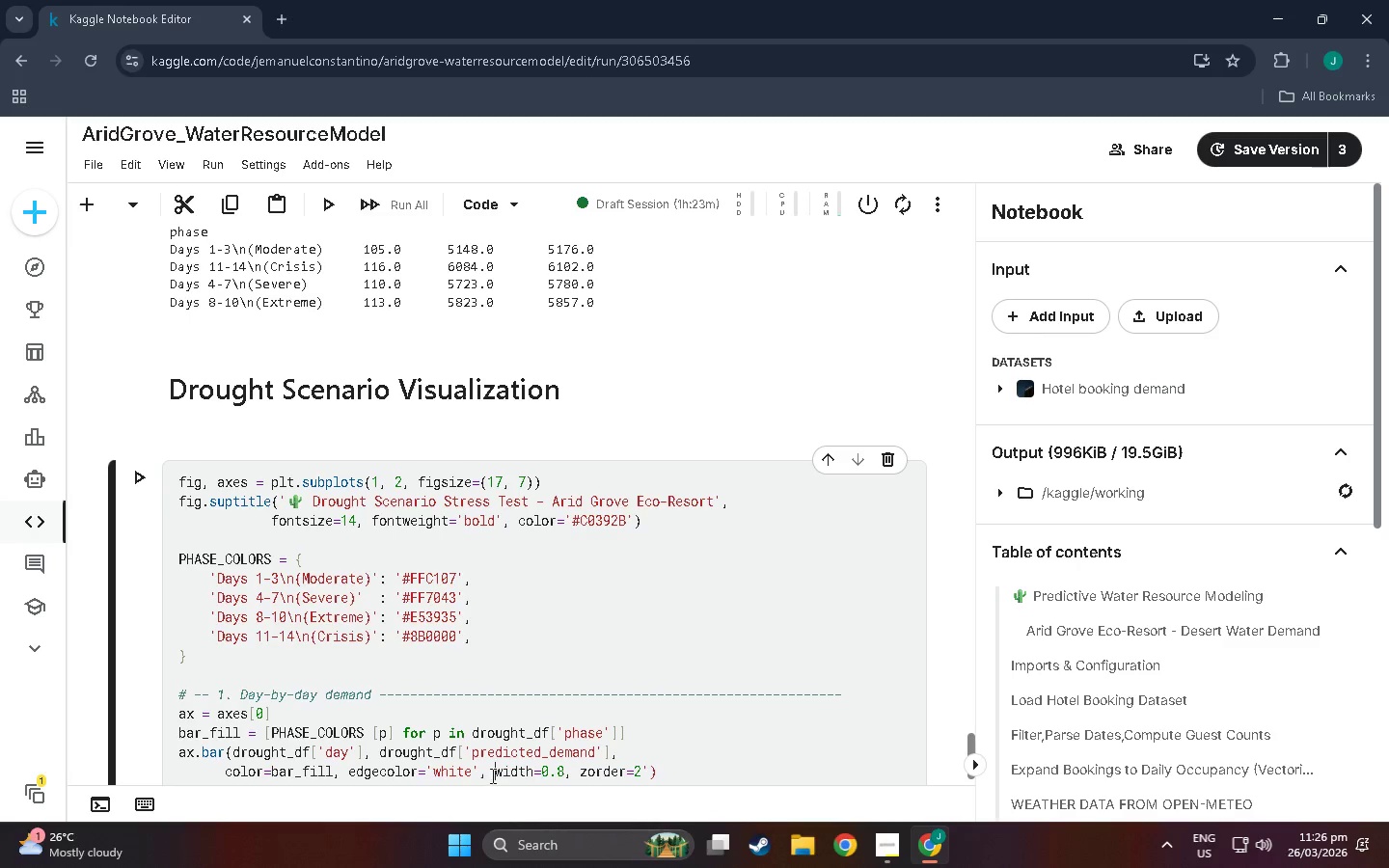 
scroll: coordinate [622, 736], scroll_direction: down, amount: 3.0
 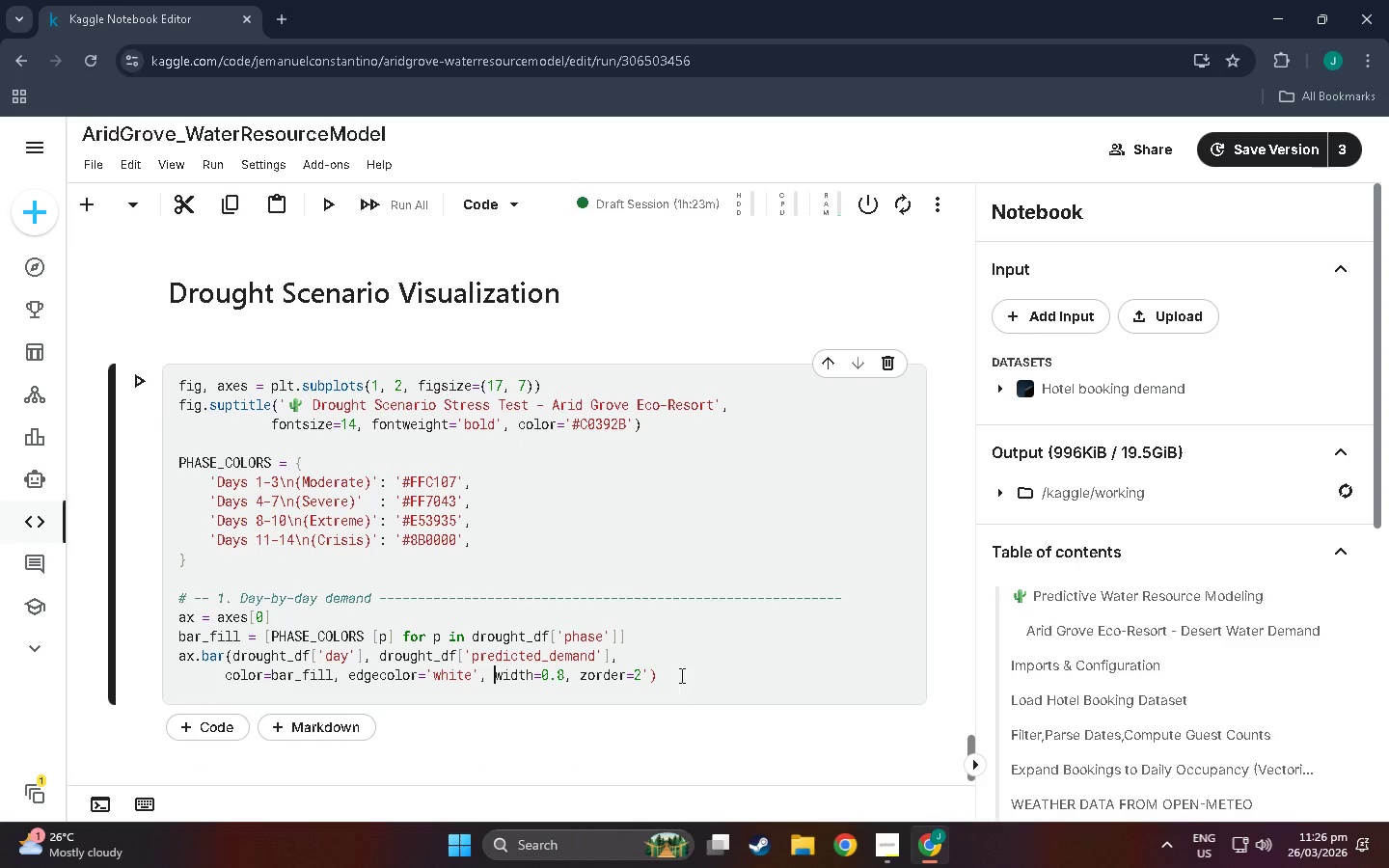 
left_click([680, 673])
 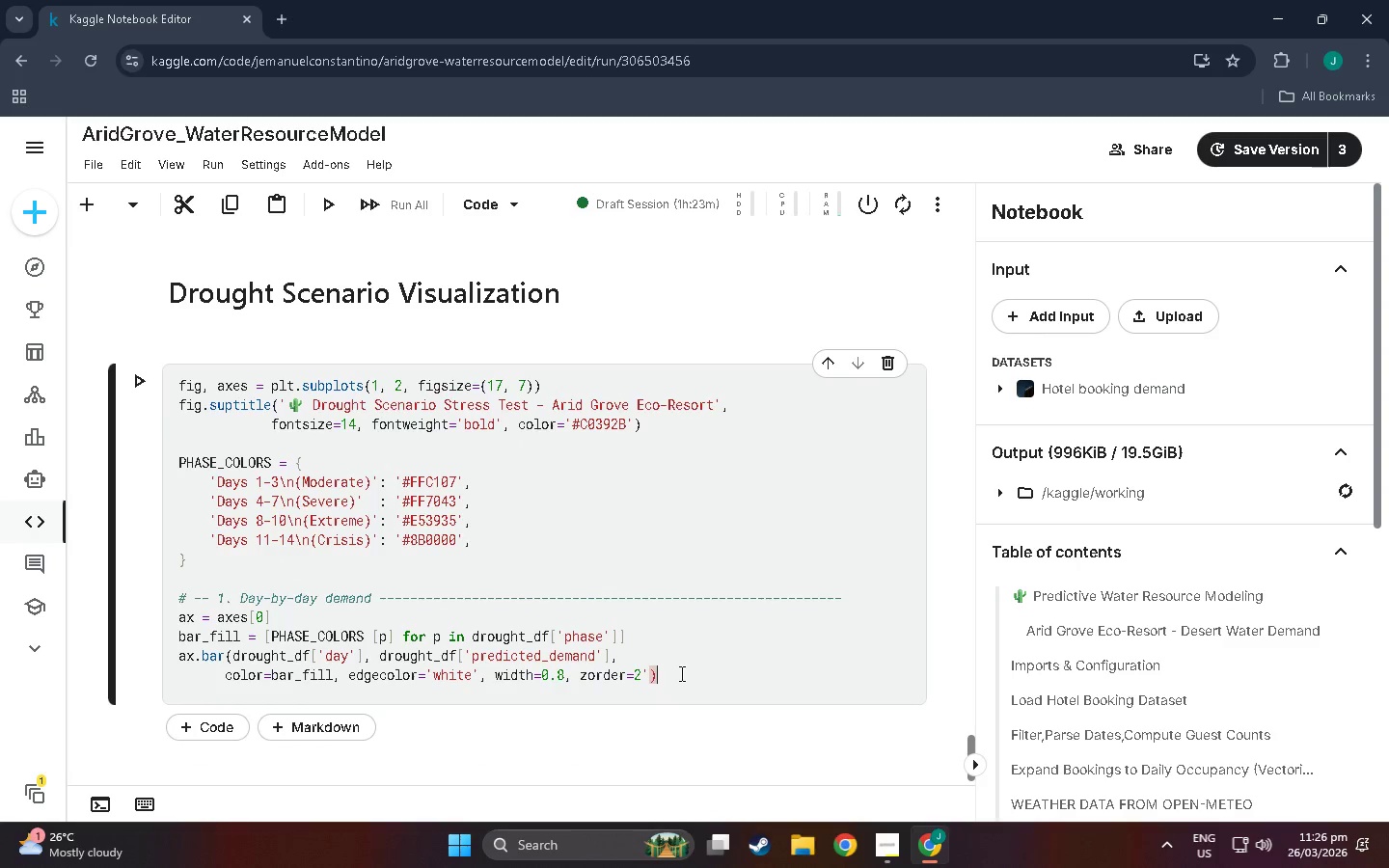 
scroll: coordinate [649, 679], scroll_direction: down, amount: 2.0
 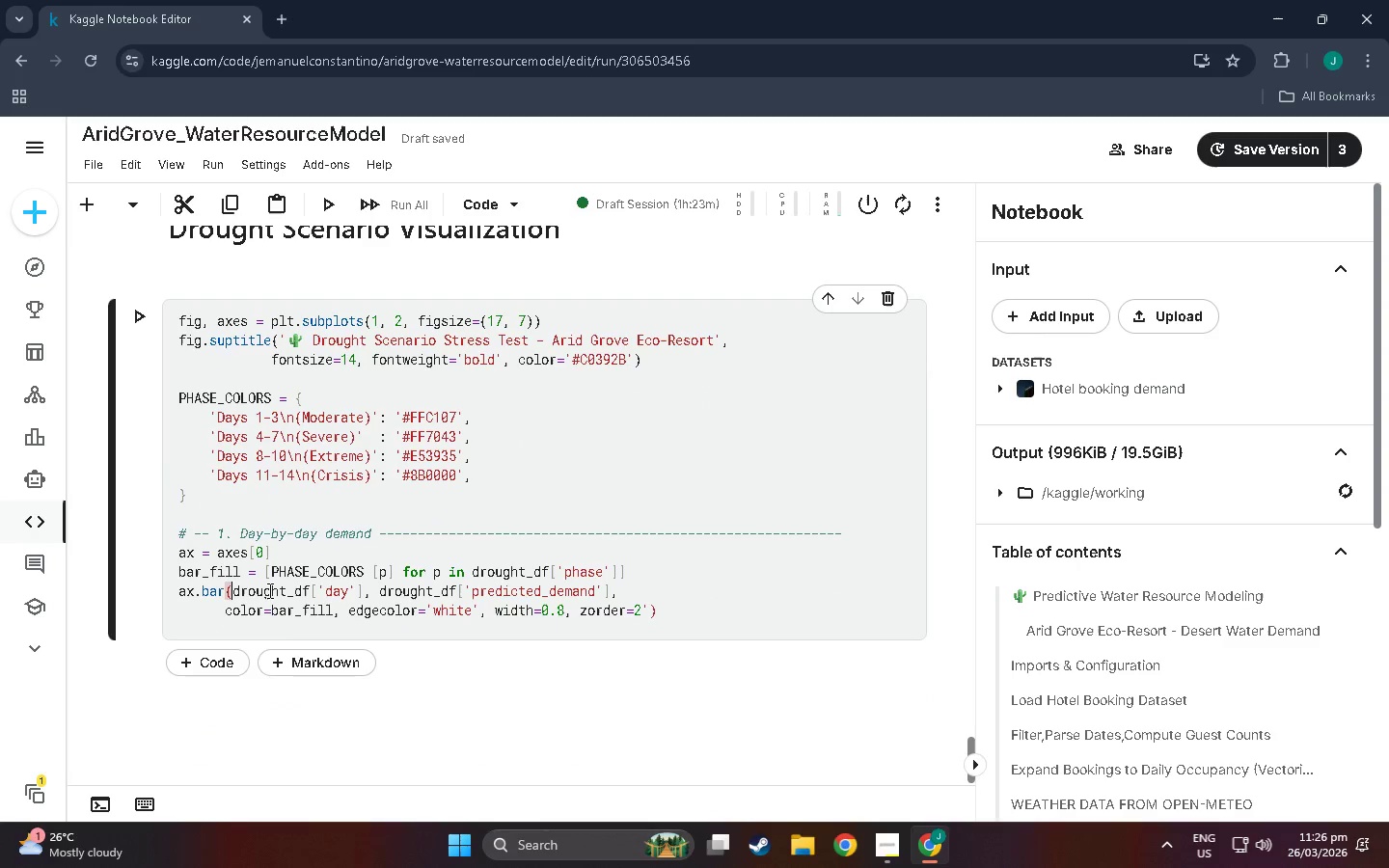 
left_click([314, 589])
 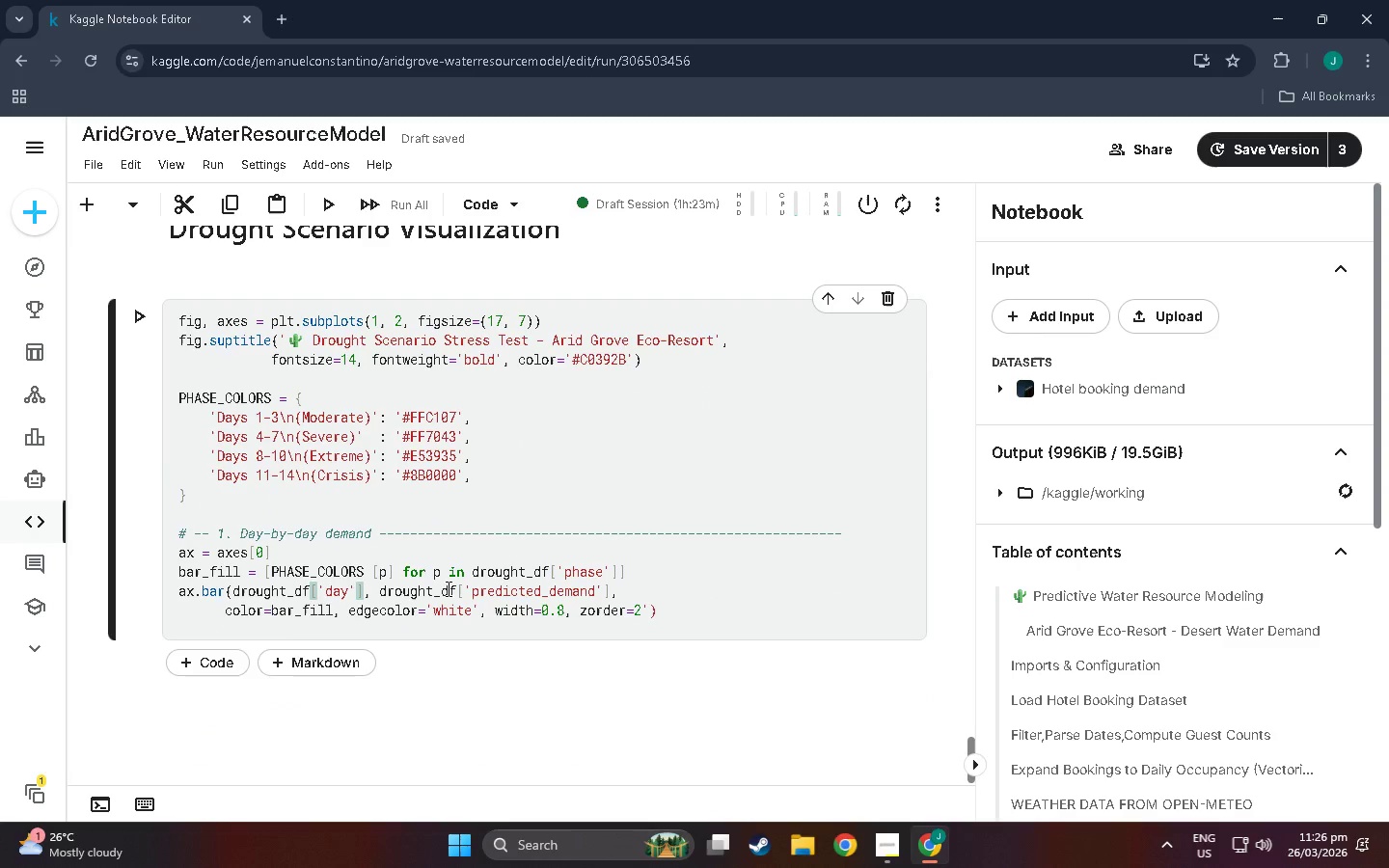 
left_click([465, 591])
 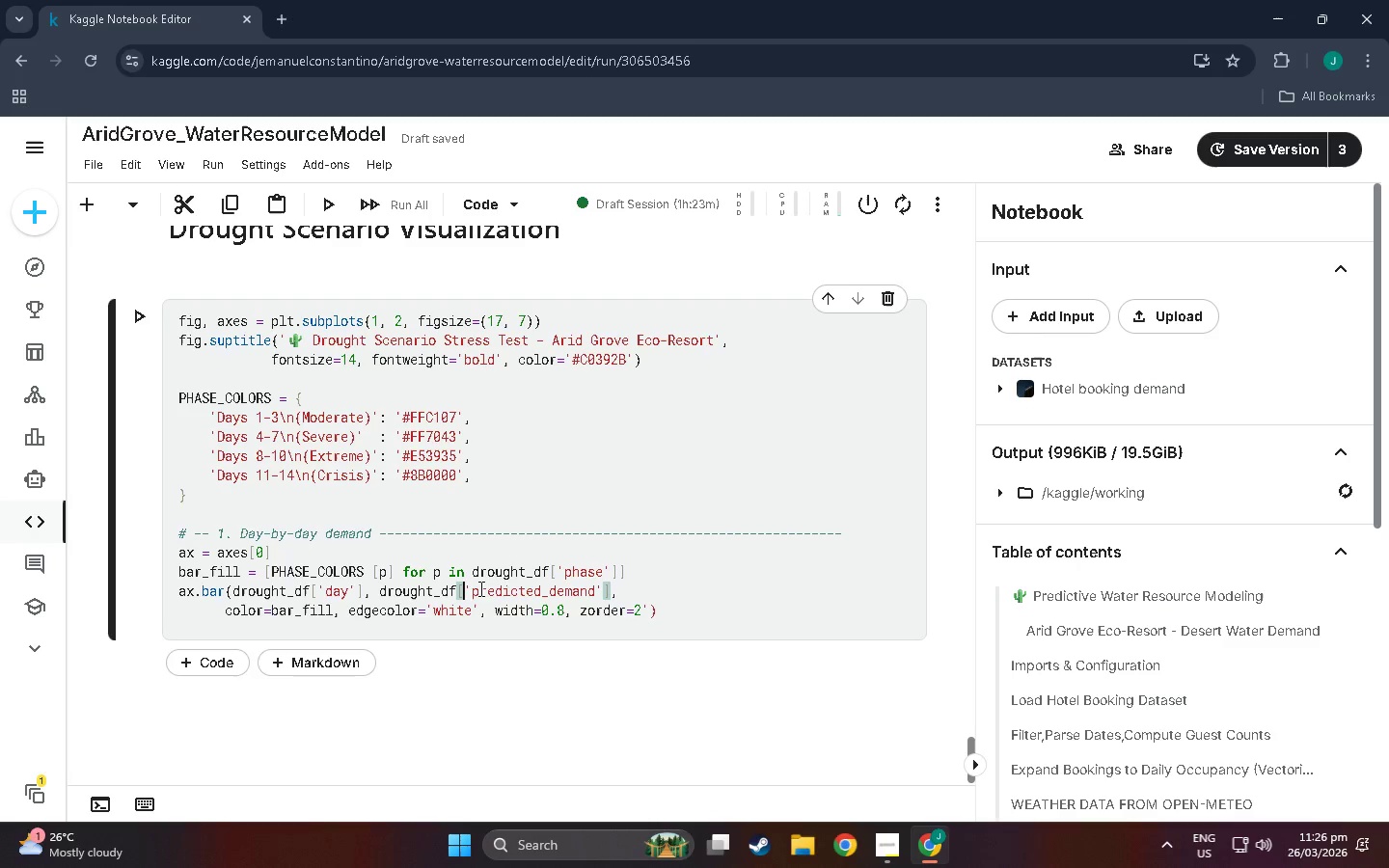 
left_click([266, 570])
 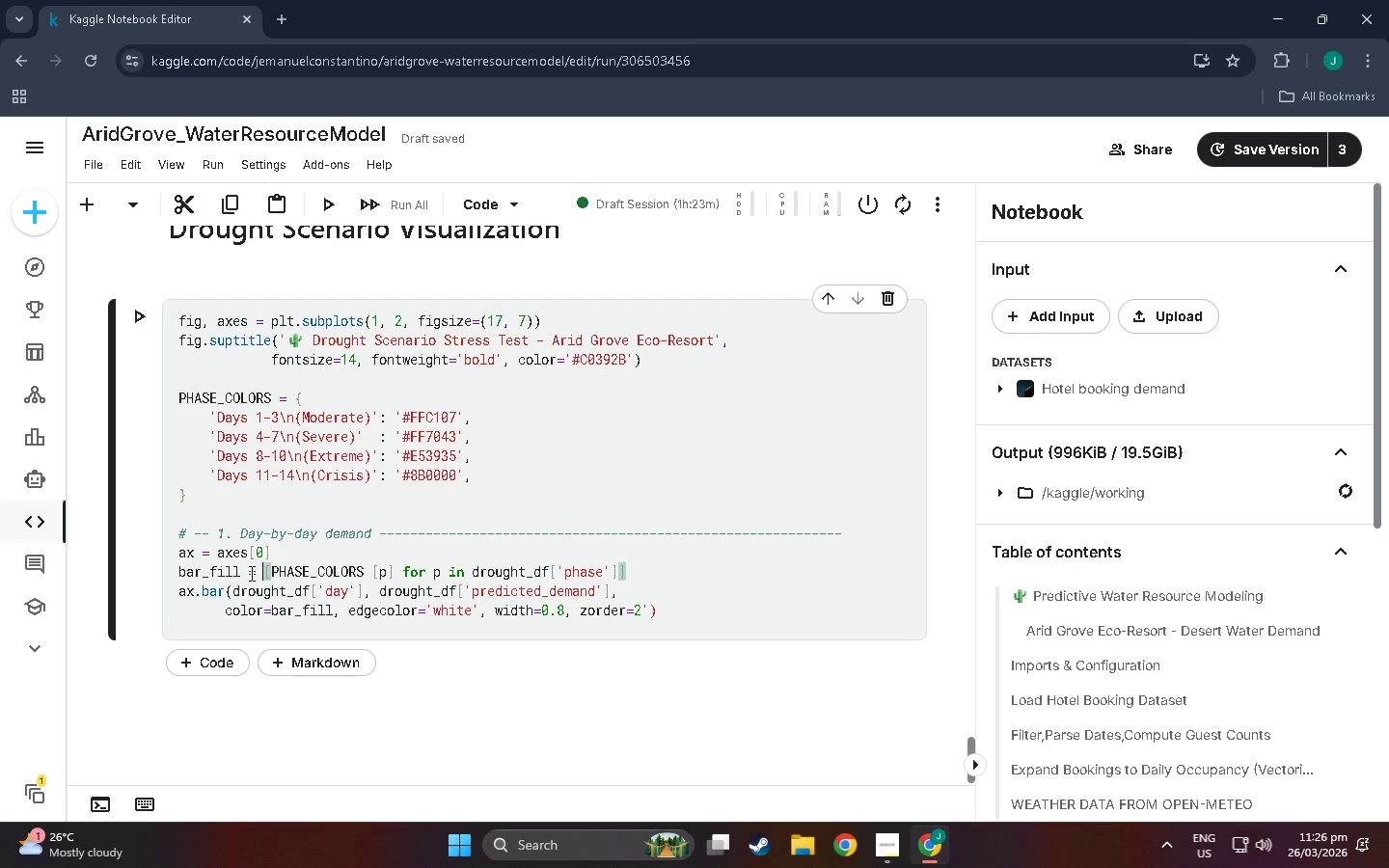 
wait(13.33)
 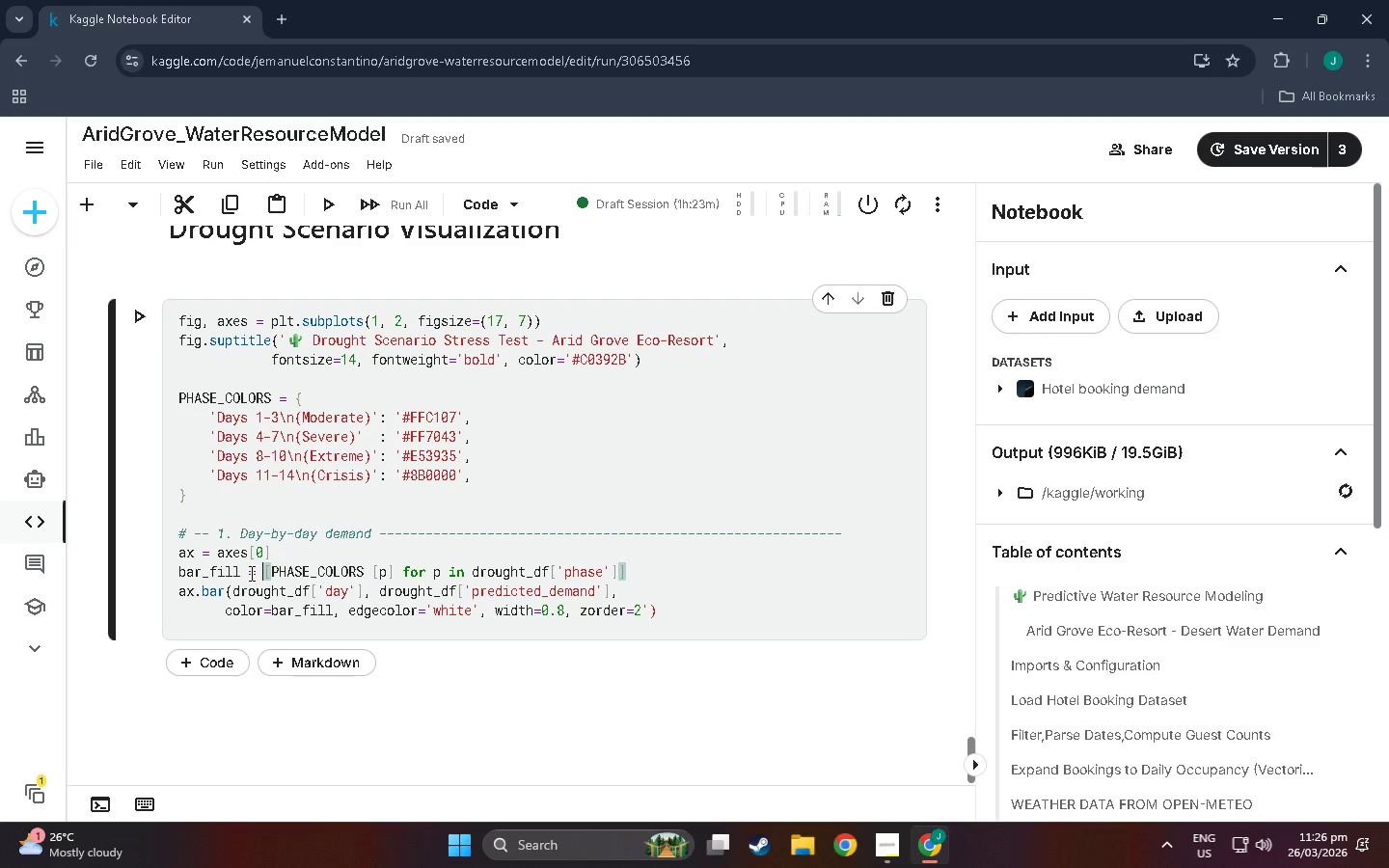 
left_click([374, 569])
 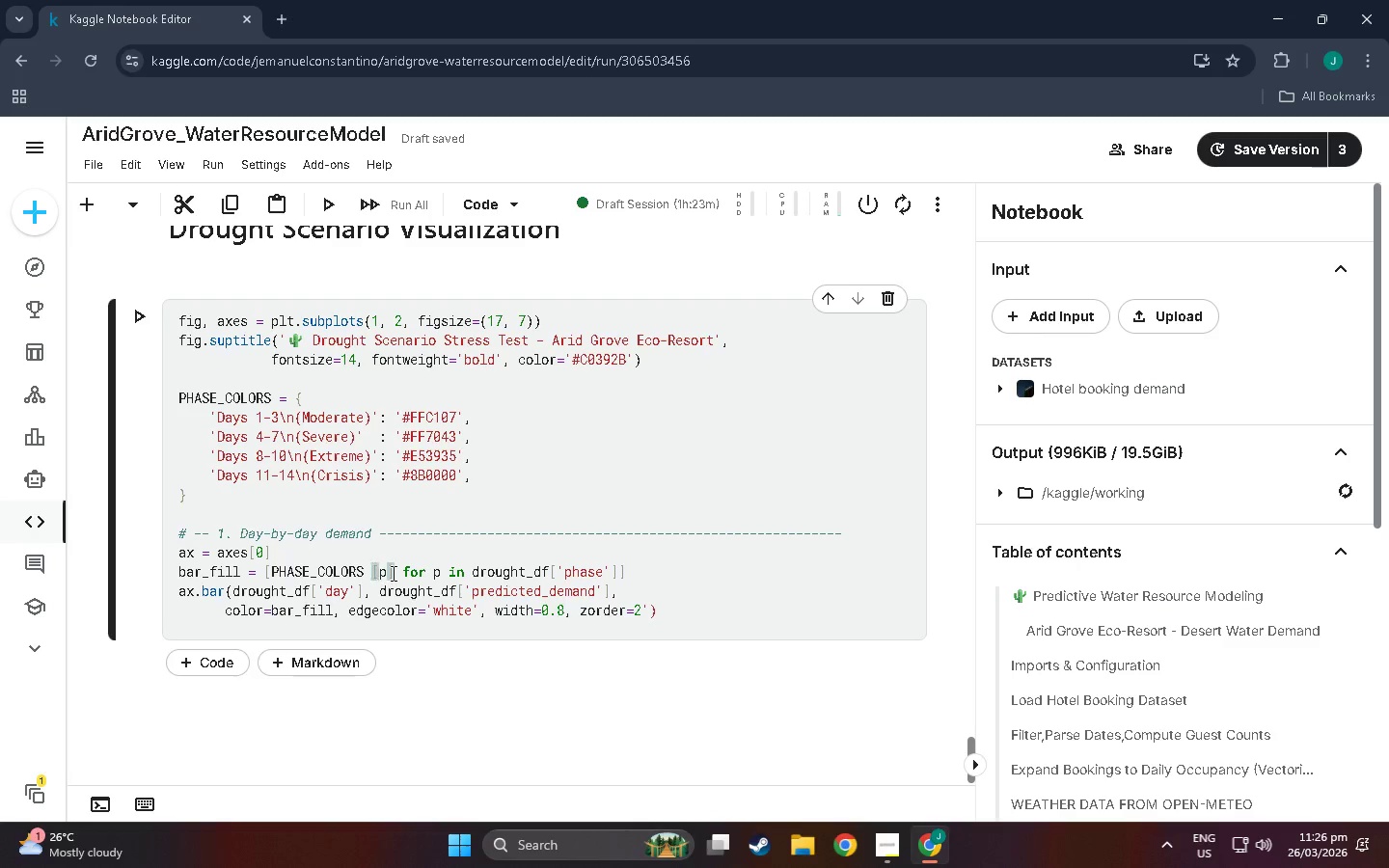 
key(Backspace)
 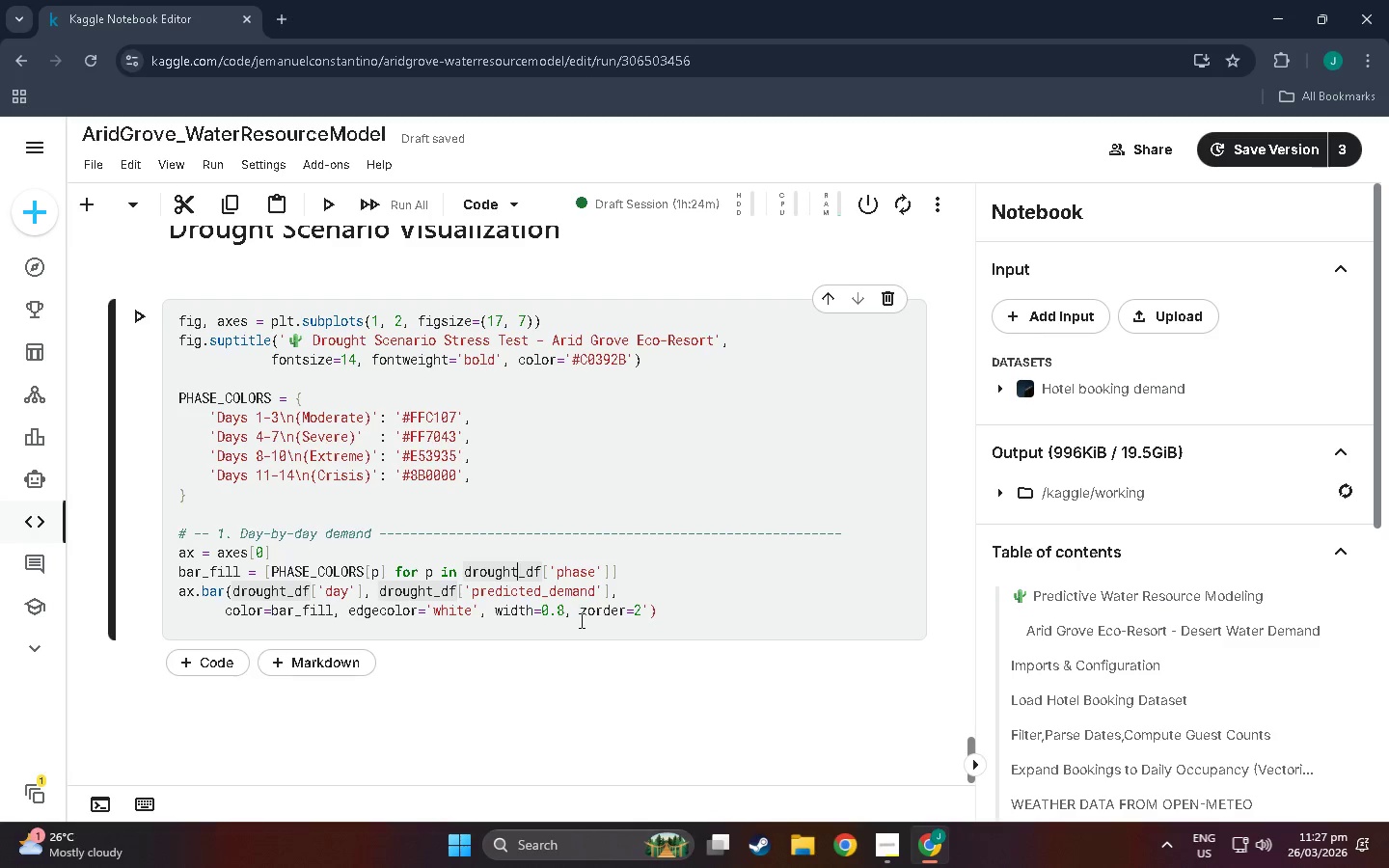 
wait(42.31)
 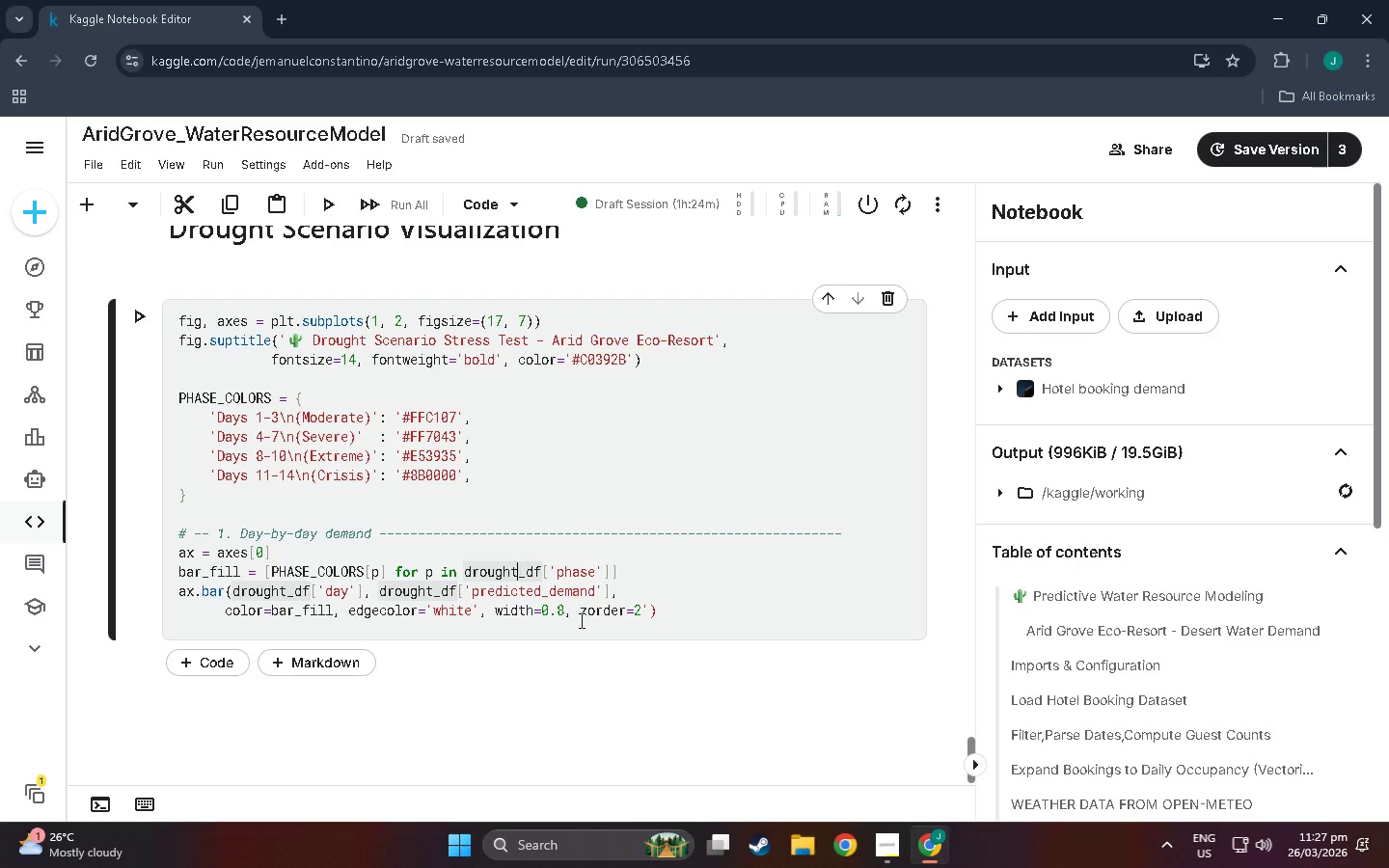 
left_click([655, 608])
 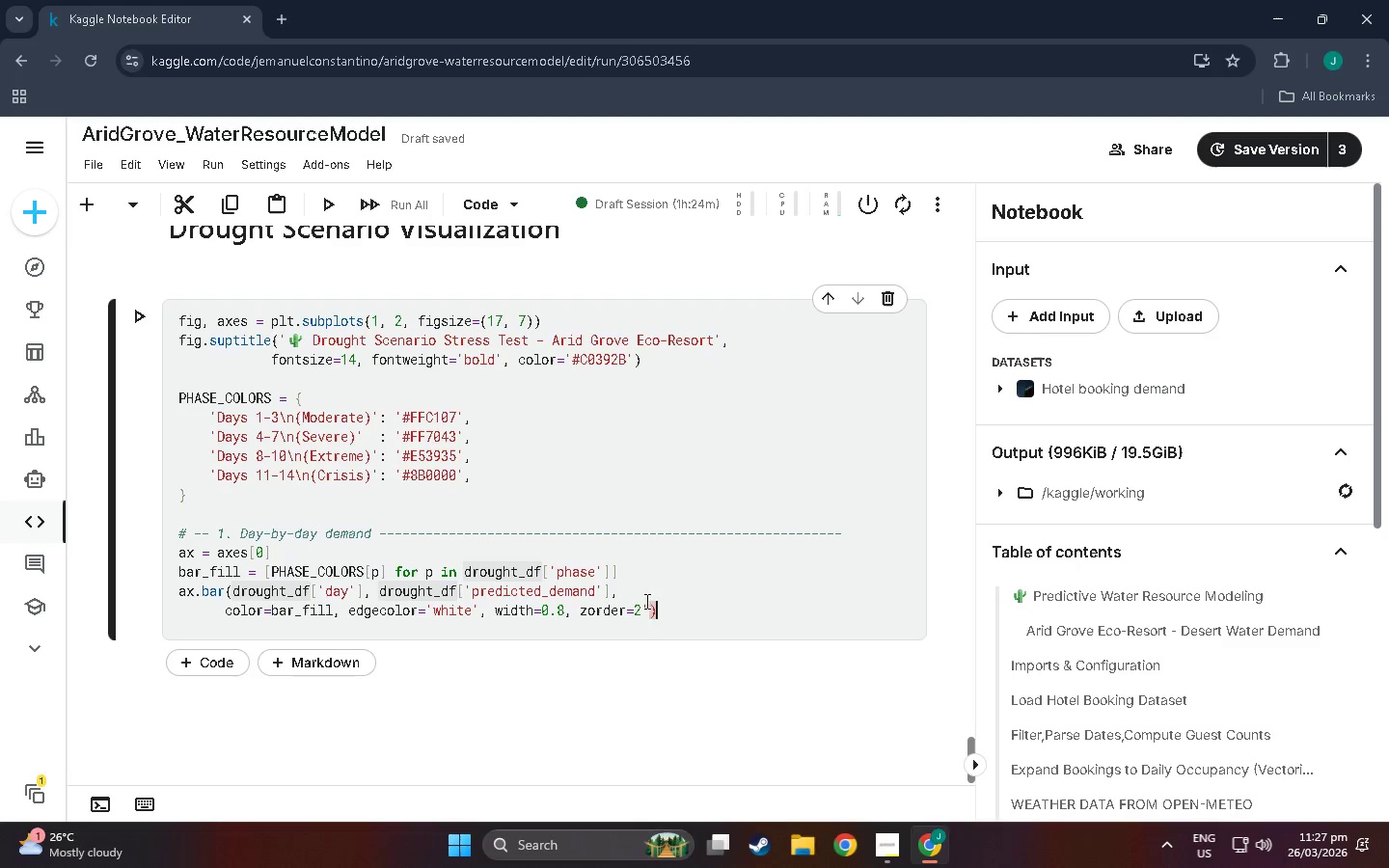 
double_click([645, 601])
 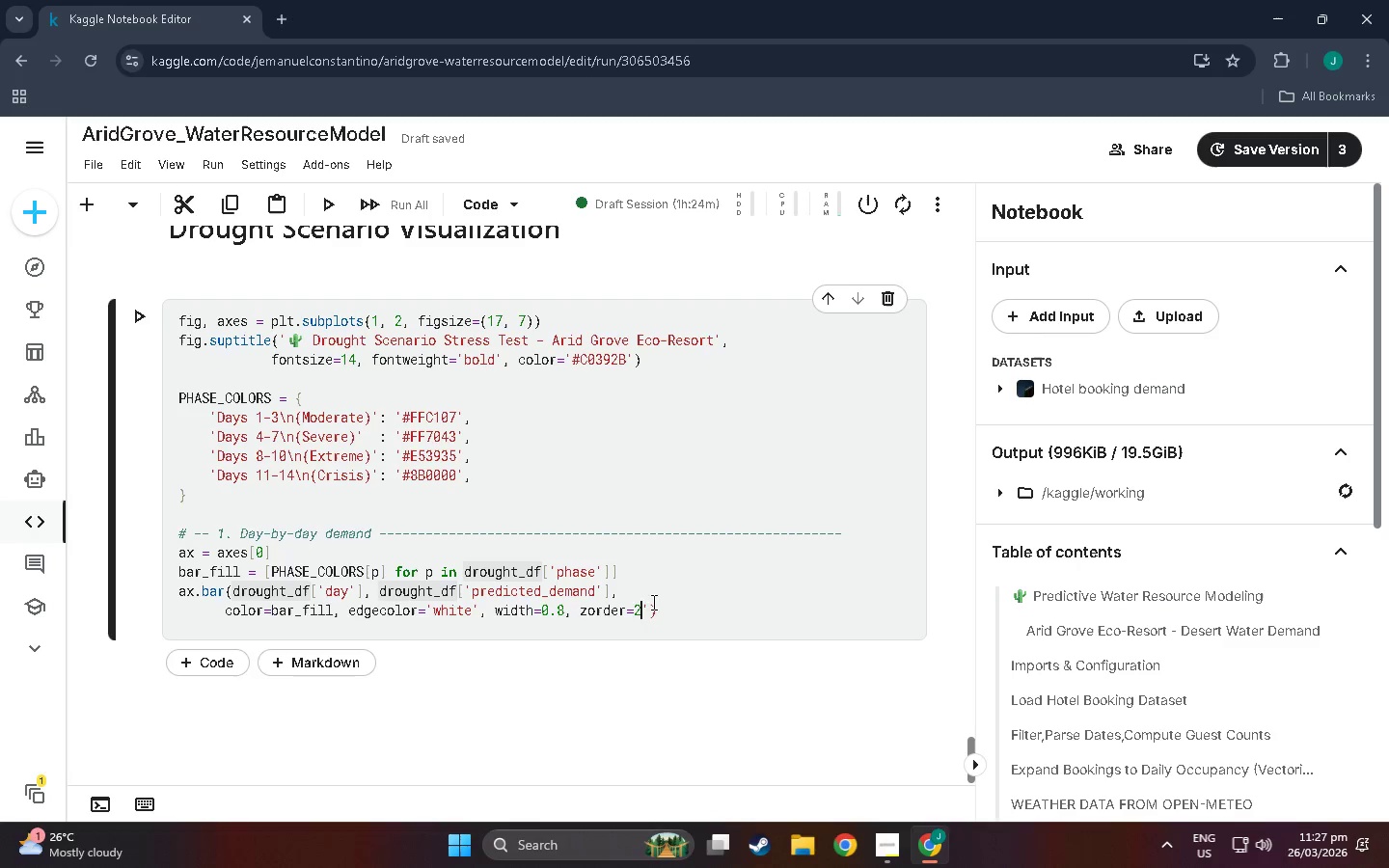 
left_click([650, 602])
 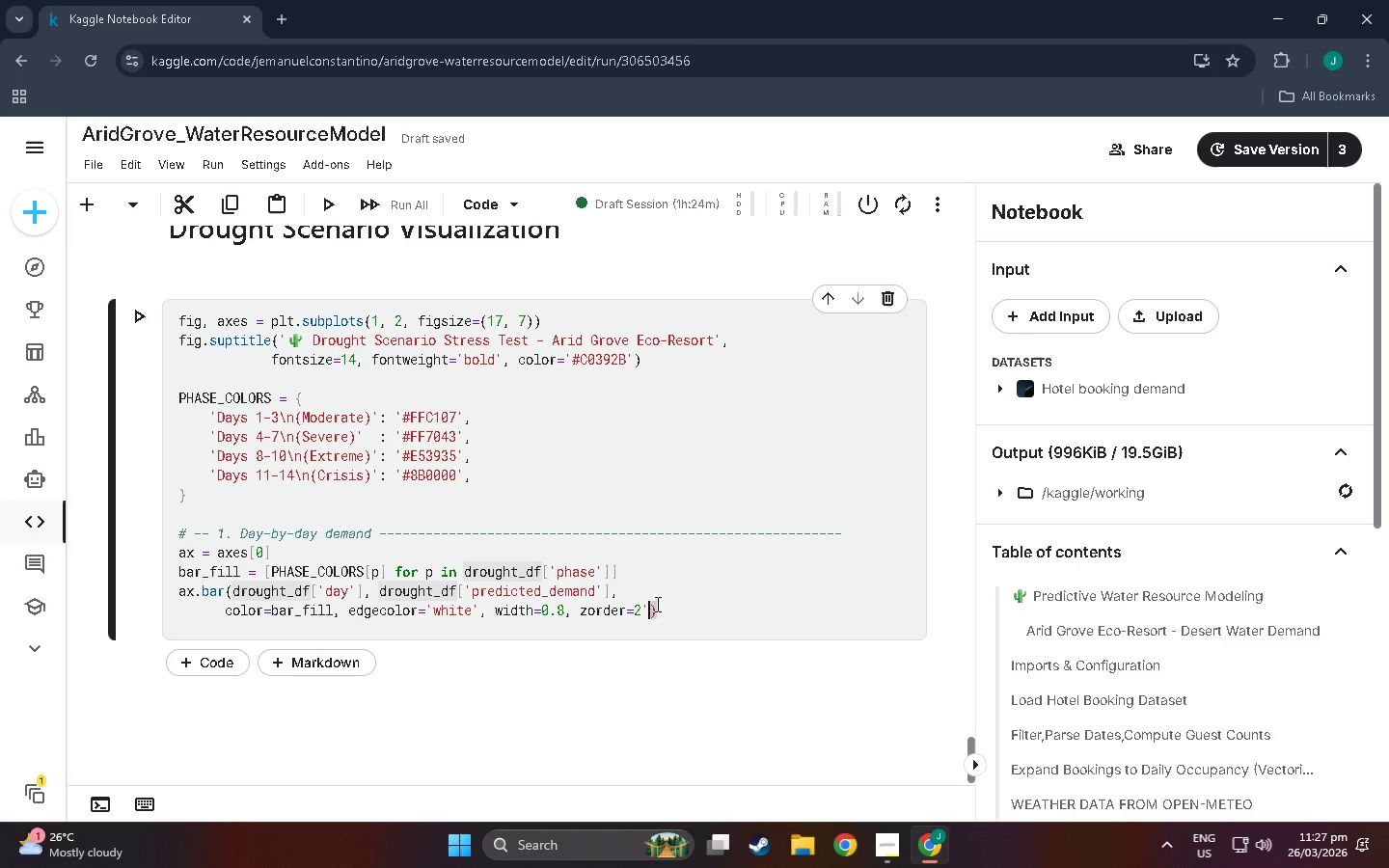 
key(Backspace)
 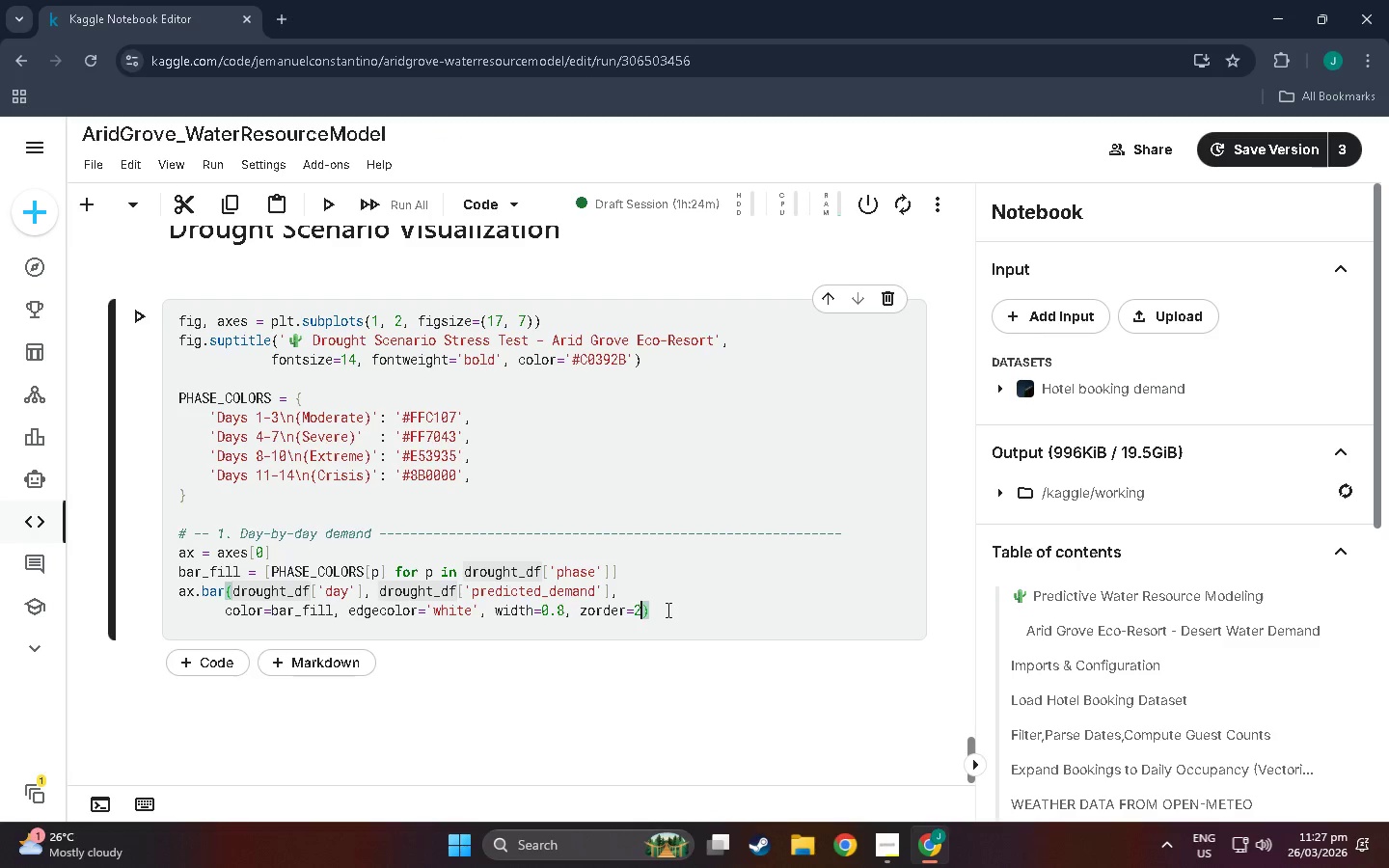 
left_click([667, 610])
 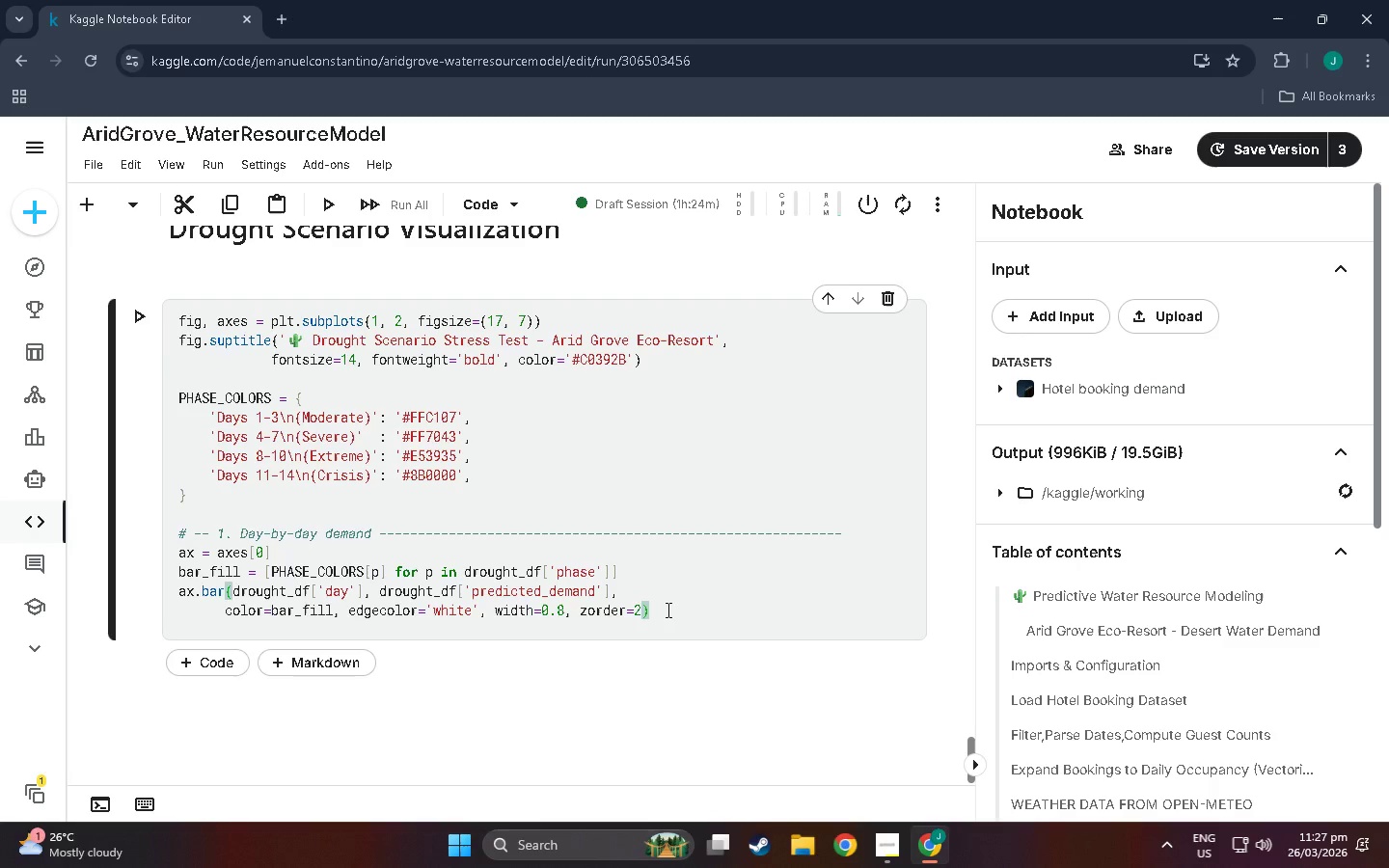 
key(Enter)
 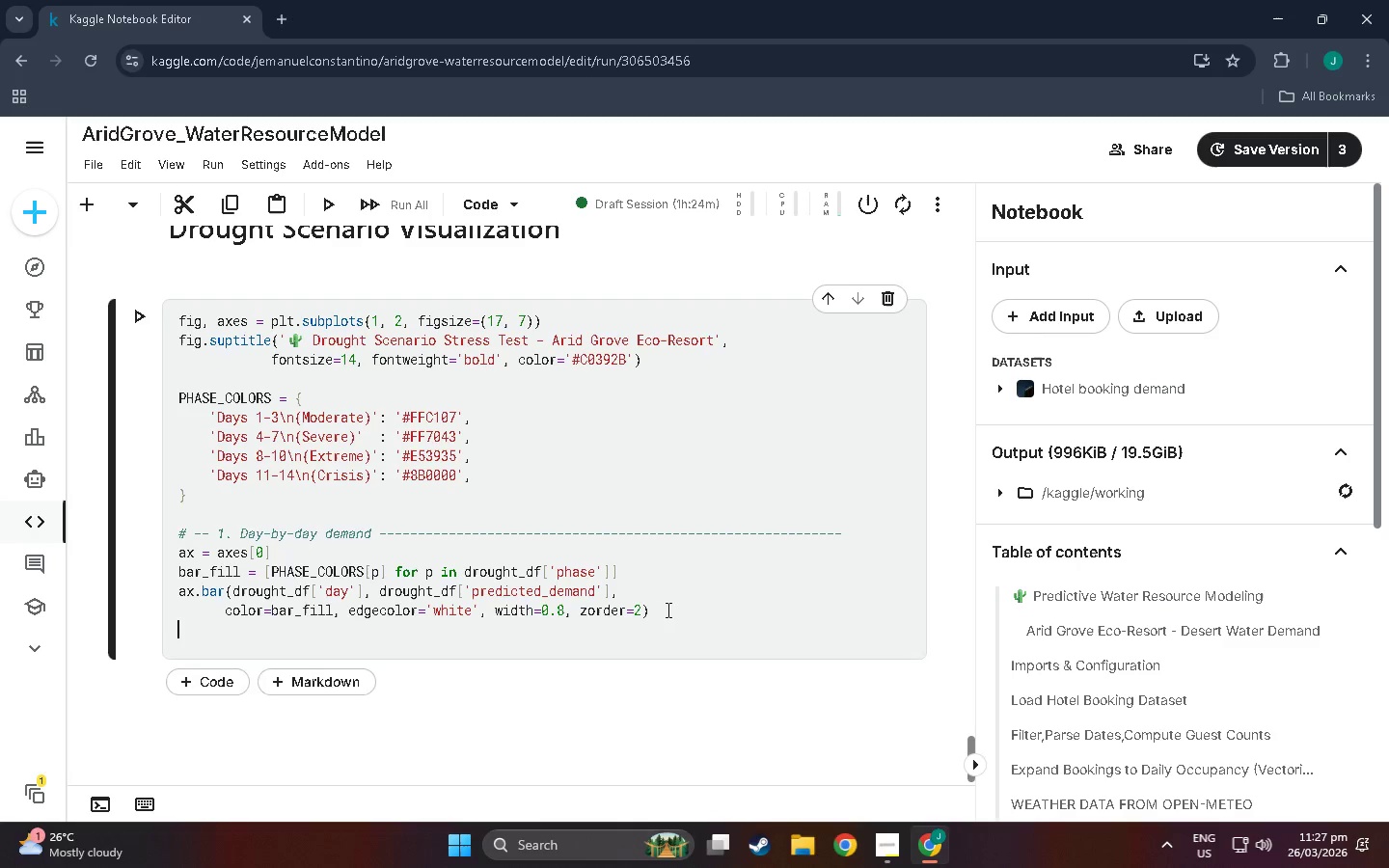 
key(Enter)
 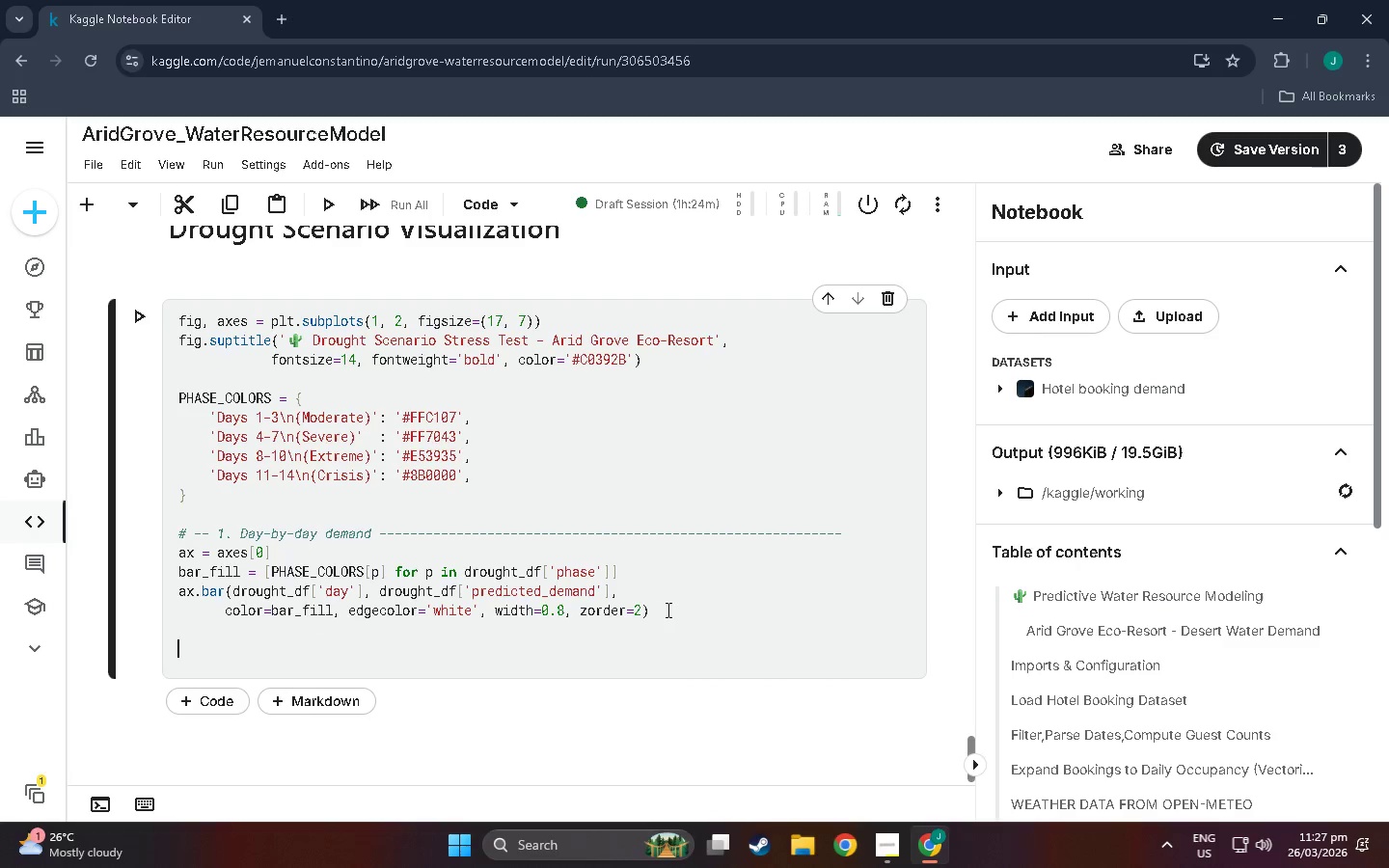 
type(ax.axhline(STORAGE_CAPACITY, color='red)
 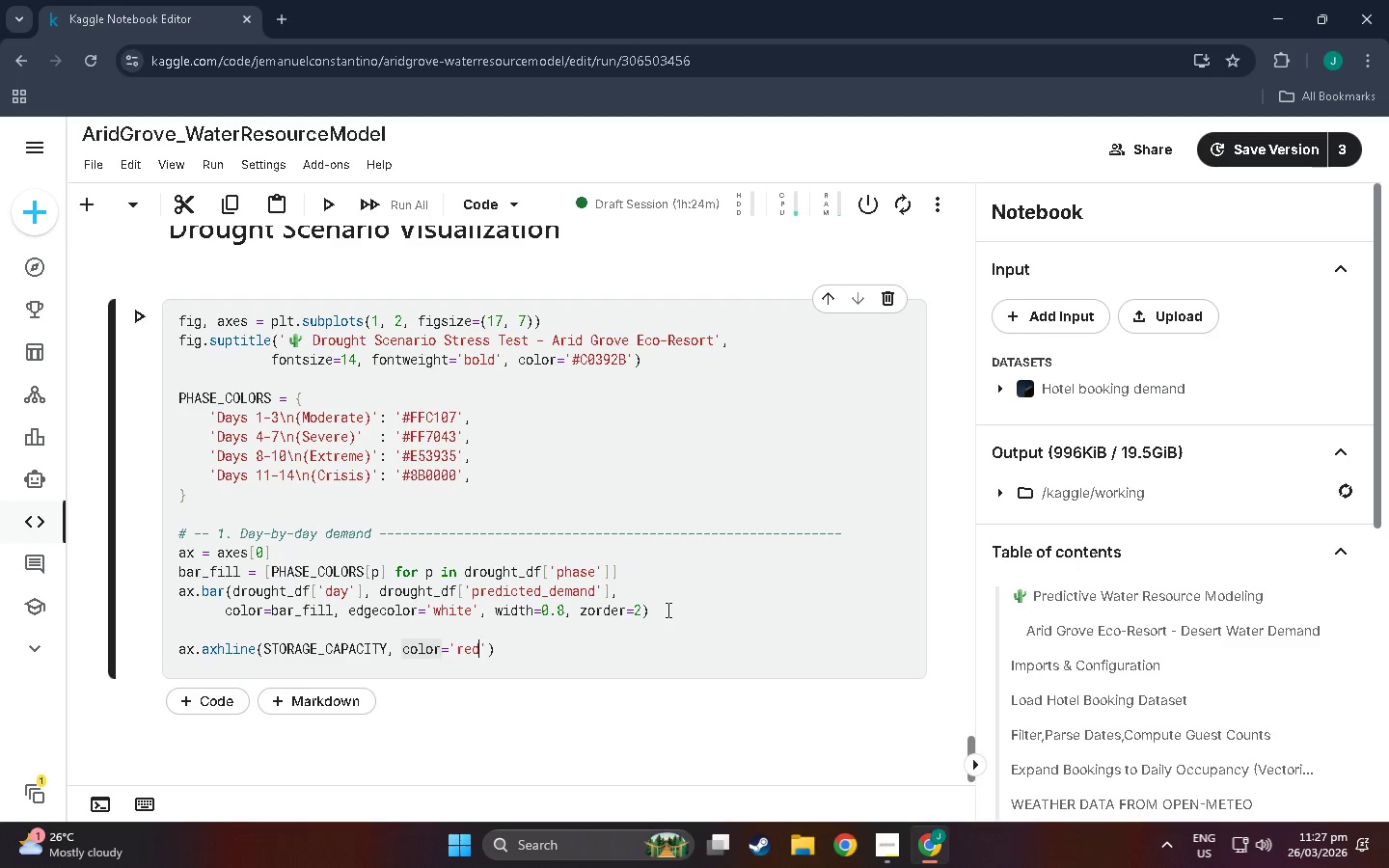 
key(ArrowRight)
 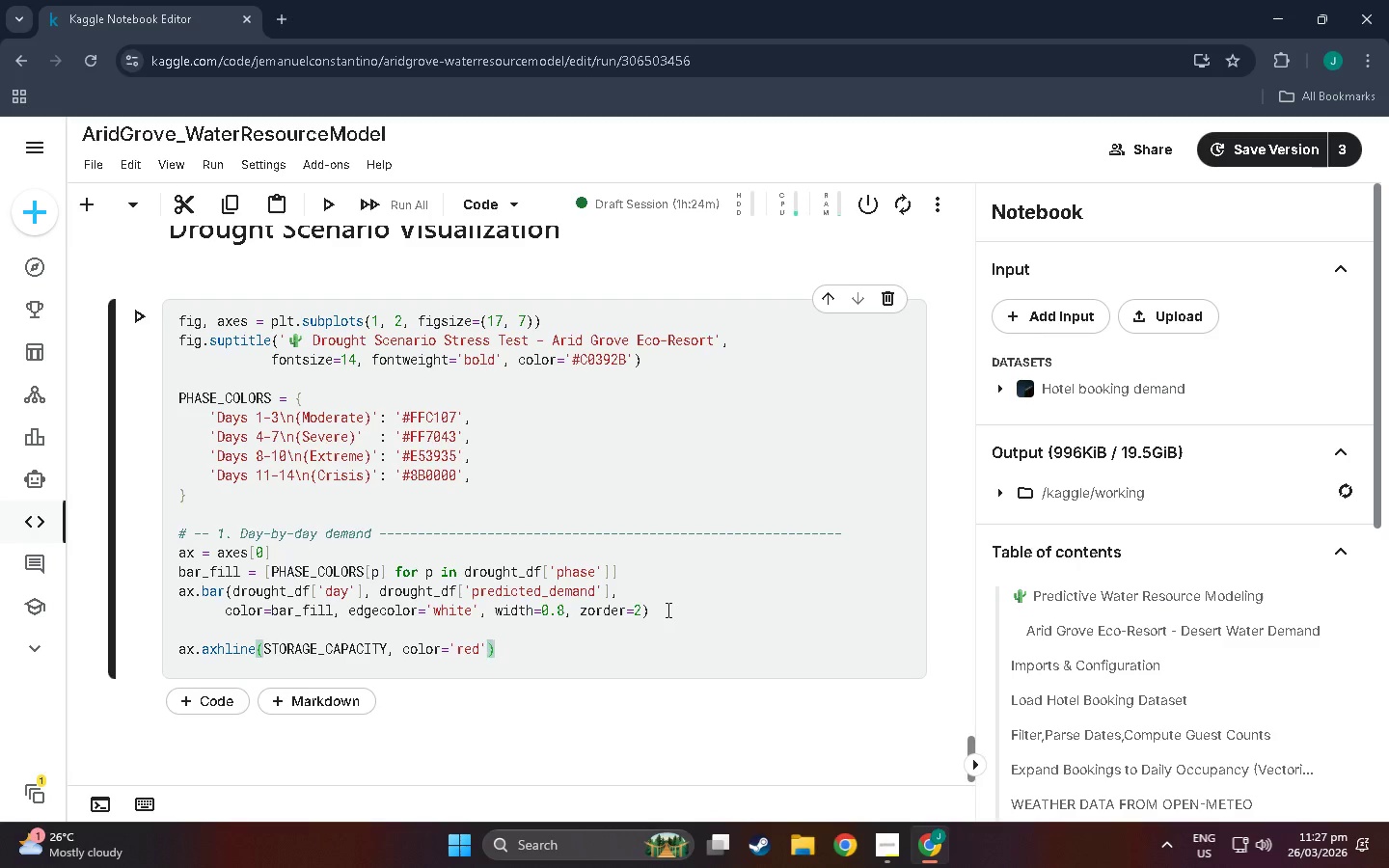 
type(, ;w=)
key(Backspace)
key(Backspace)
key(Backspace)
type(lw=2.5, linm)
key(Backspace)
type(estyle='--)
 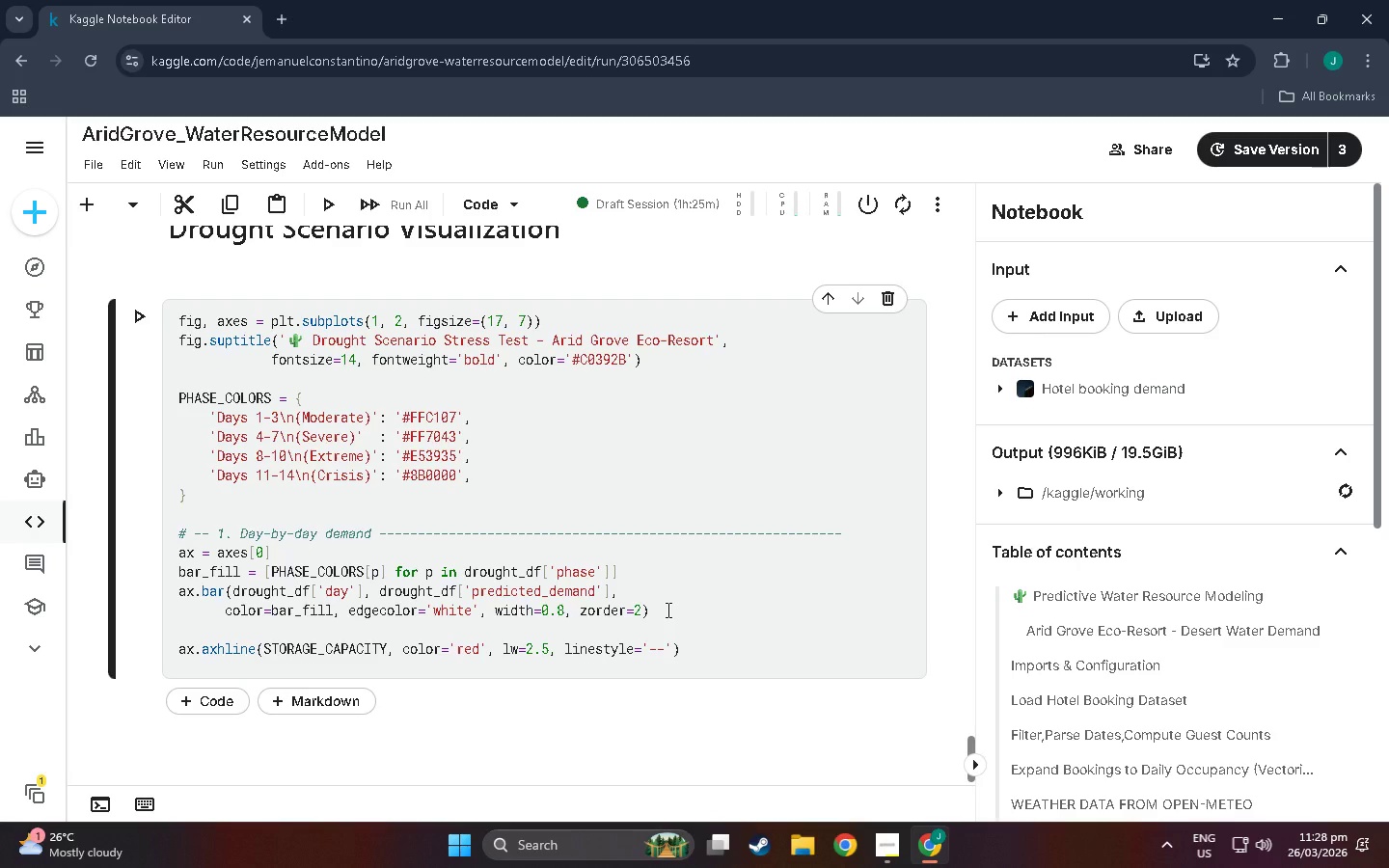 
key(ArrowRight)
 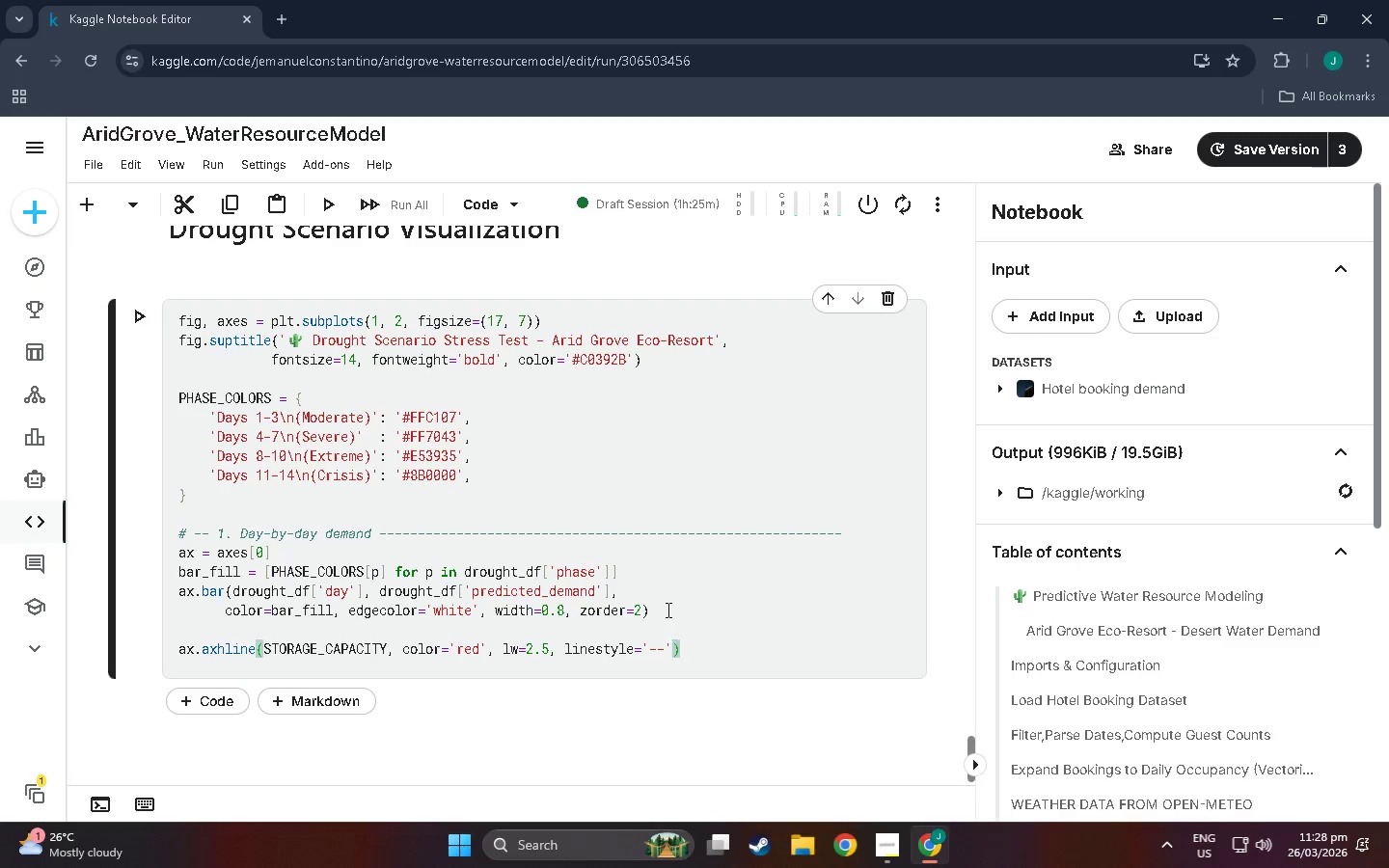 
type(, zorder=3,)
 